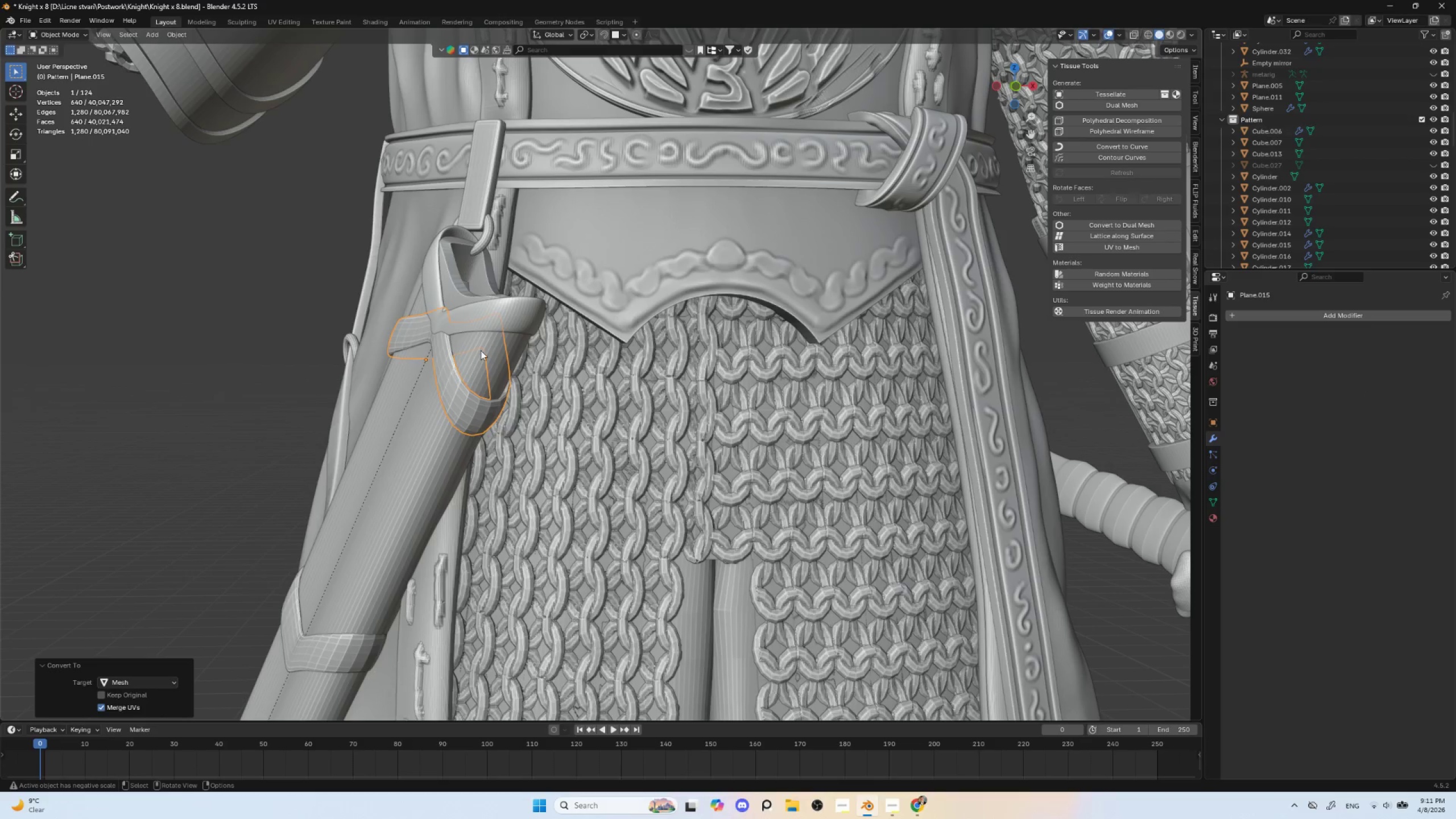 
hold_key(key=ShiftLeft, duration=0.61)
 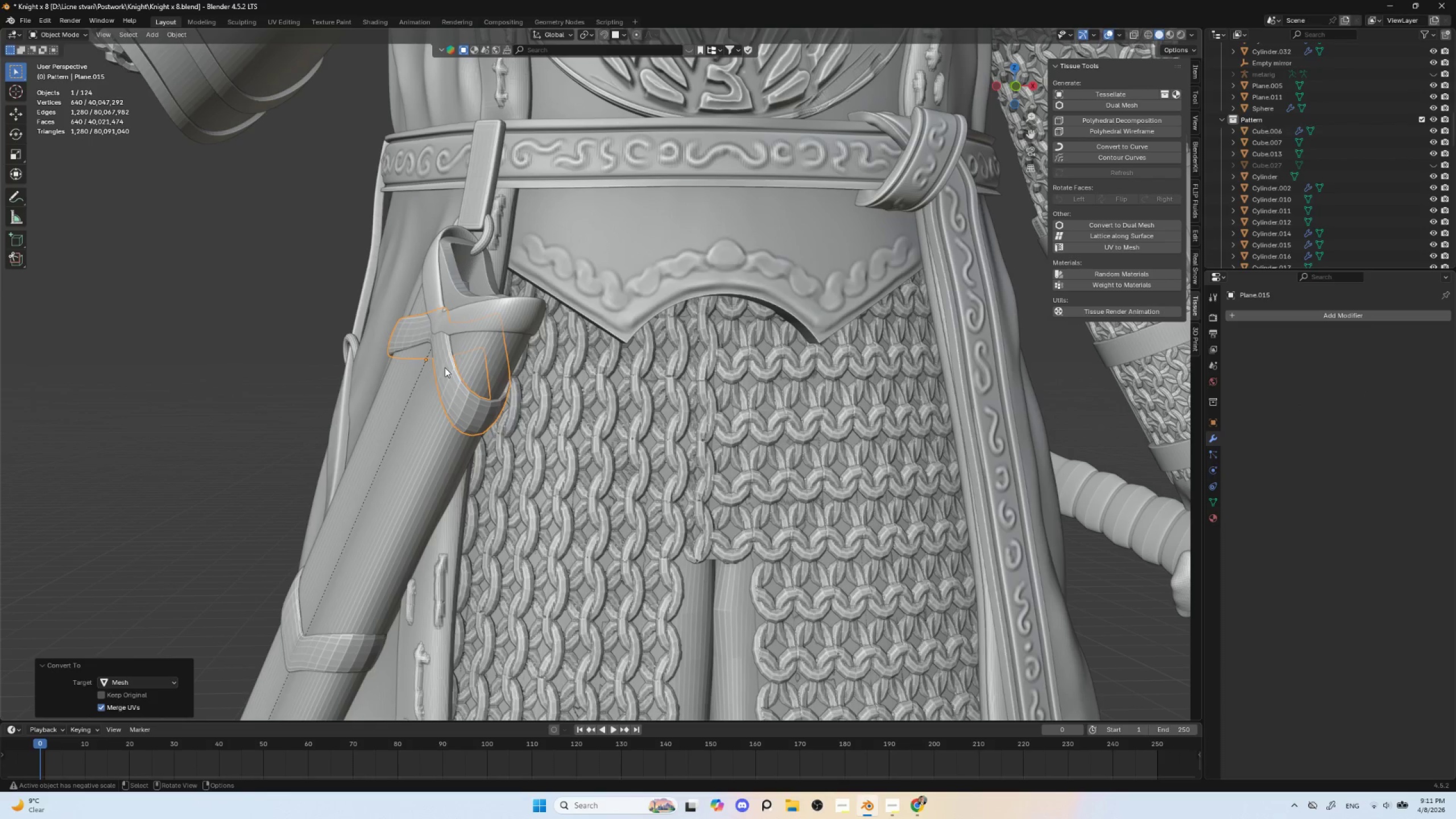 
key(Control+2)
 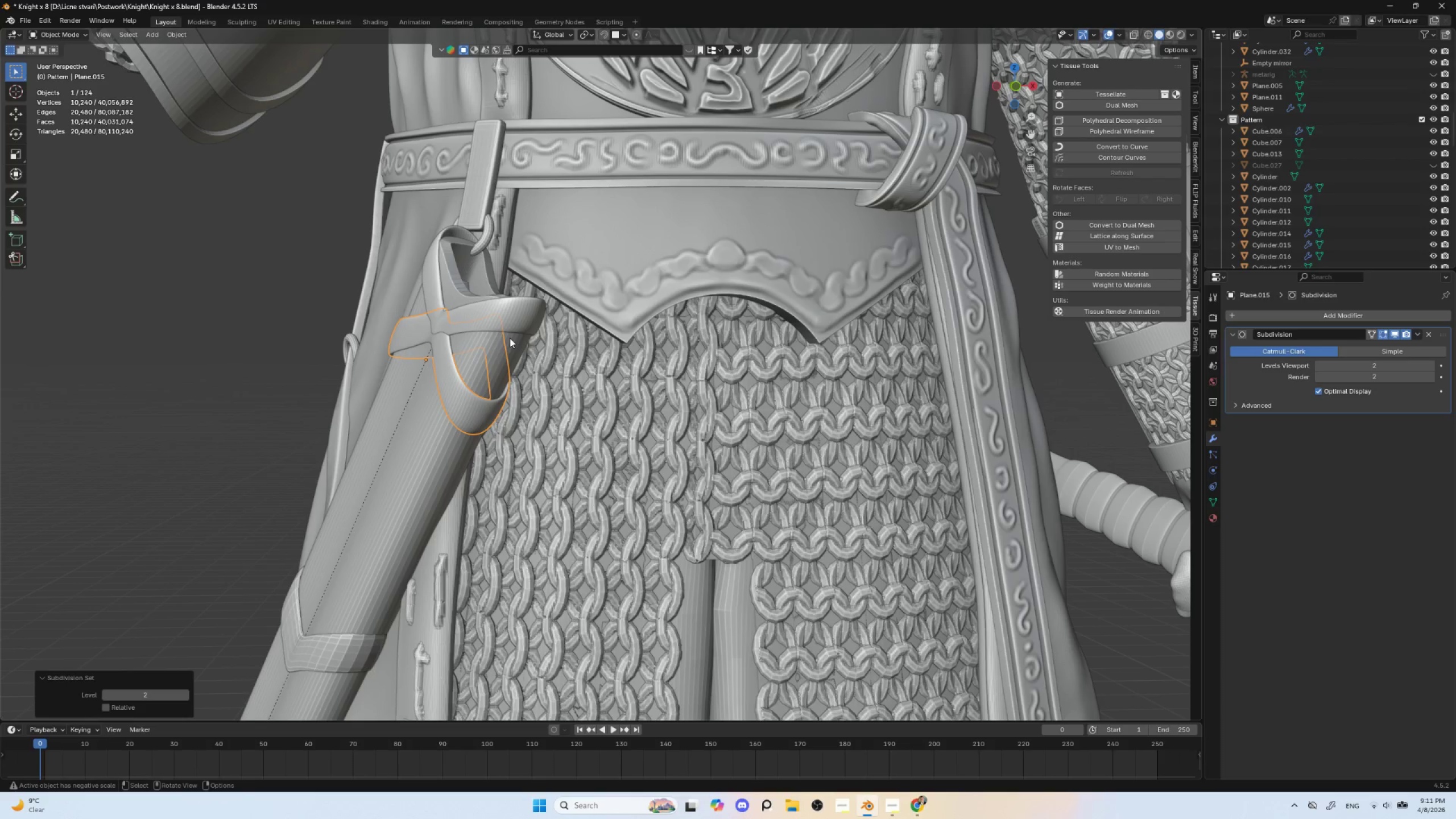 
hold_key(key=ShiftLeft, duration=0.69)
 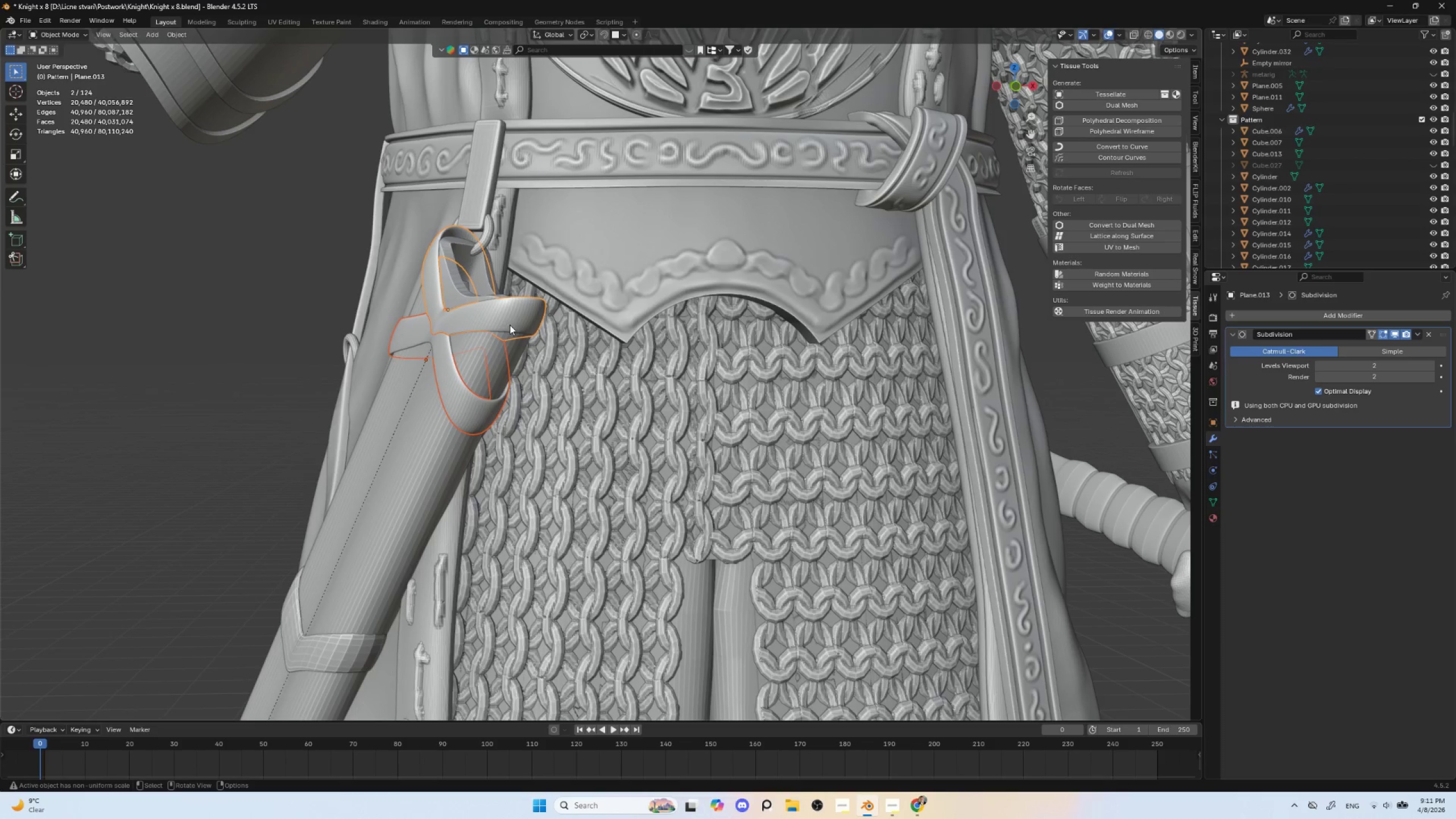 
key(Control+A)
 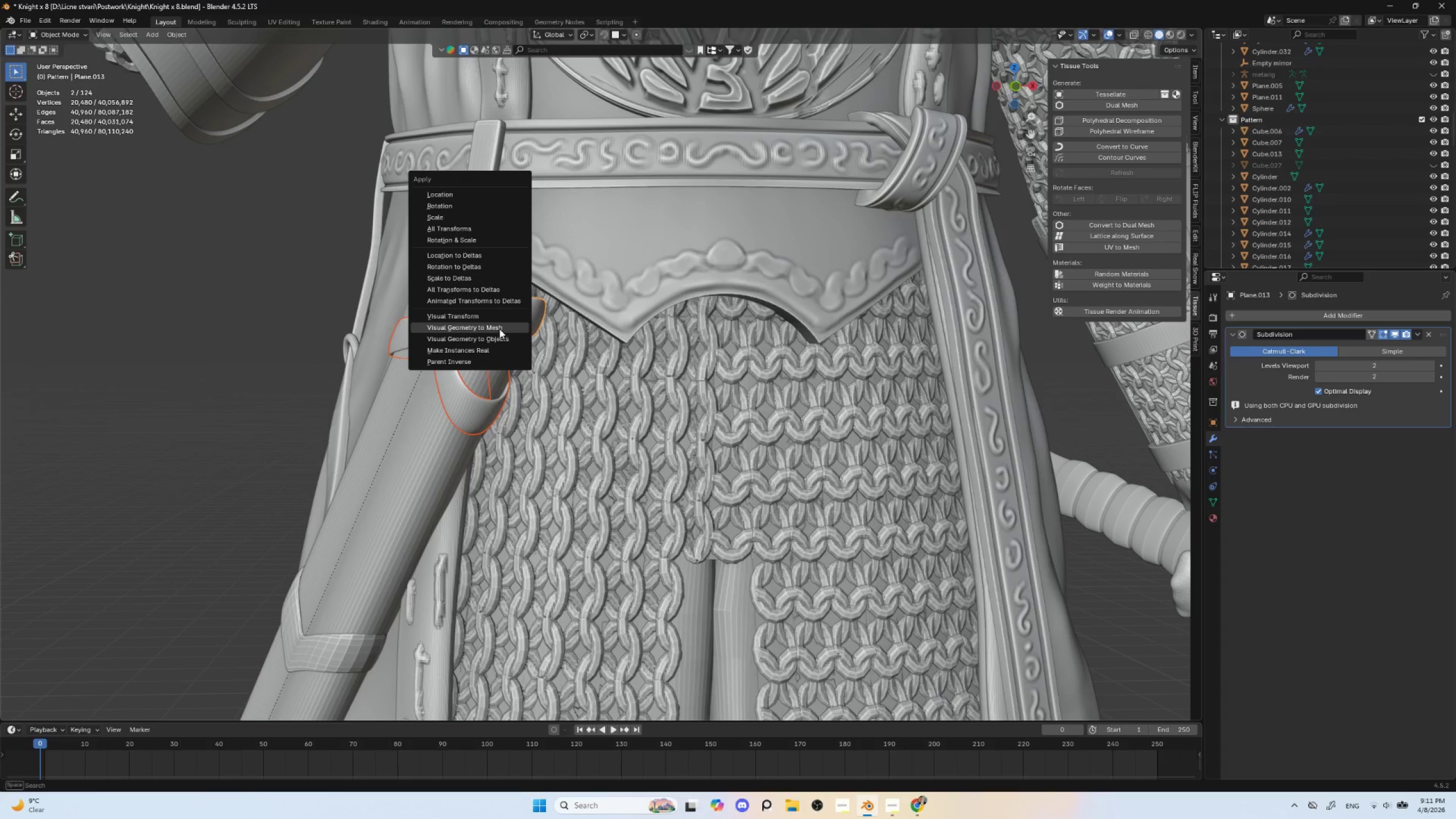 
left_click([501, 328])
 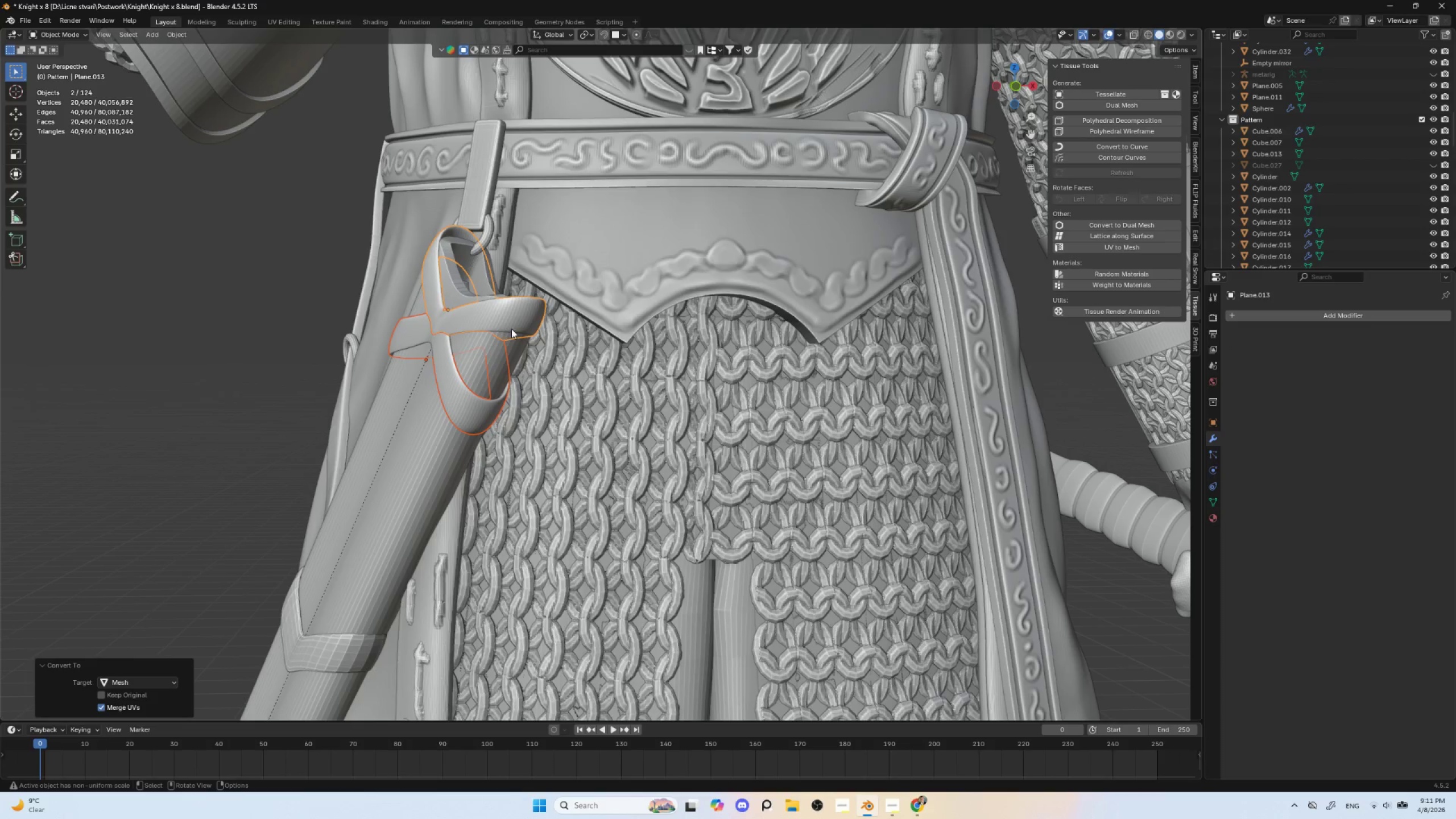 
key(Control+J)
 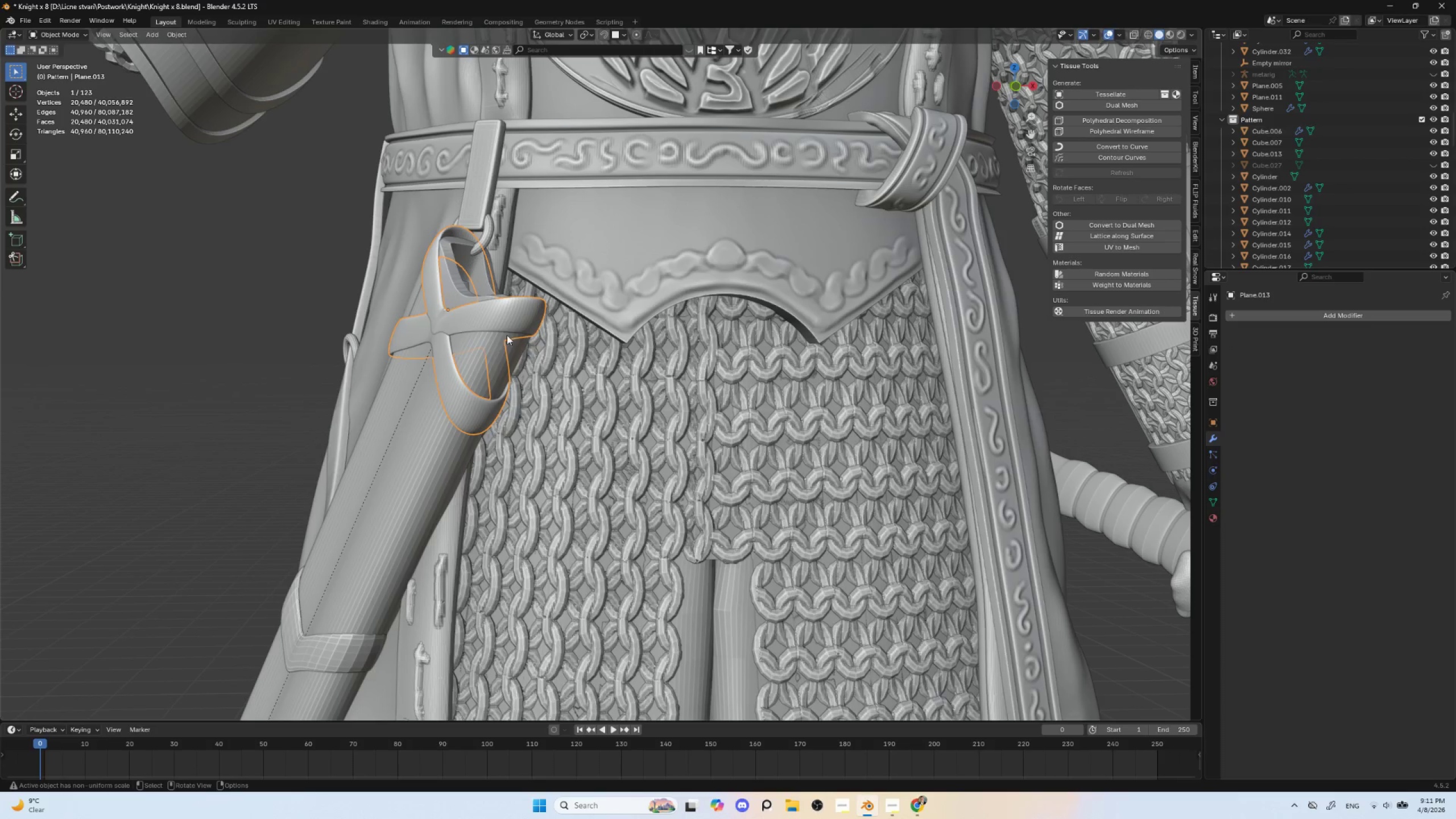 
key(Control+Tab)
 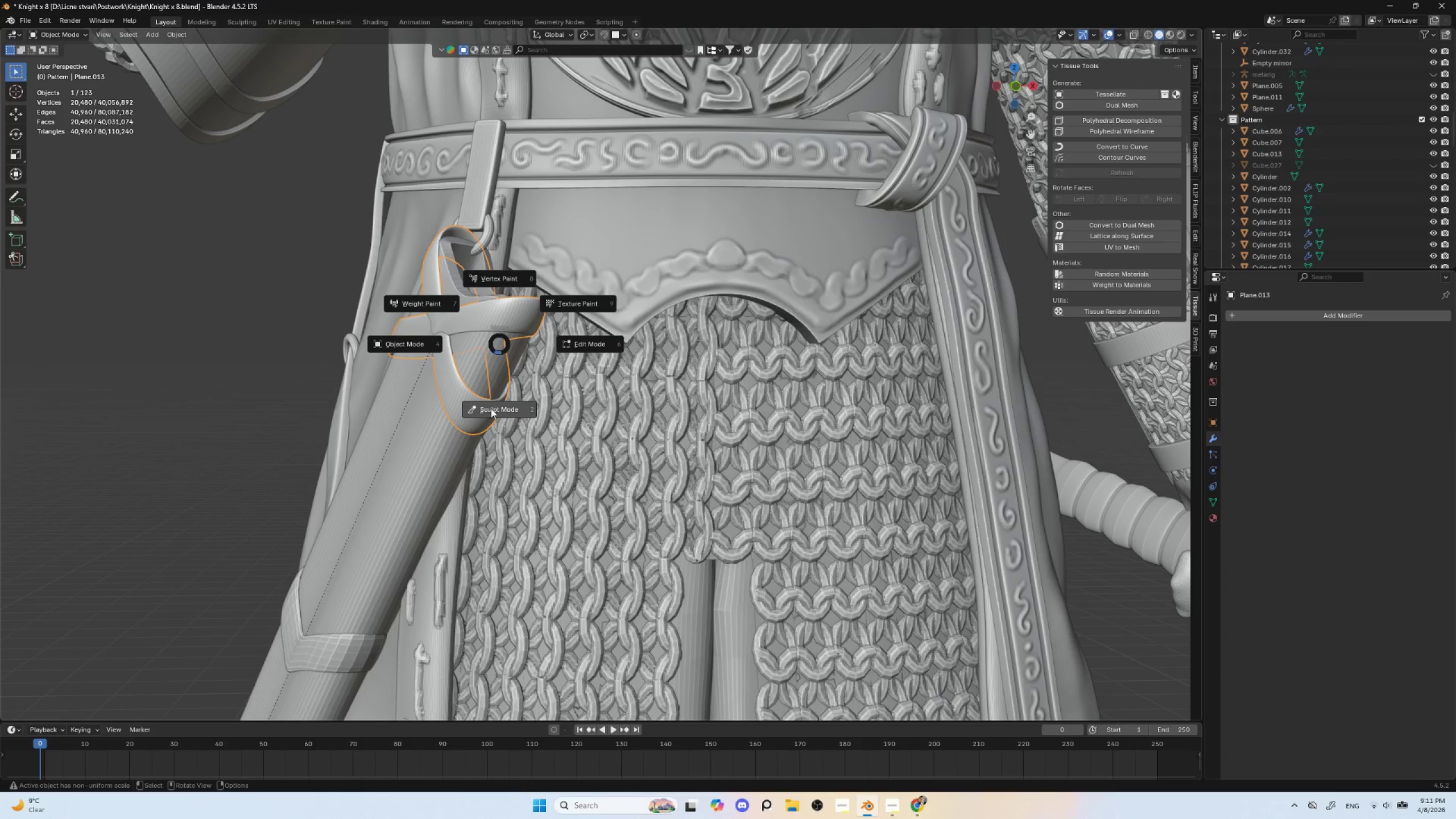 
left_click([494, 409])
 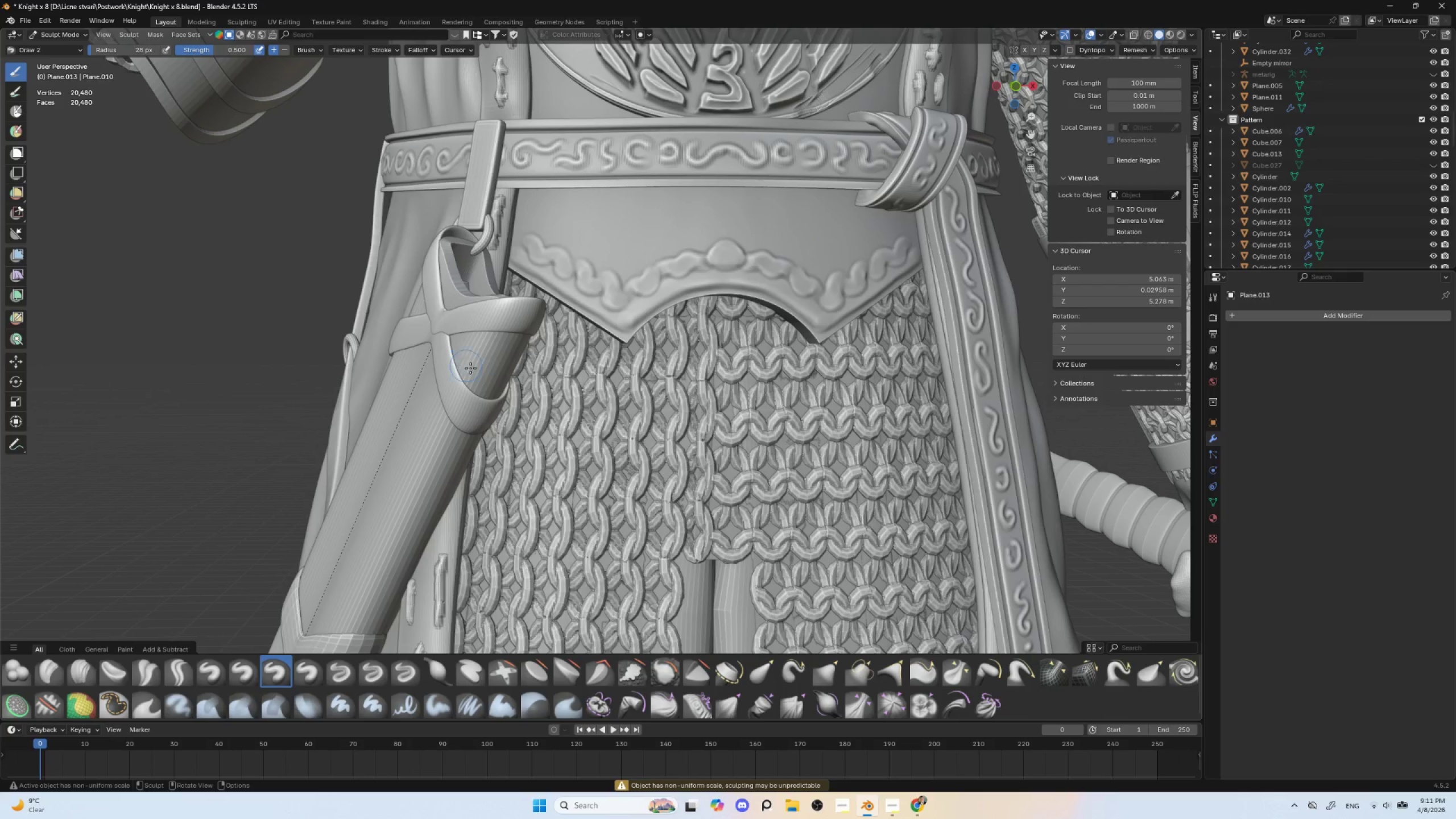 
key(R)
 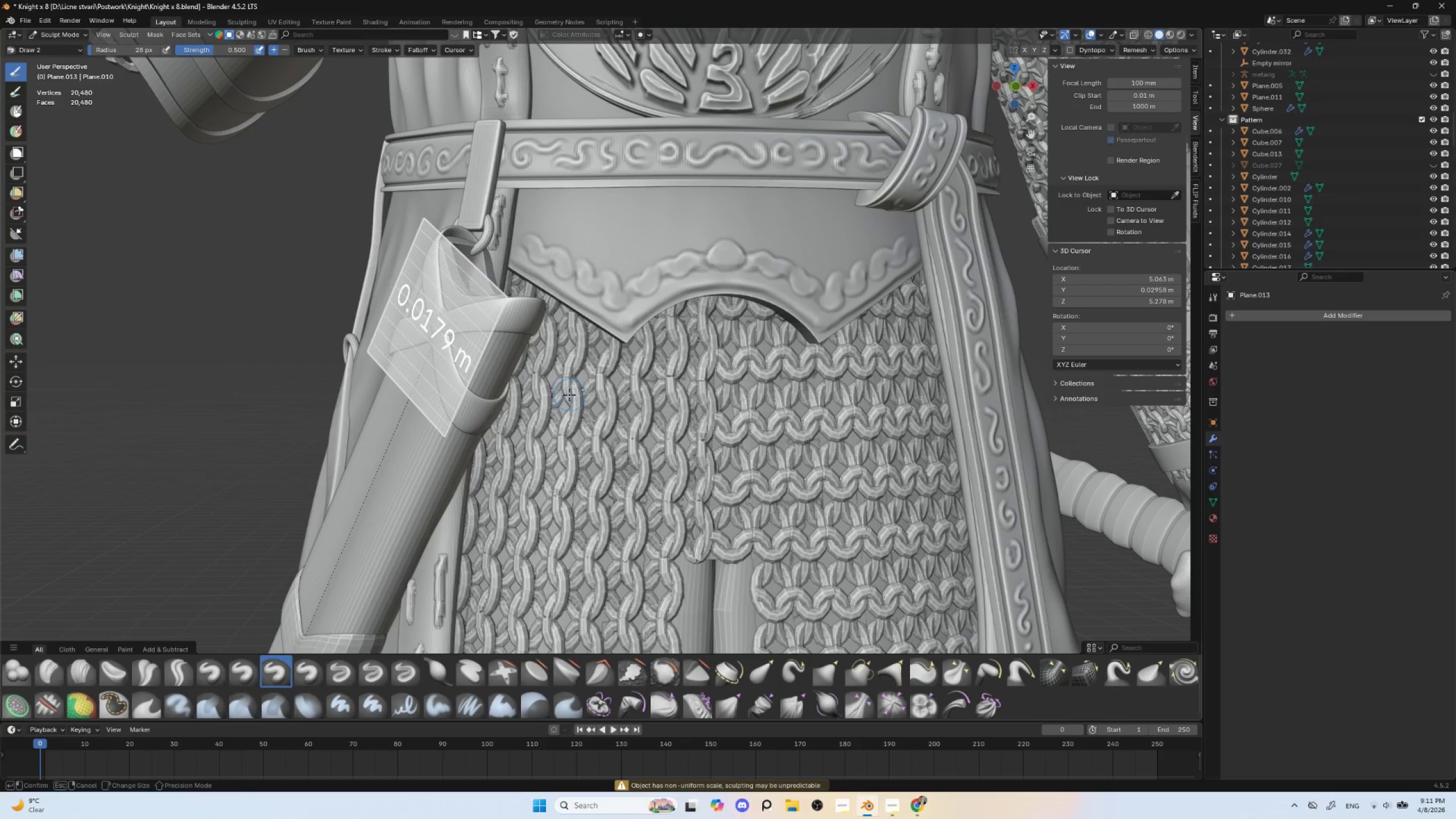 
key(Escape)
 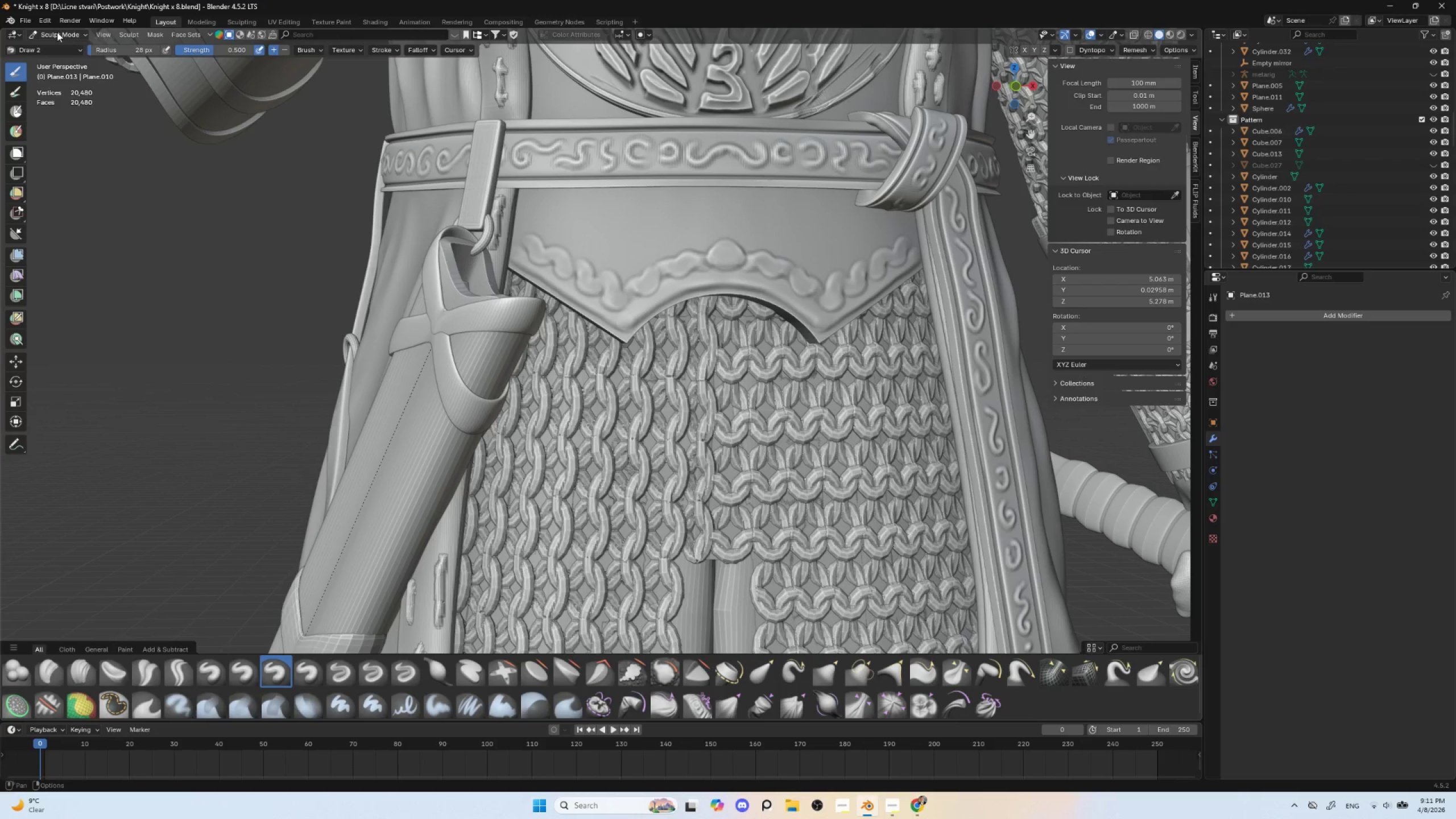 
double_click([61, 43])
 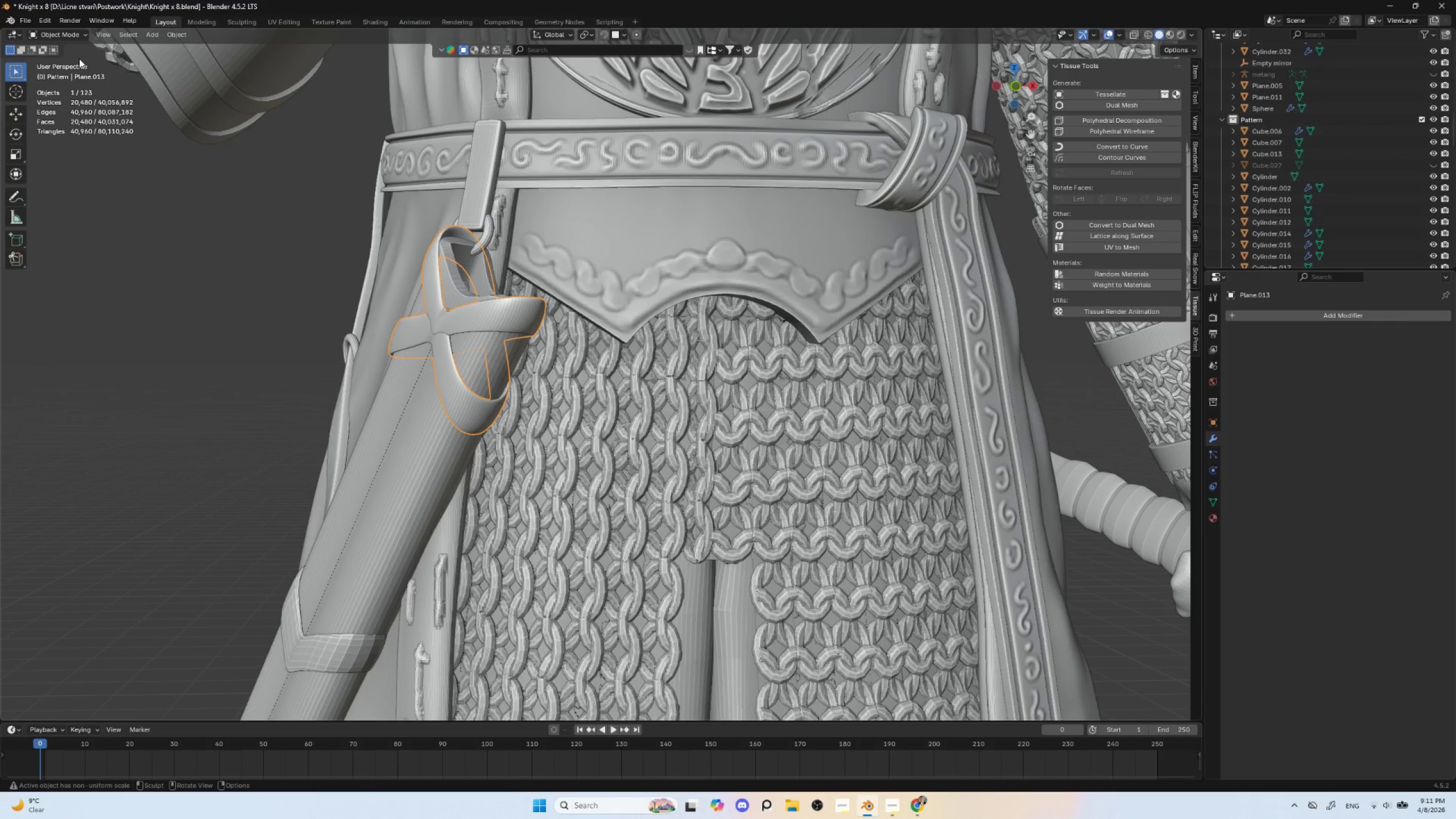 
key(Control+A)
 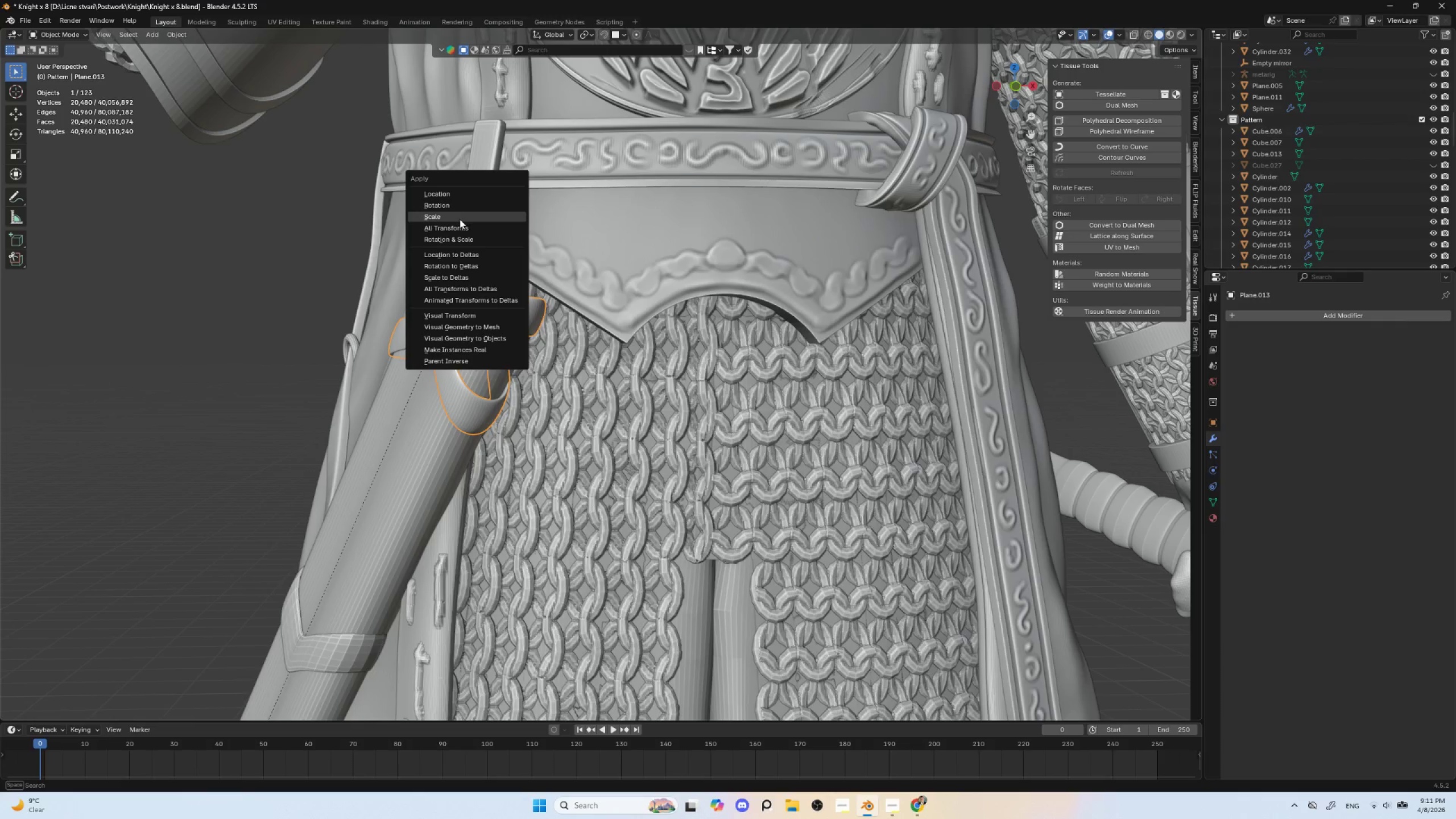 
key(Control+Tab)
 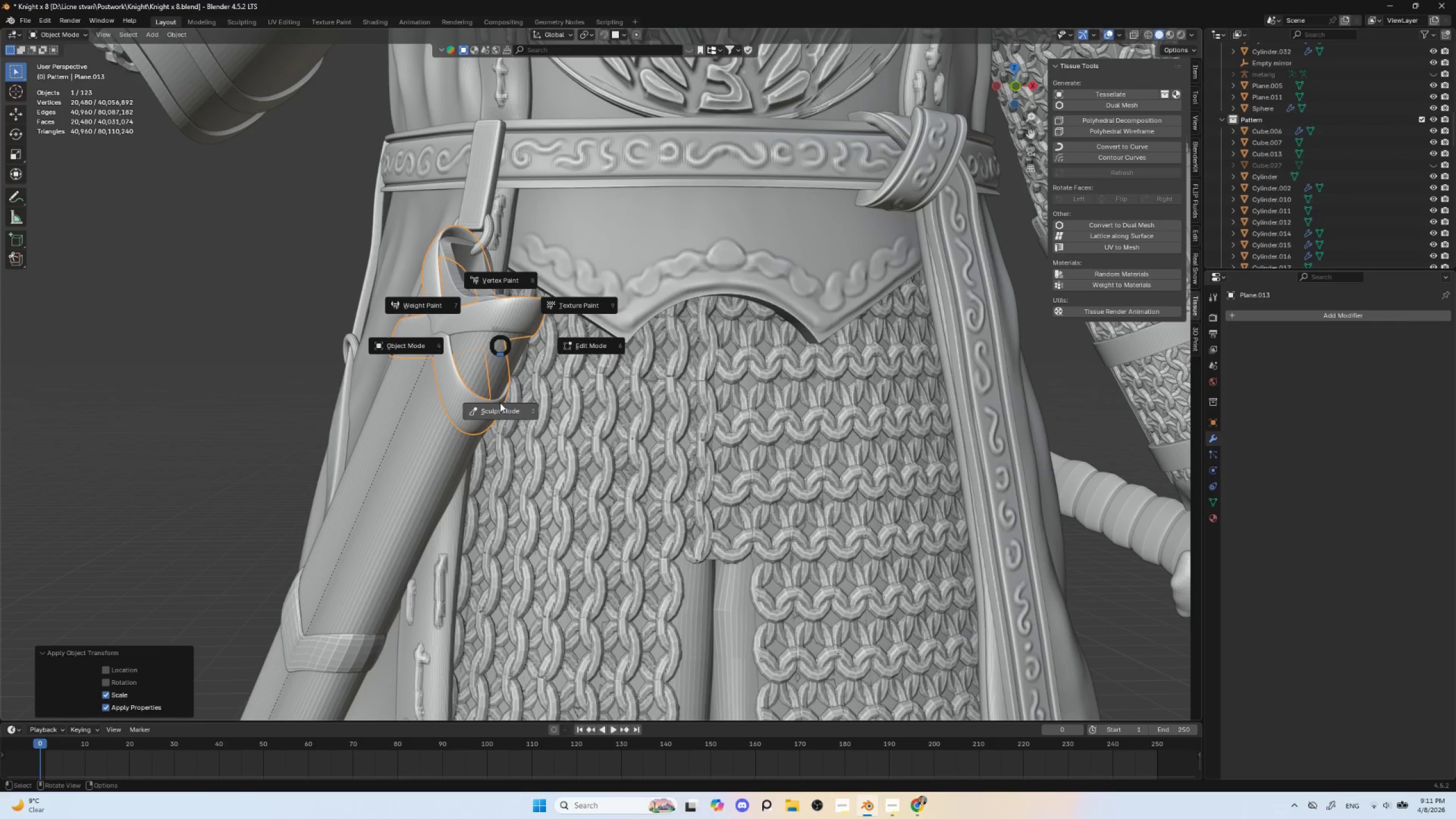 
left_click([502, 408])
 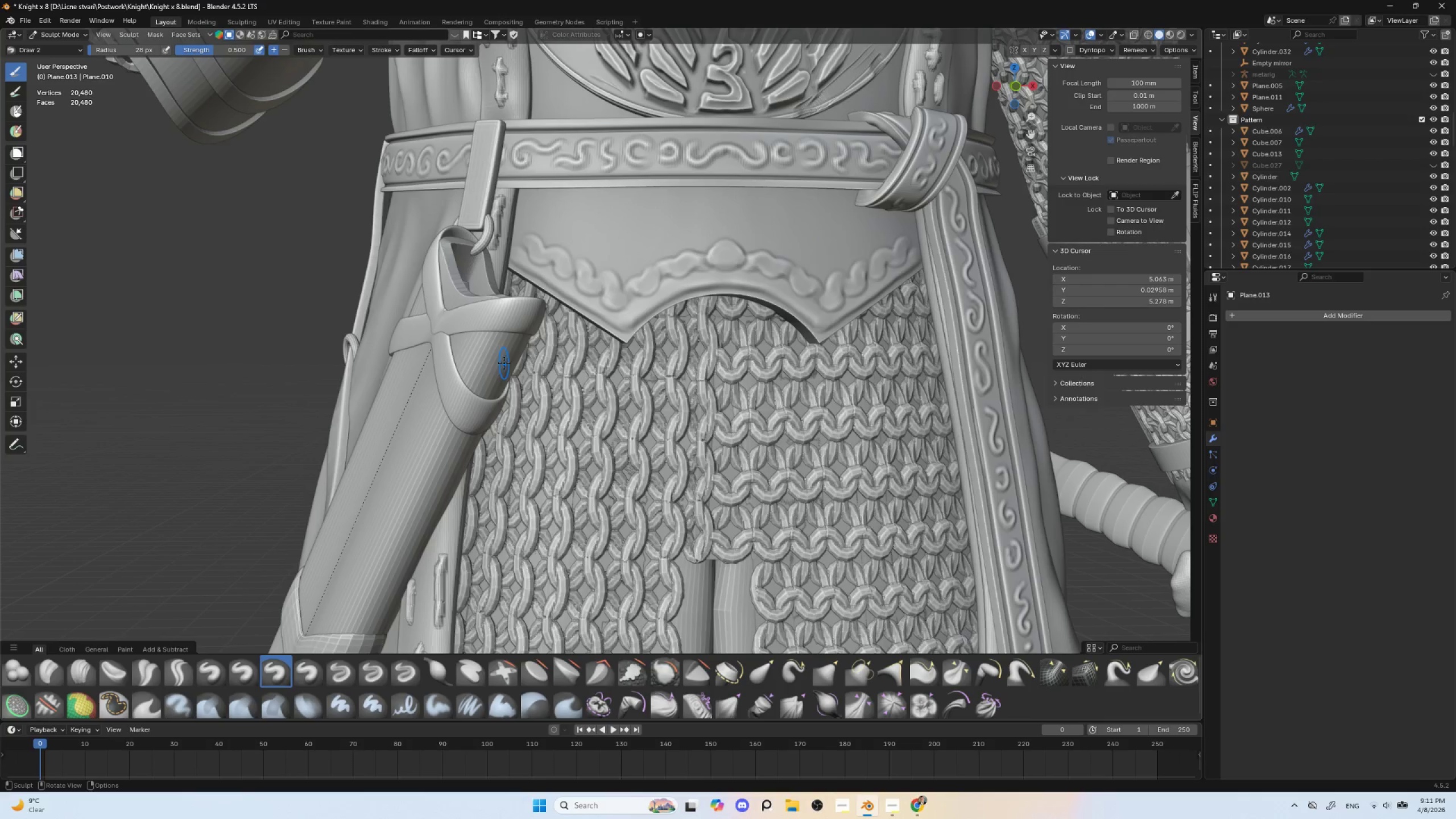 
key(R)
 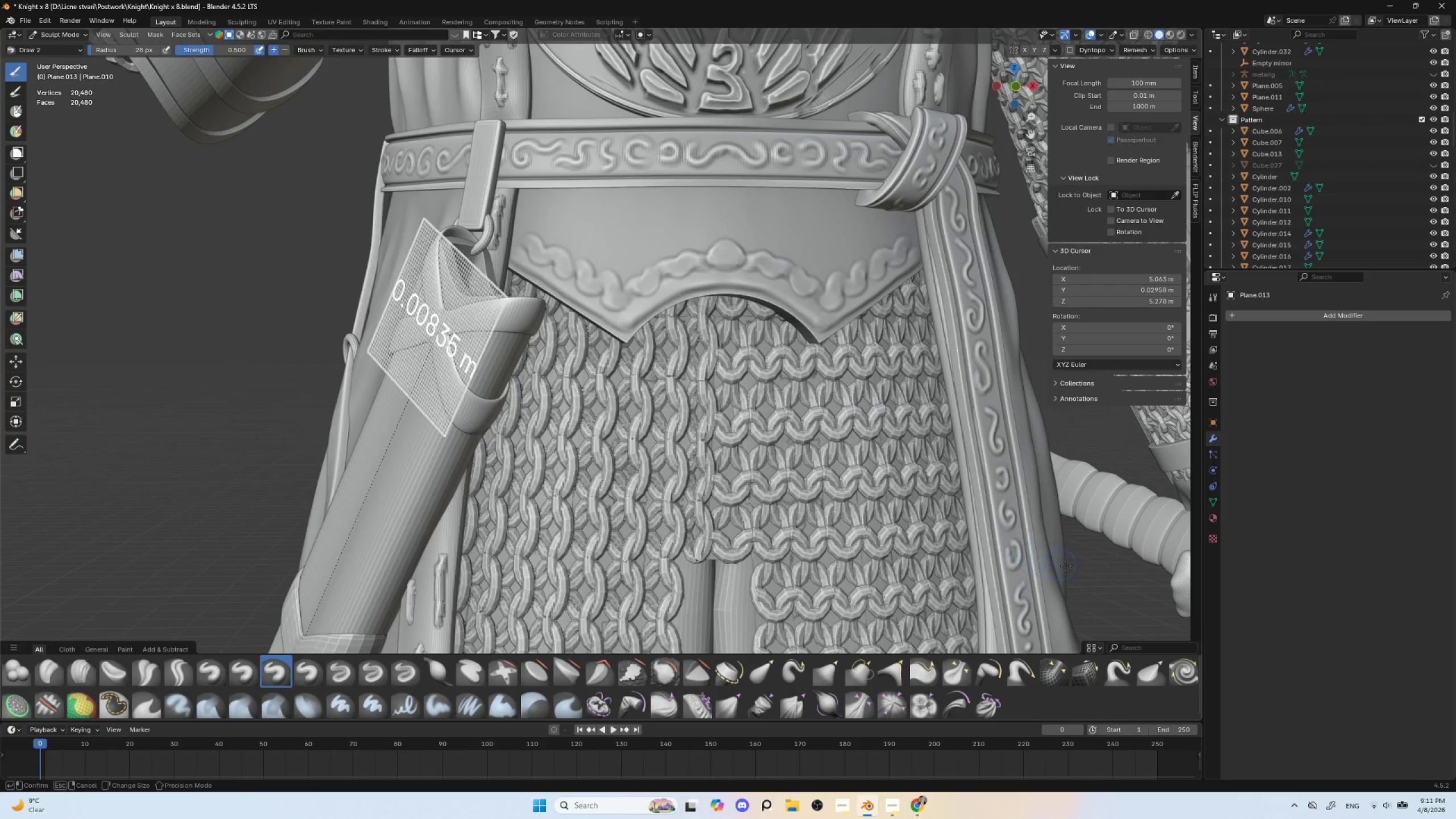 
left_click([1081, 569])
 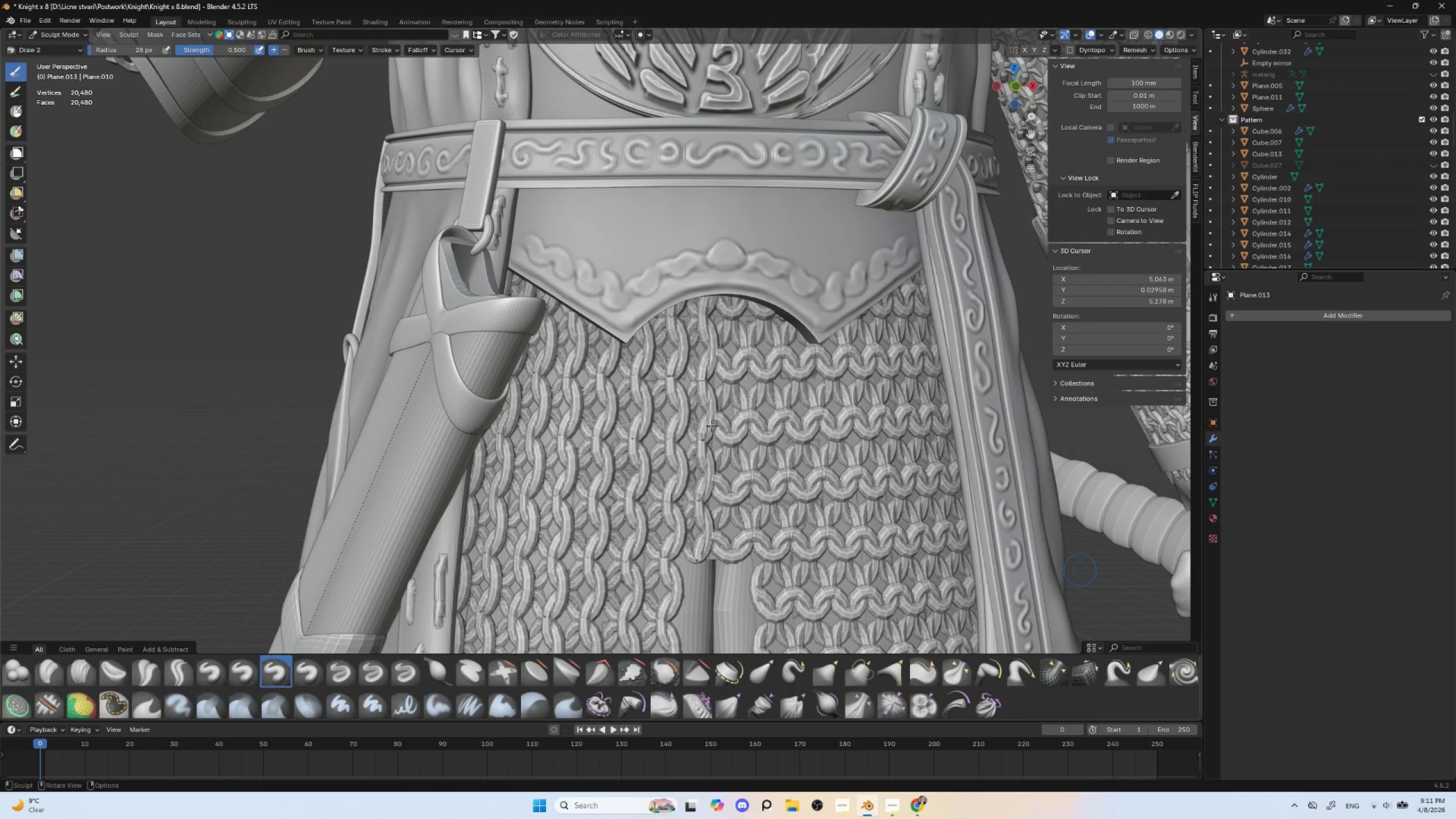 
key(Control+R)
 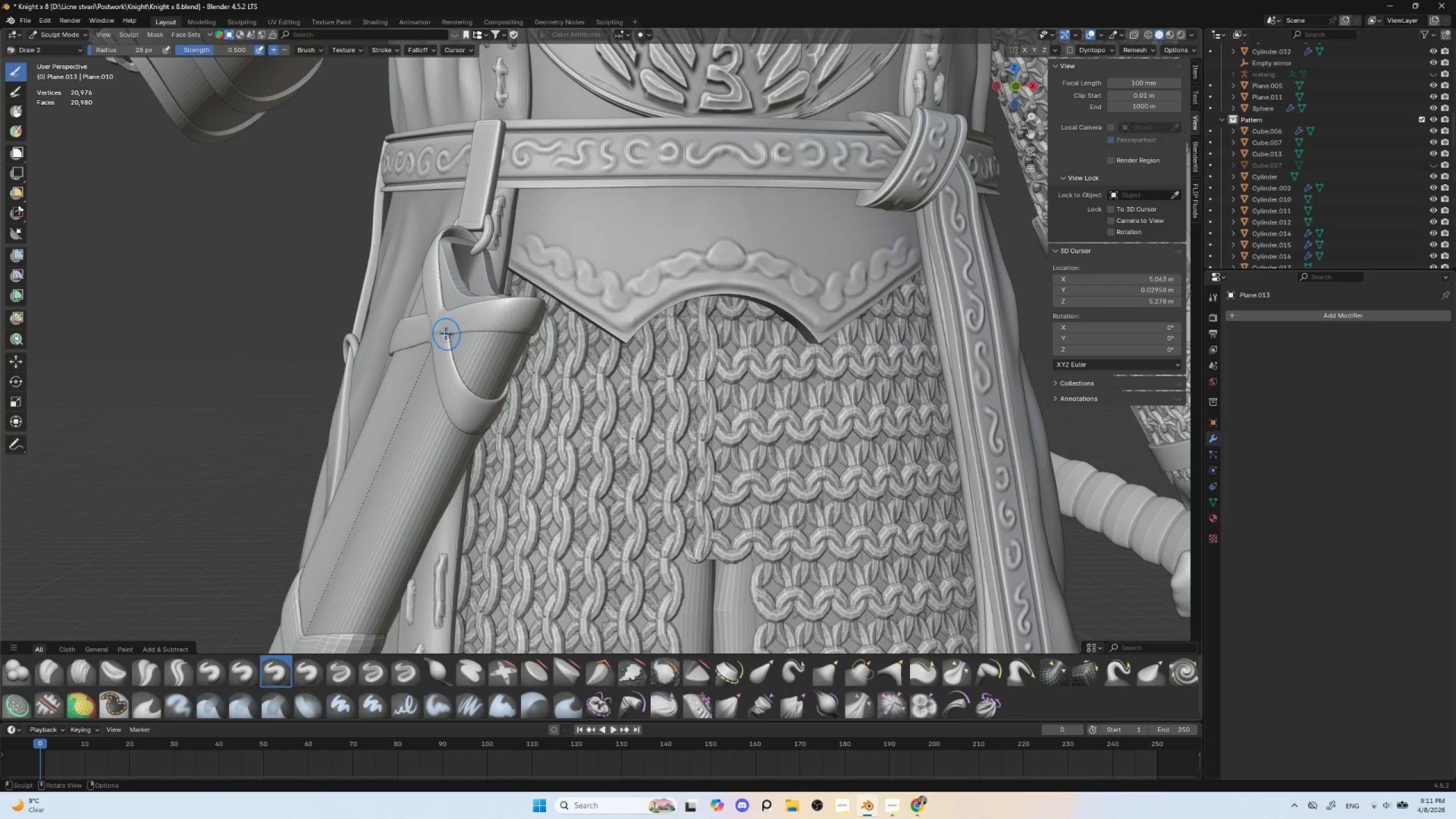 
hold_key(key=ShiftLeft, duration=1.5)
left_click_drag(start_coordinate=[436, 317], to_coordinate=[435, 326])
 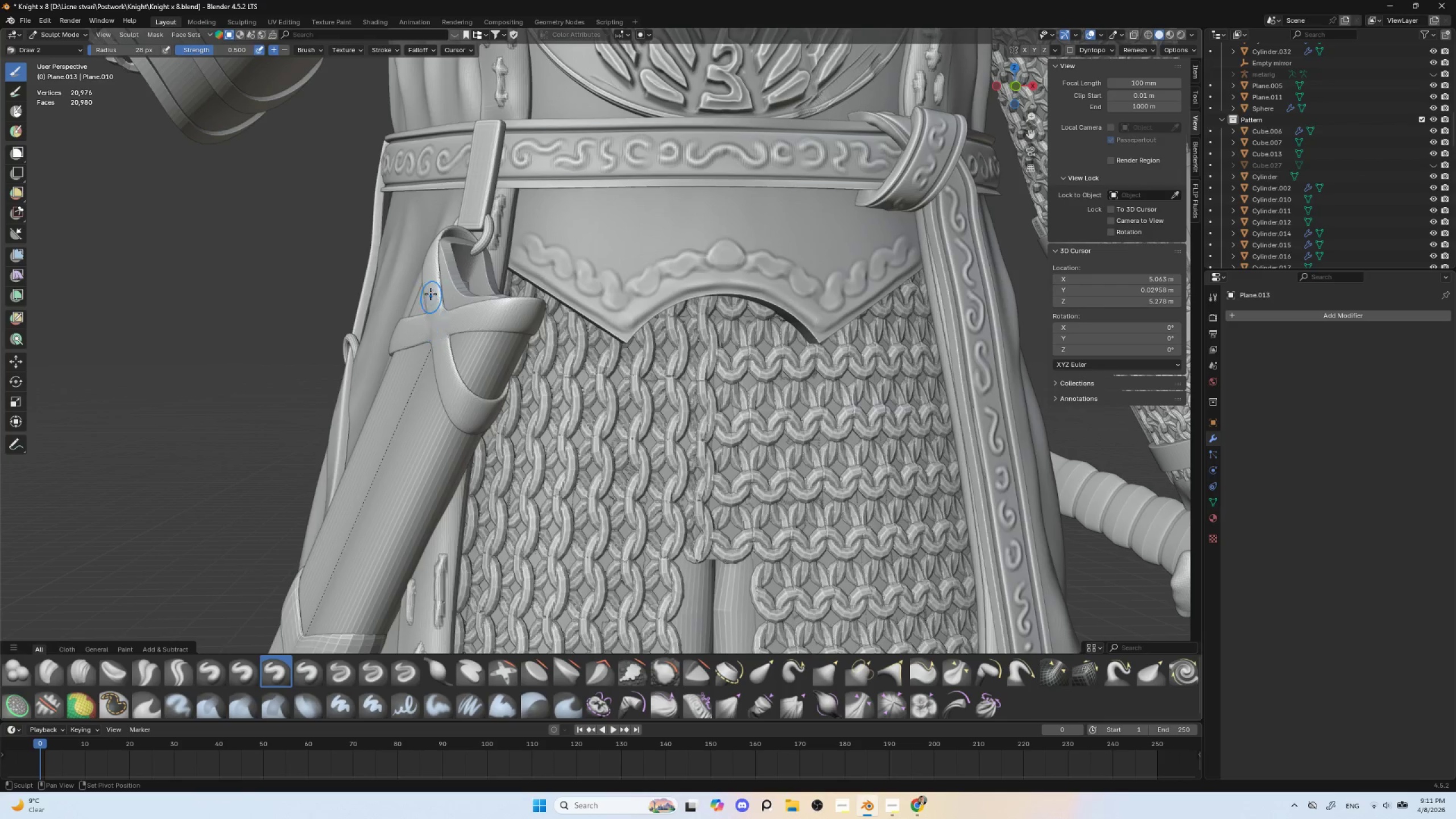 
left_click_drag(start_coordinate=[431, 295], to_coordinate=[433, 315])
 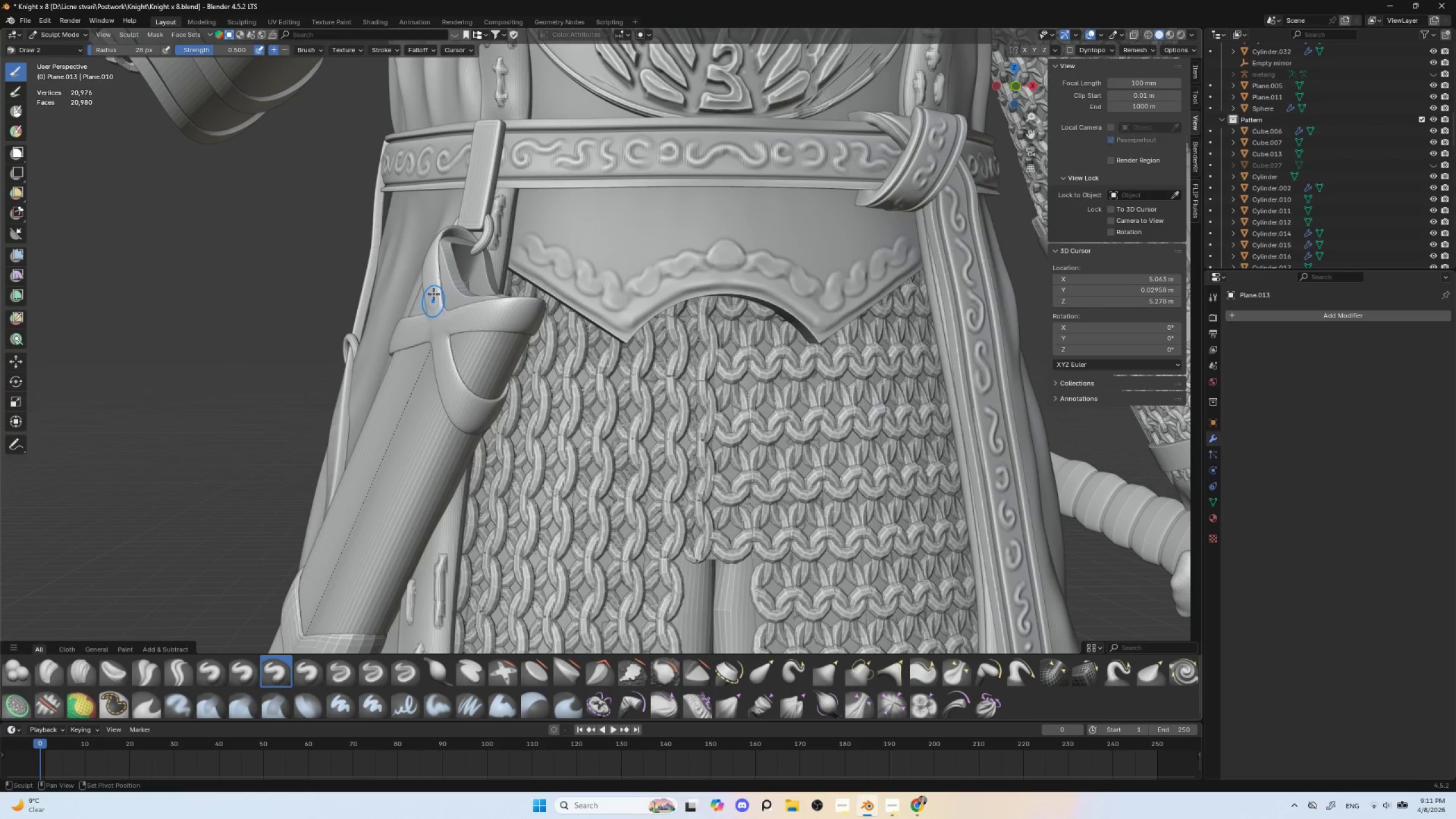 
left_click_drag(start_coordinate=[433, 286], to_coordinate=[437, 324])
 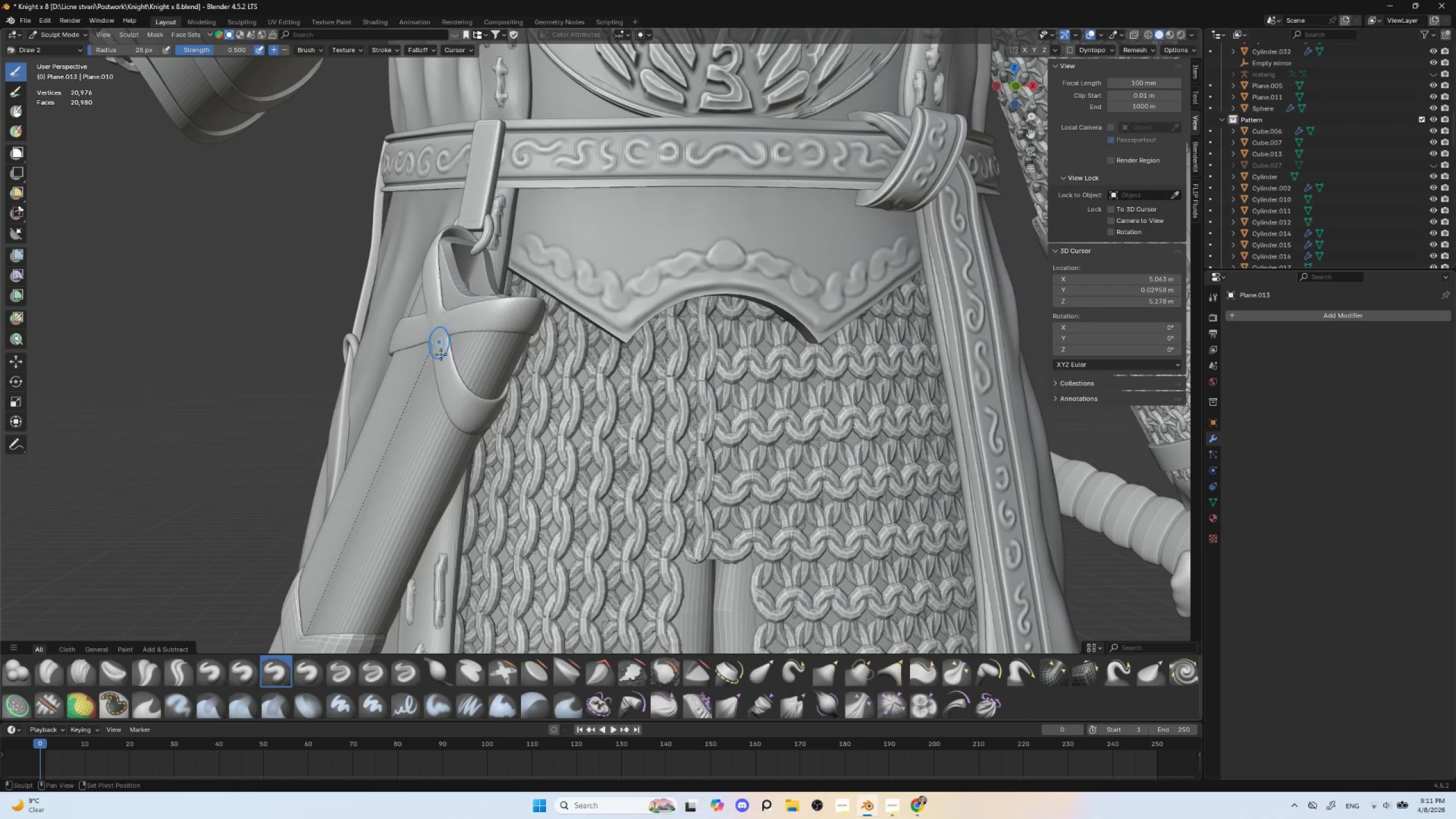 
key(Shift+ShiftLeft)
 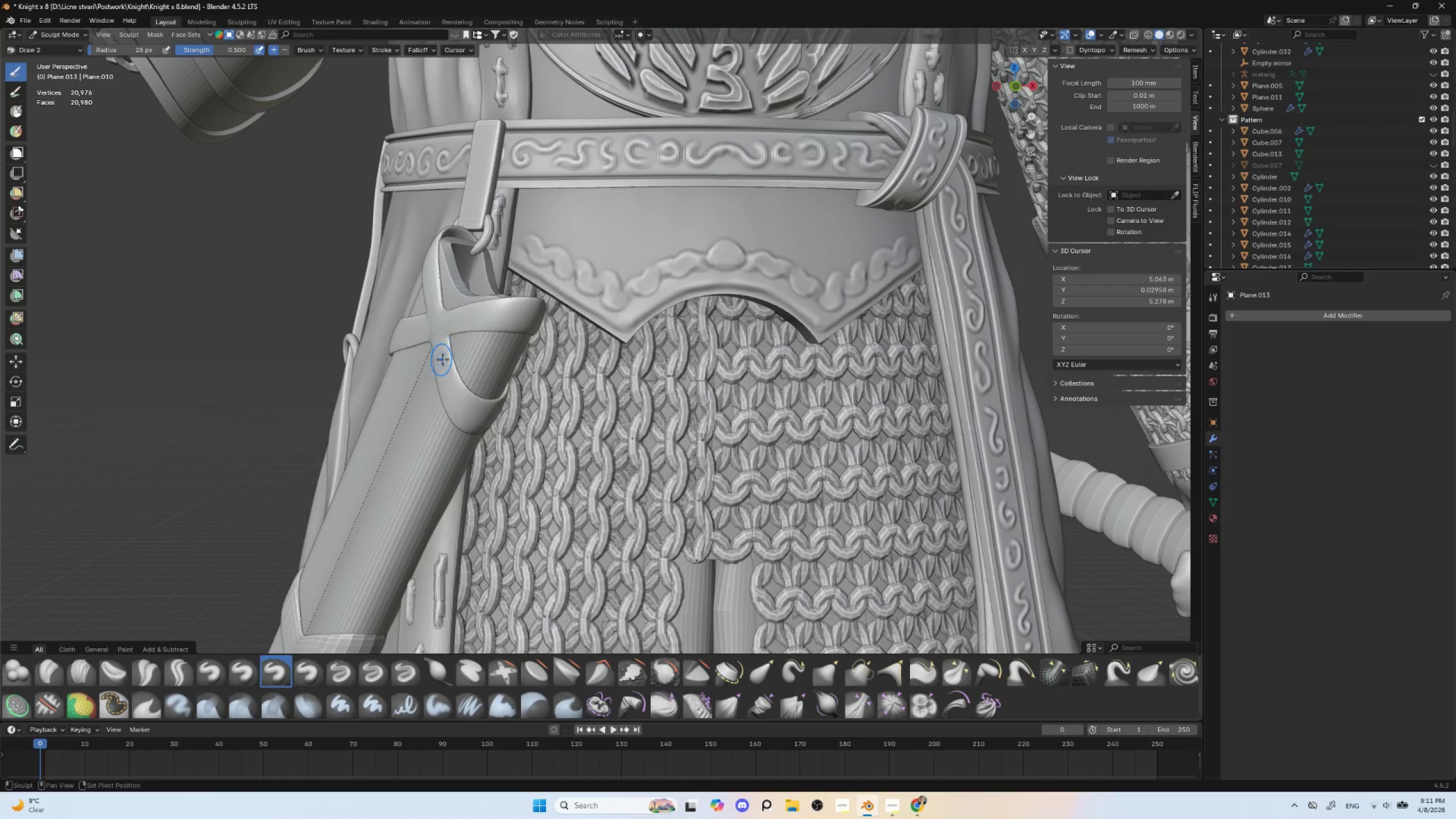 
key(Shift+ShiftLeft)
 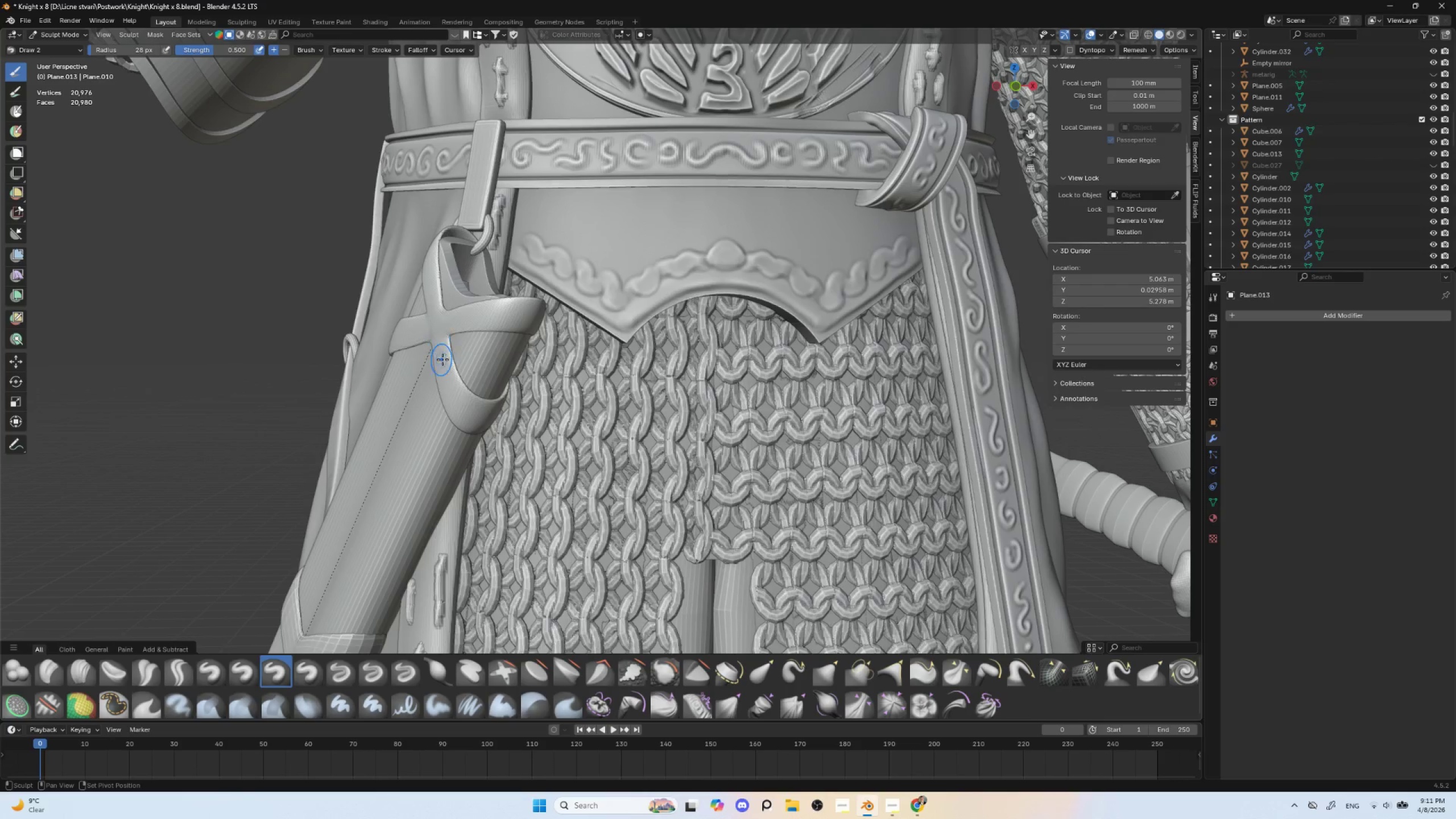 
key(Shift+ShiftLeft)
 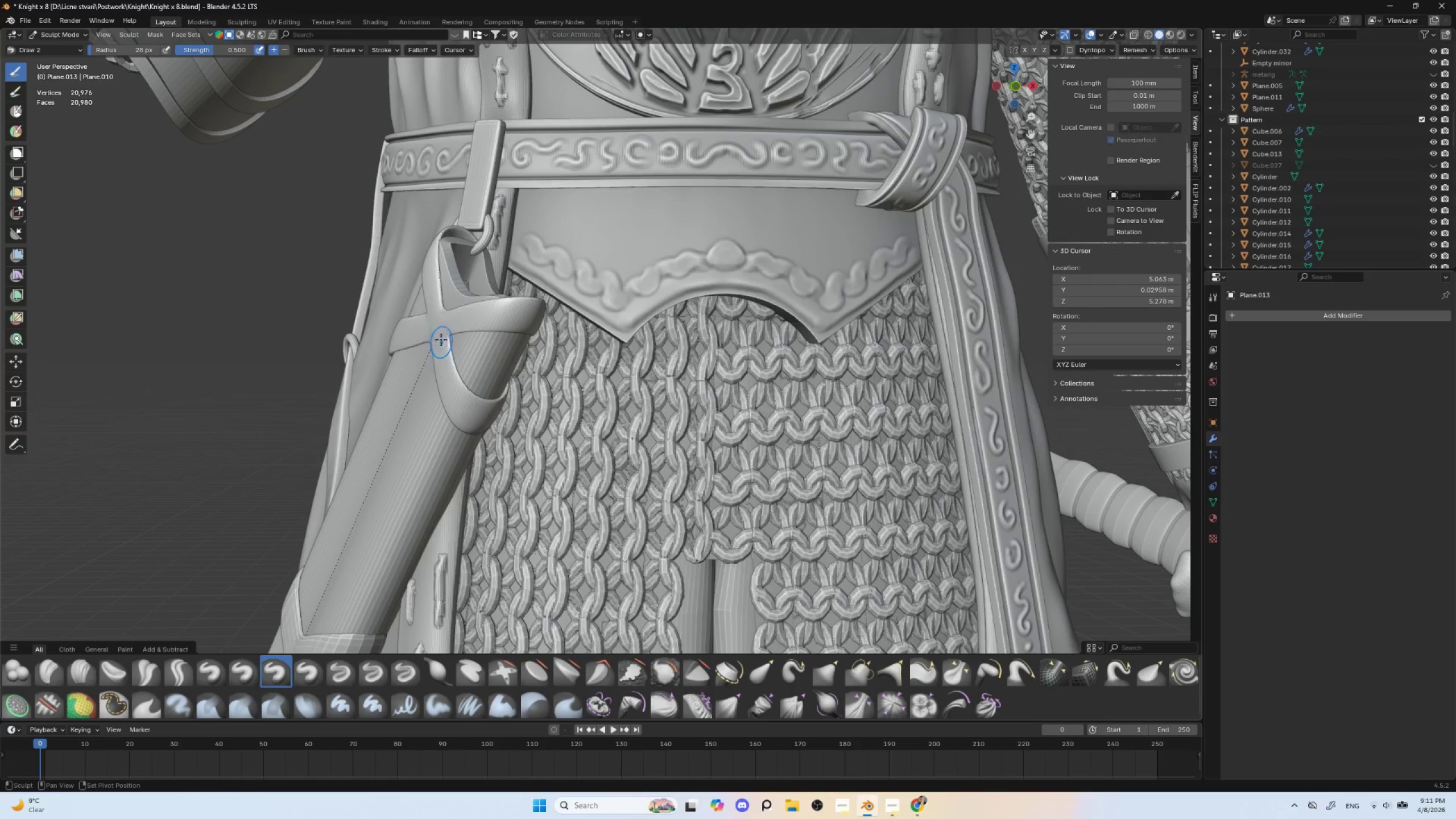 
key(Shift+ShiftLeft)
 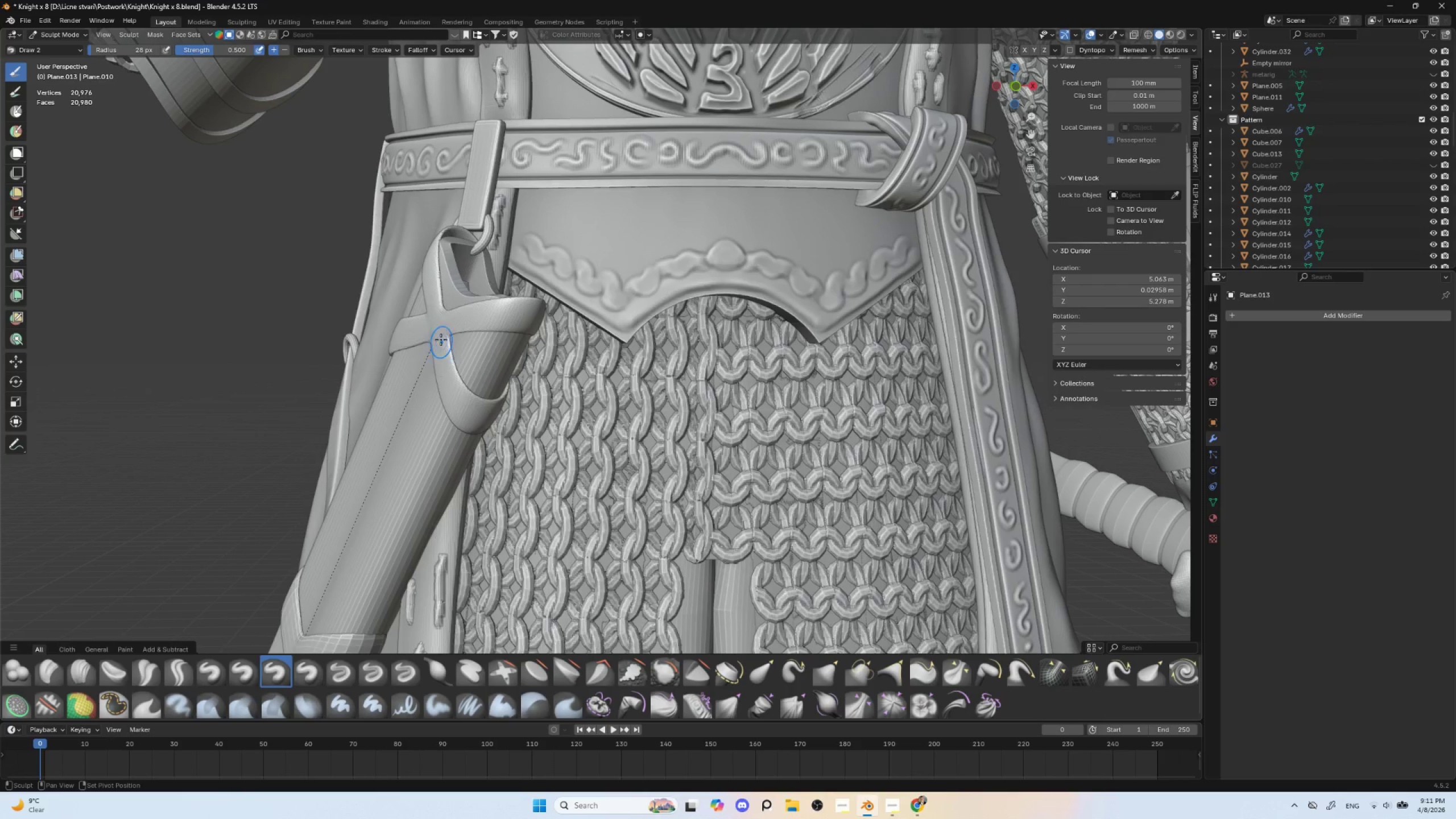 
key(Shift+ShiftLeft)
 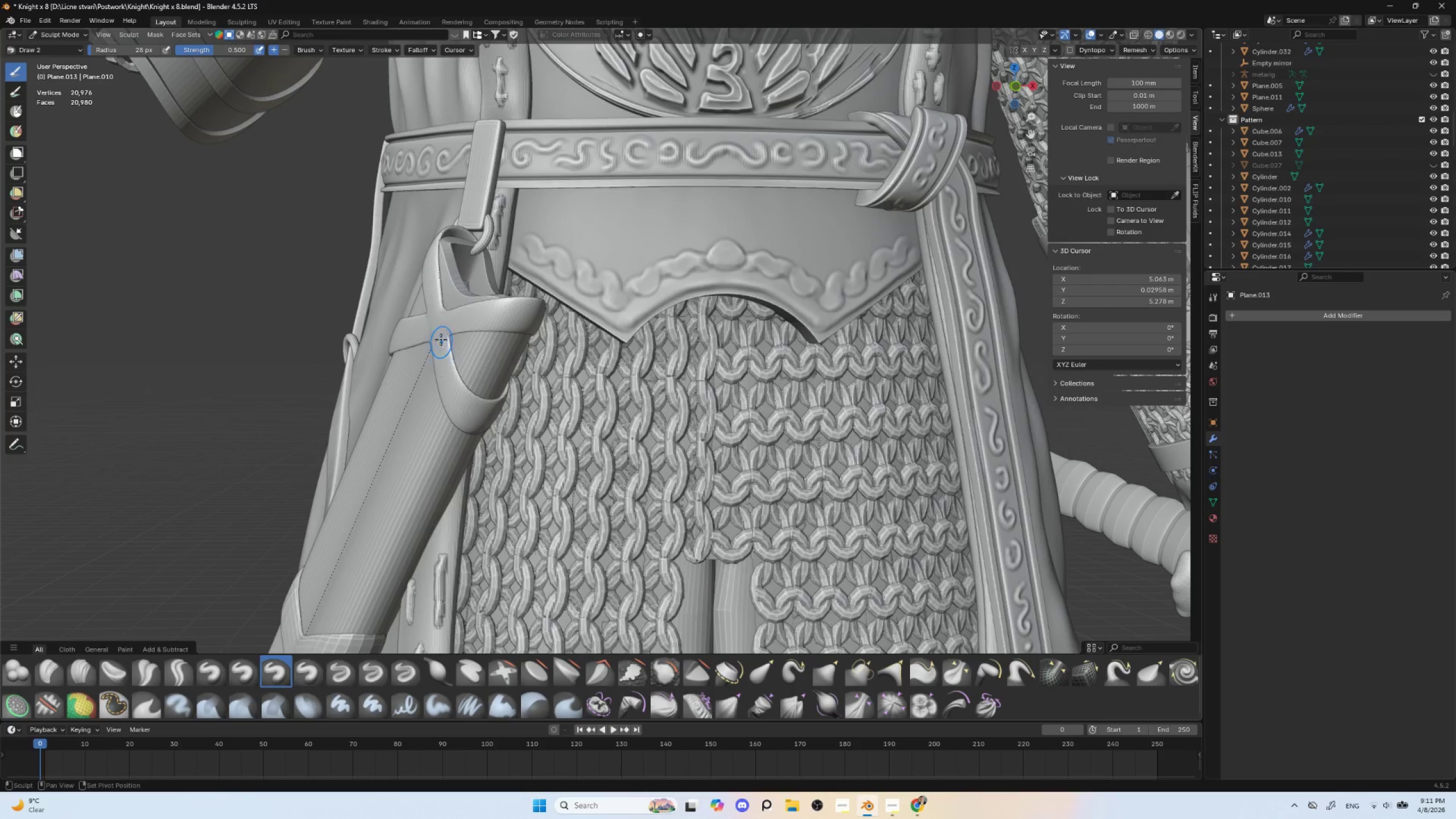 
key(Shift+ShiftLeft)
 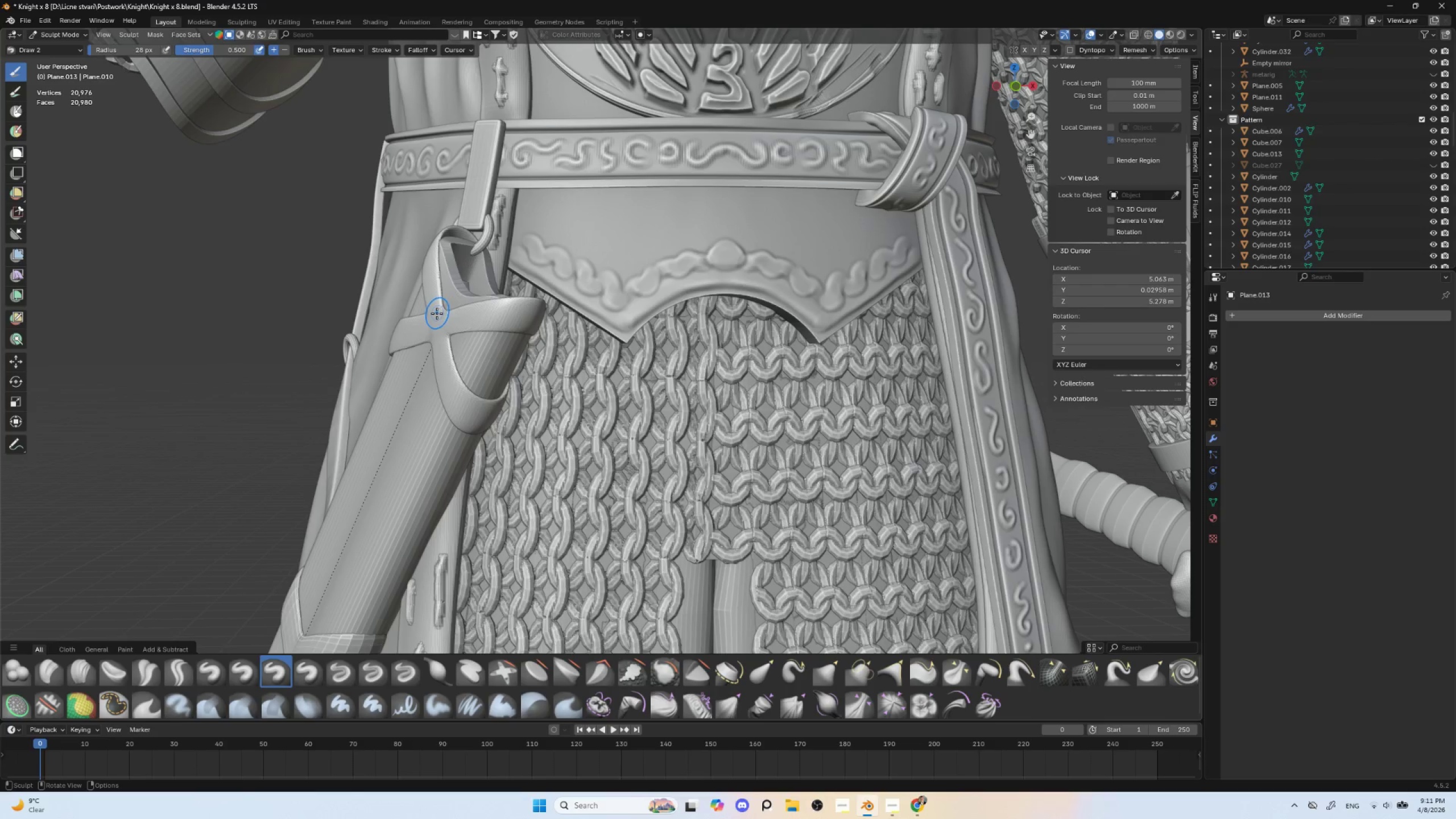 
key(BracketLeft)
 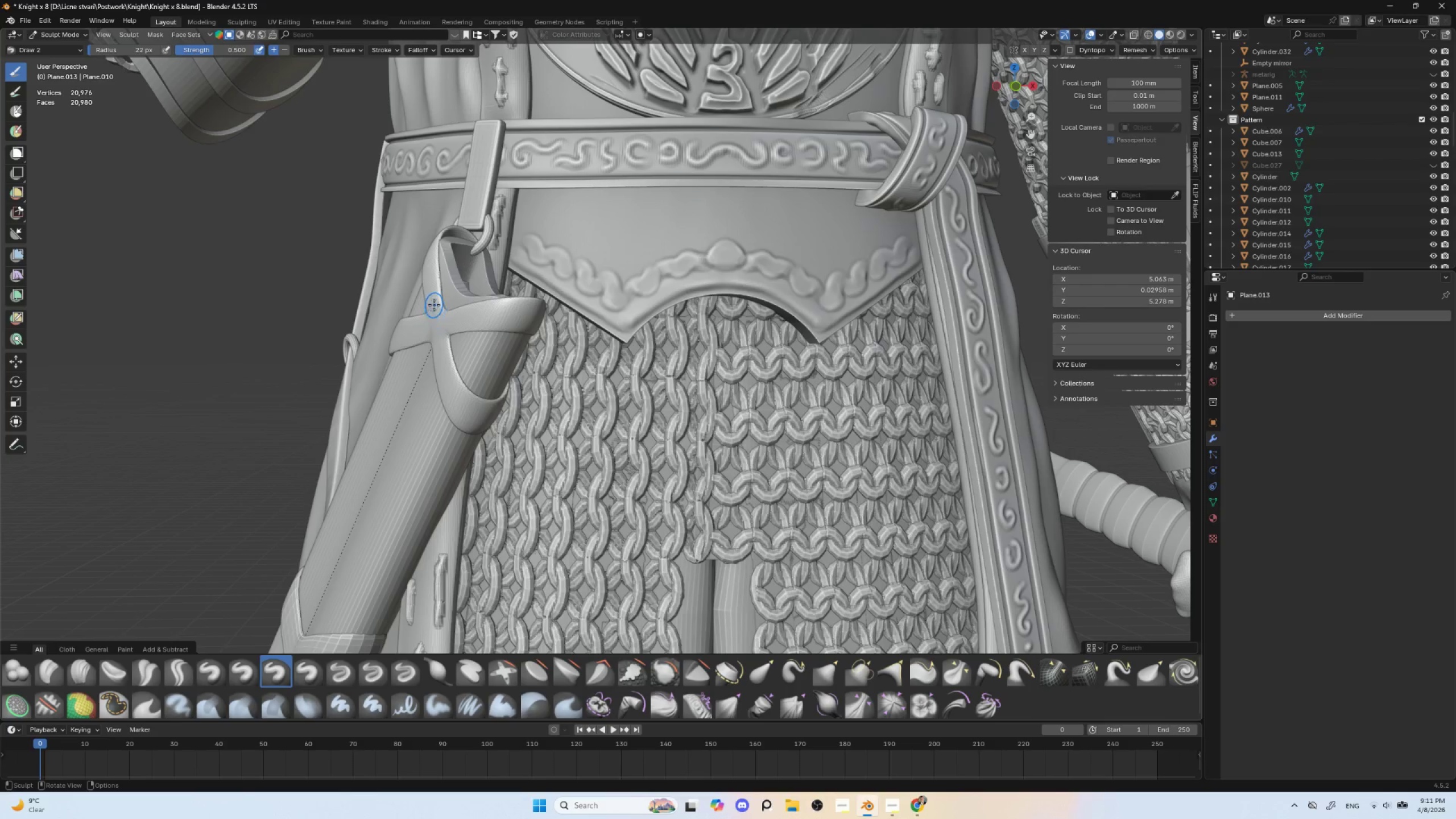 
key(BracketLeft)
 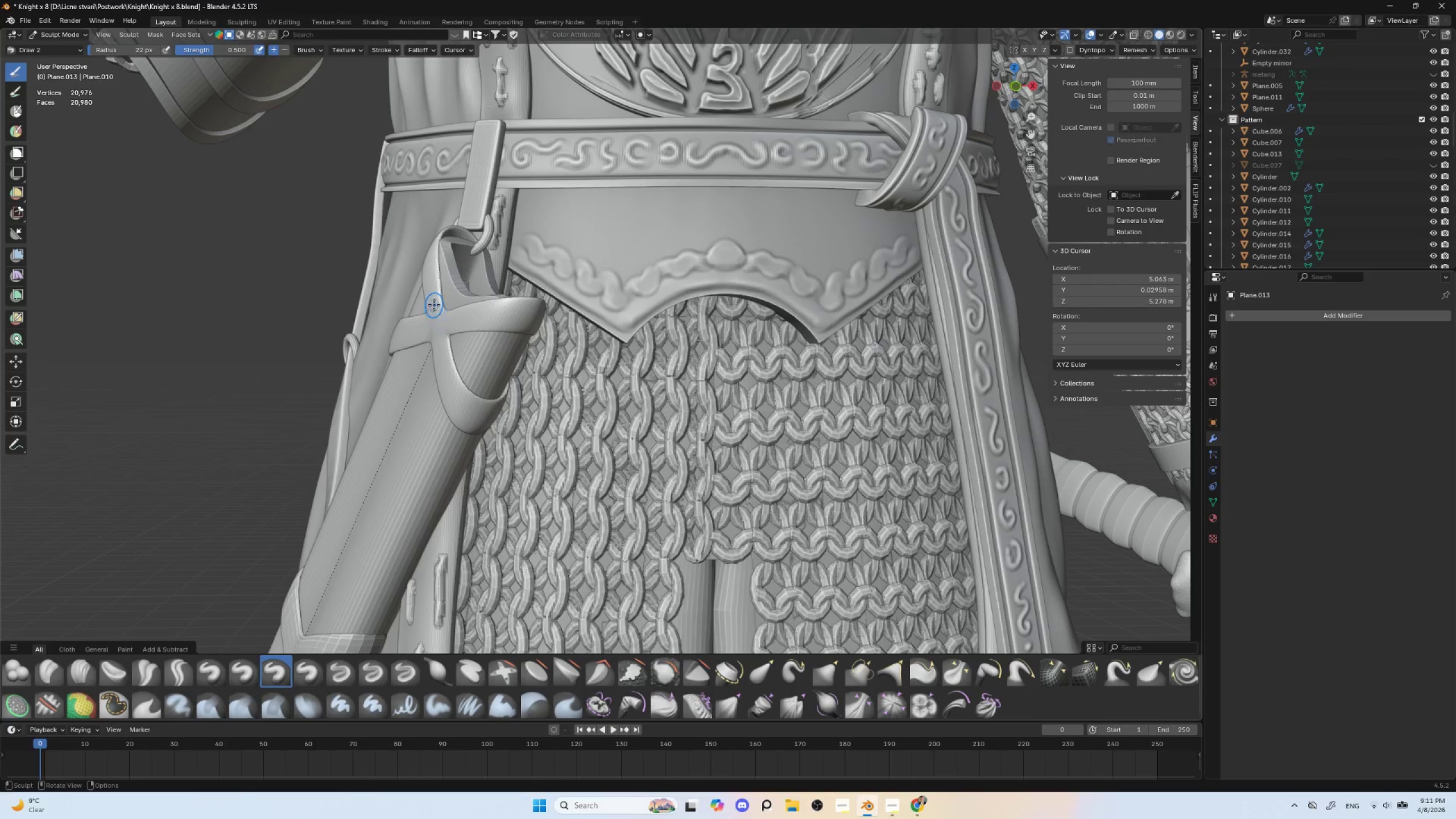 
key(BracketLeft)
 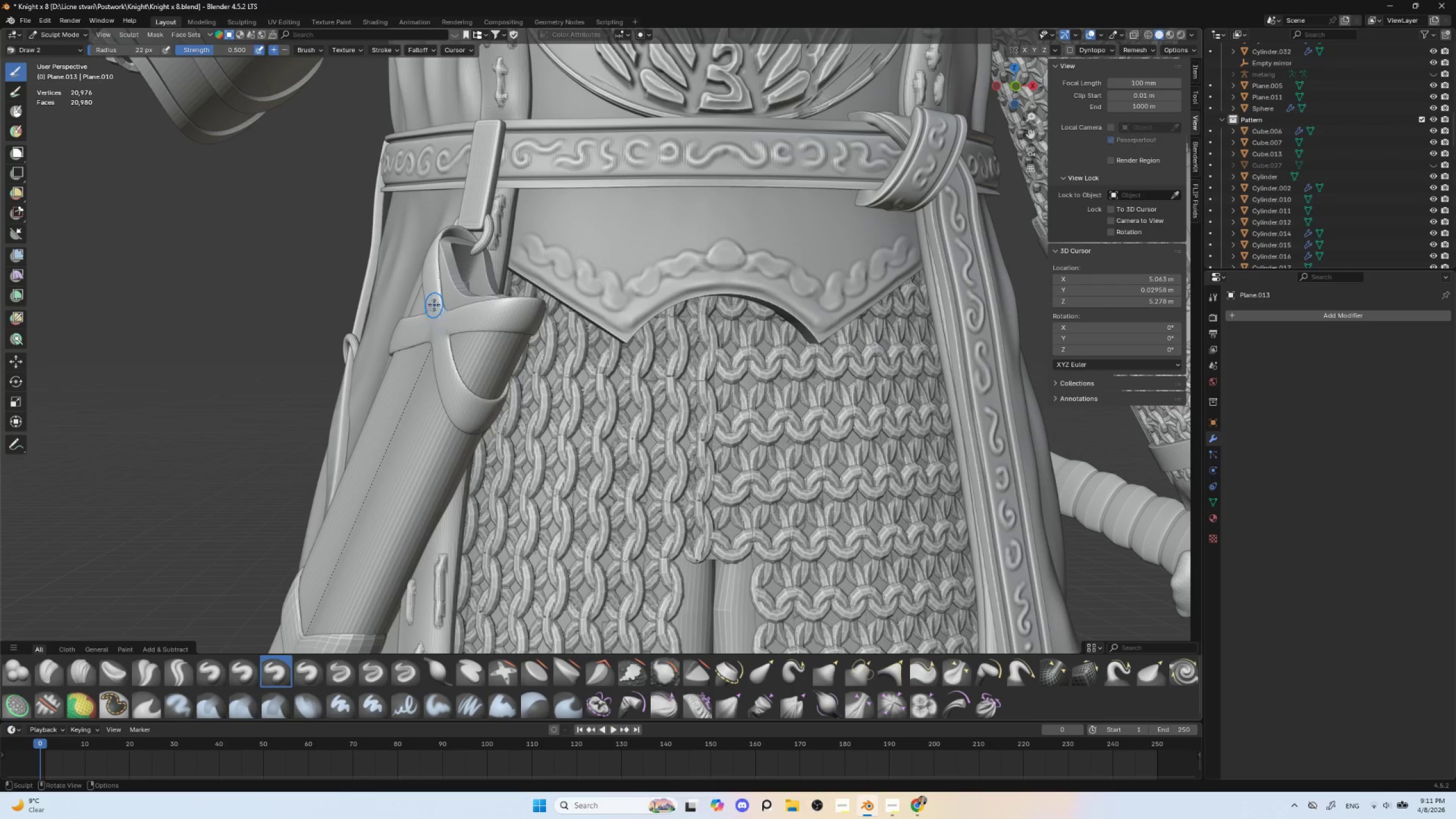 
key(BracketLeft)
 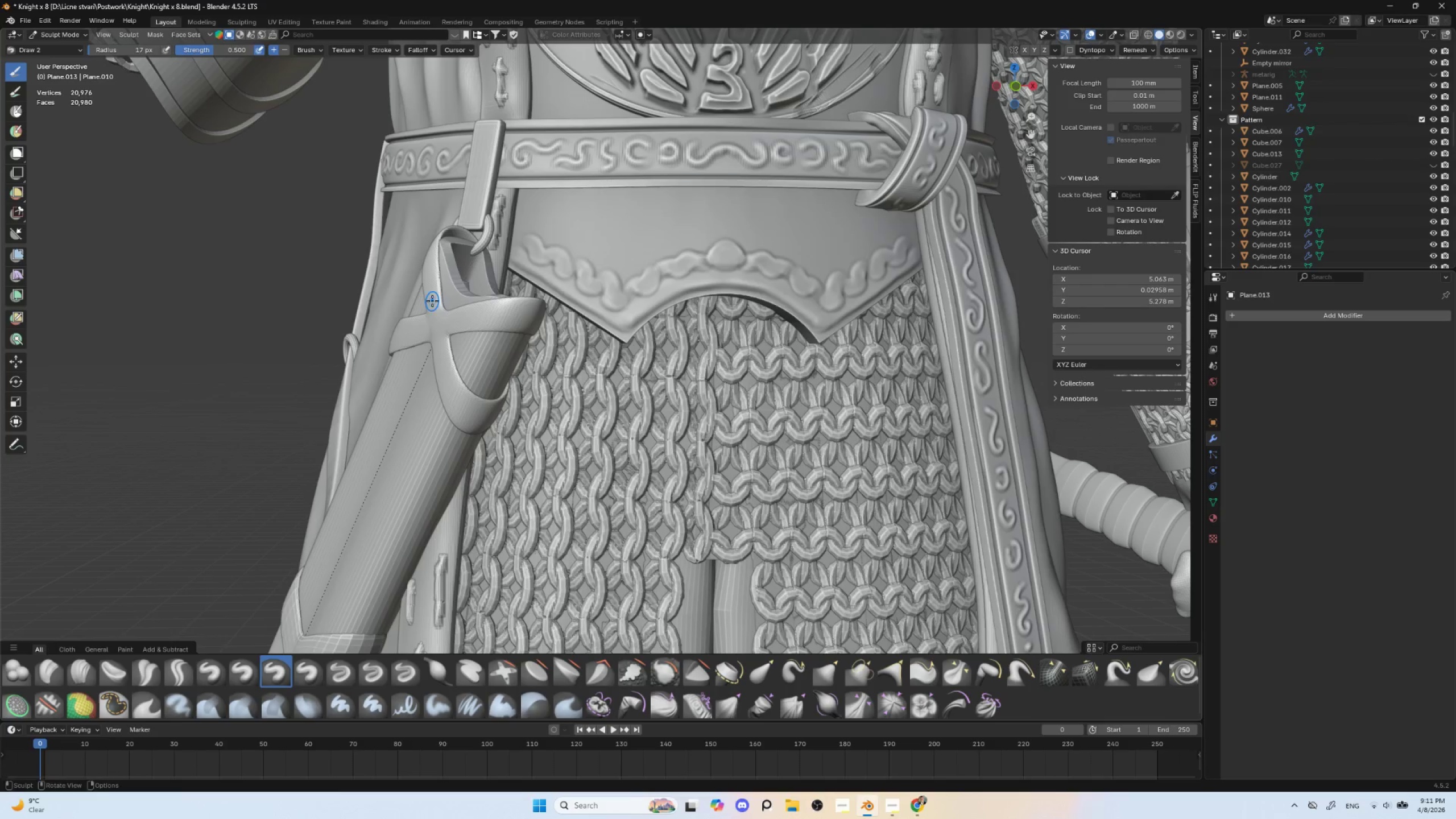 
left_click_drag(start_coordinate=[431, 295], to_coordinate=[441, 353])
 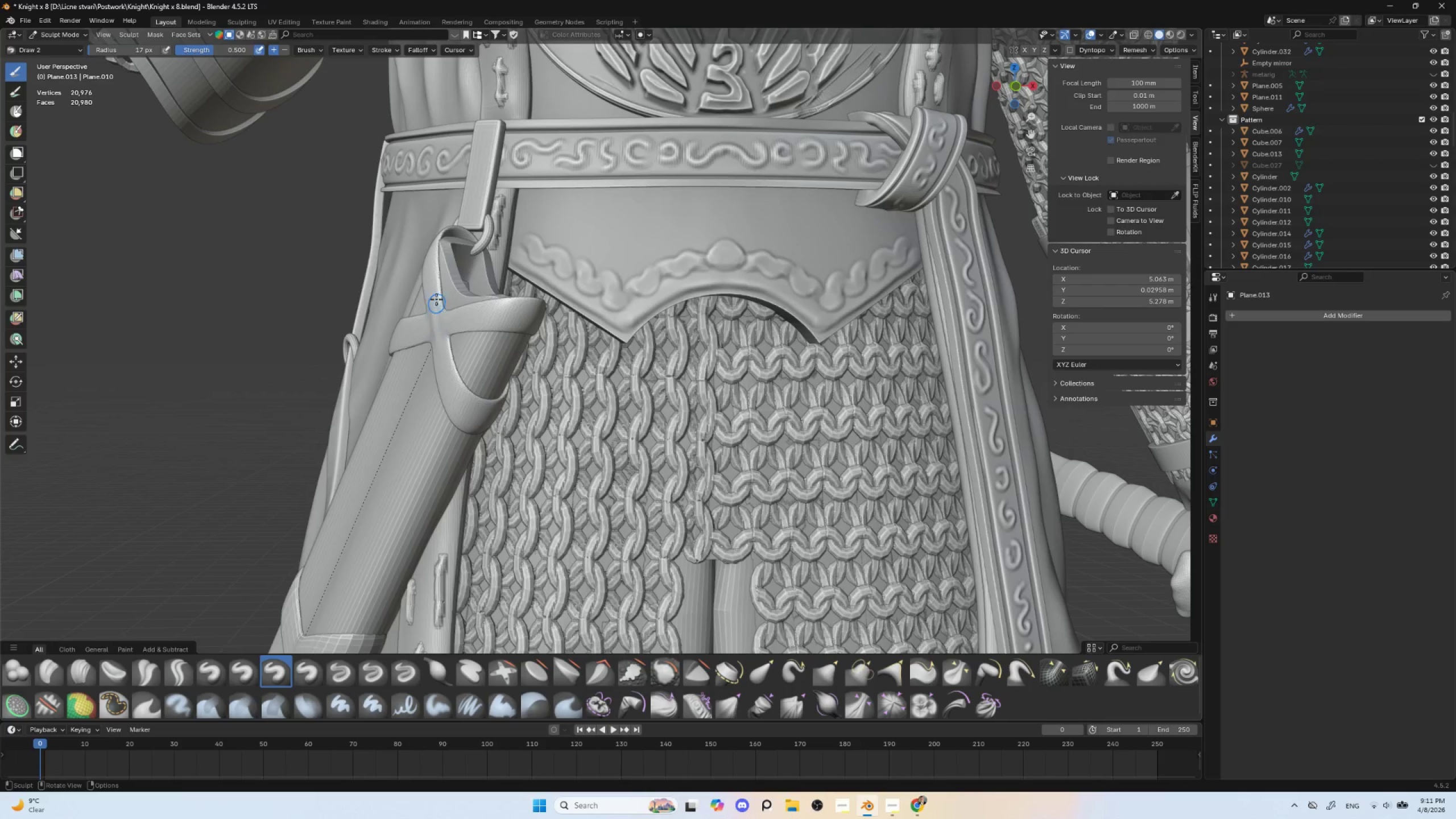 
left_click_drag(start_coordinate=[432, 286], to_coordinate=[444, 358])
 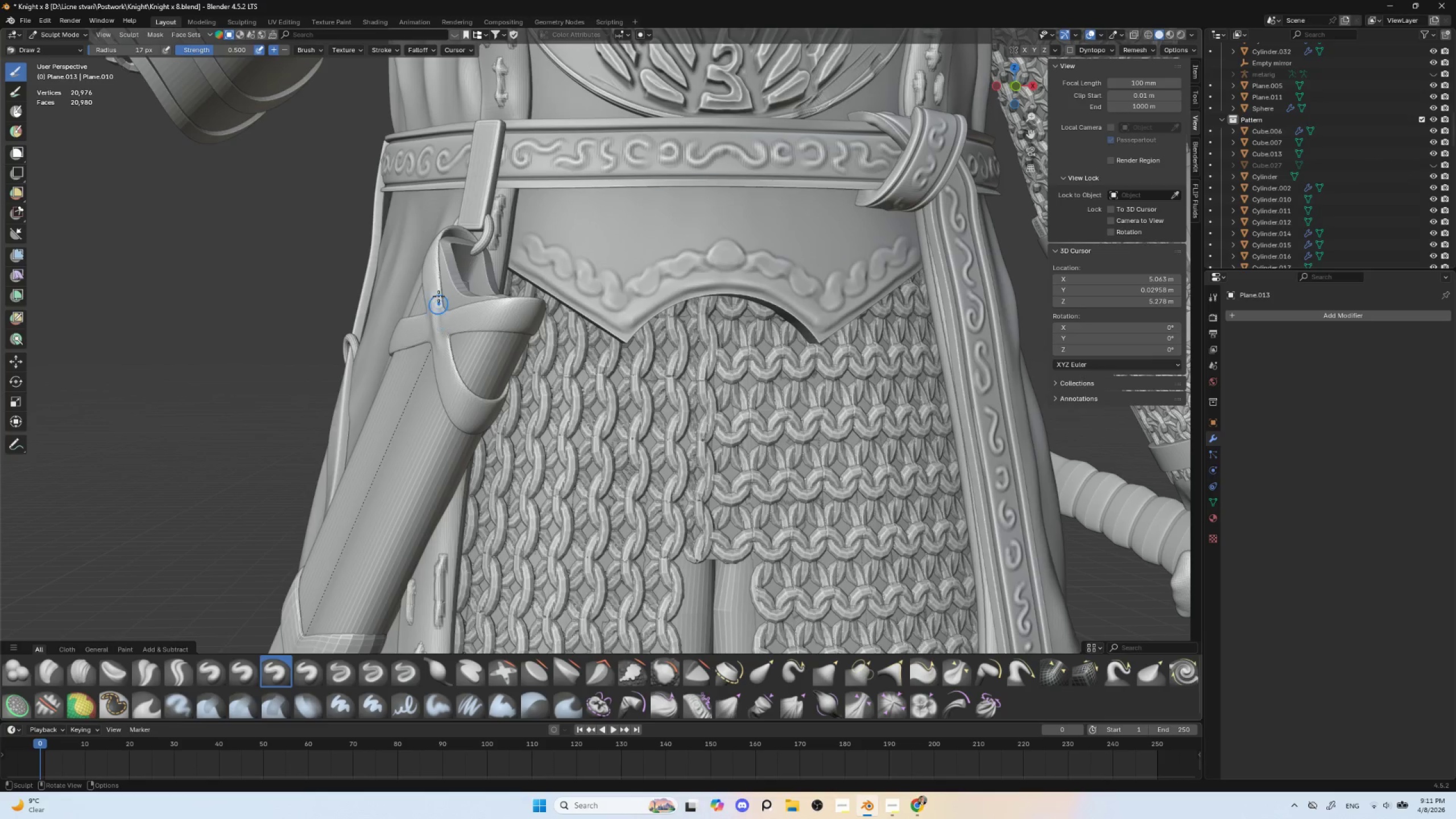 
left_click_drag(start_coordinate=[438, 288], to_coordinate=[447, 359])
 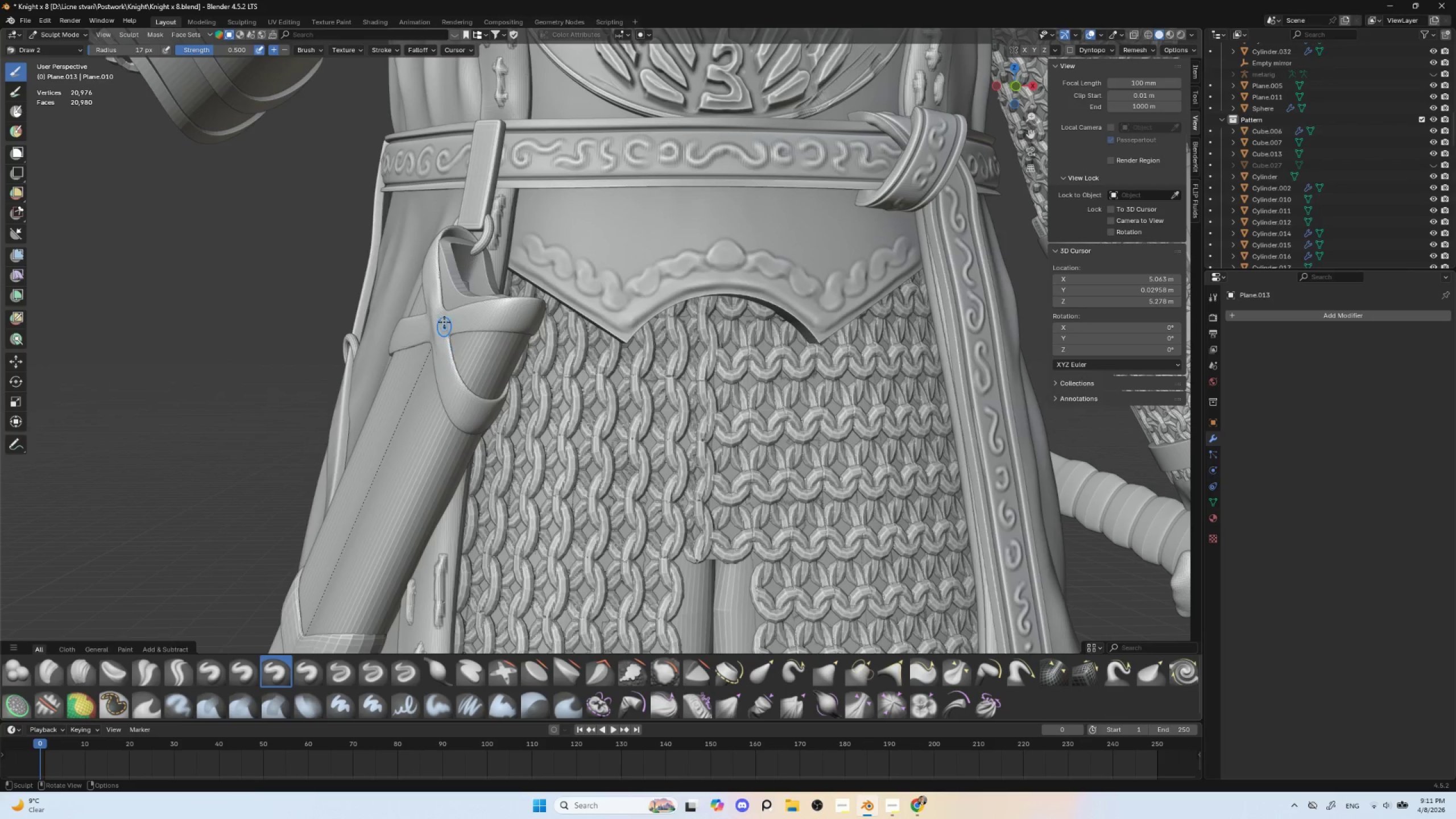 
left_click_drag(start_coordinate=[441, 300], to_coordinate=[446, 348])
 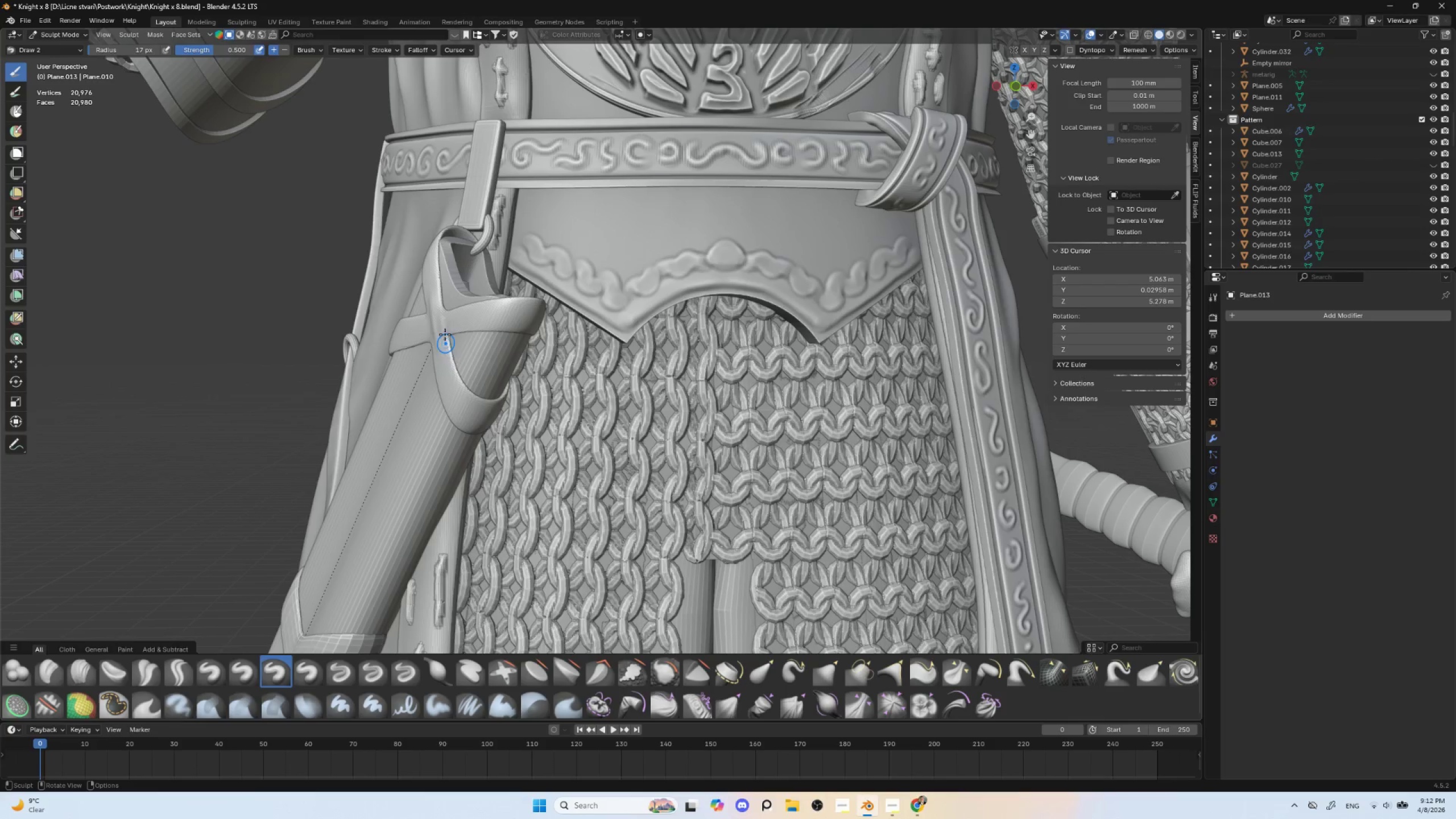 
key(BracketLeft)
 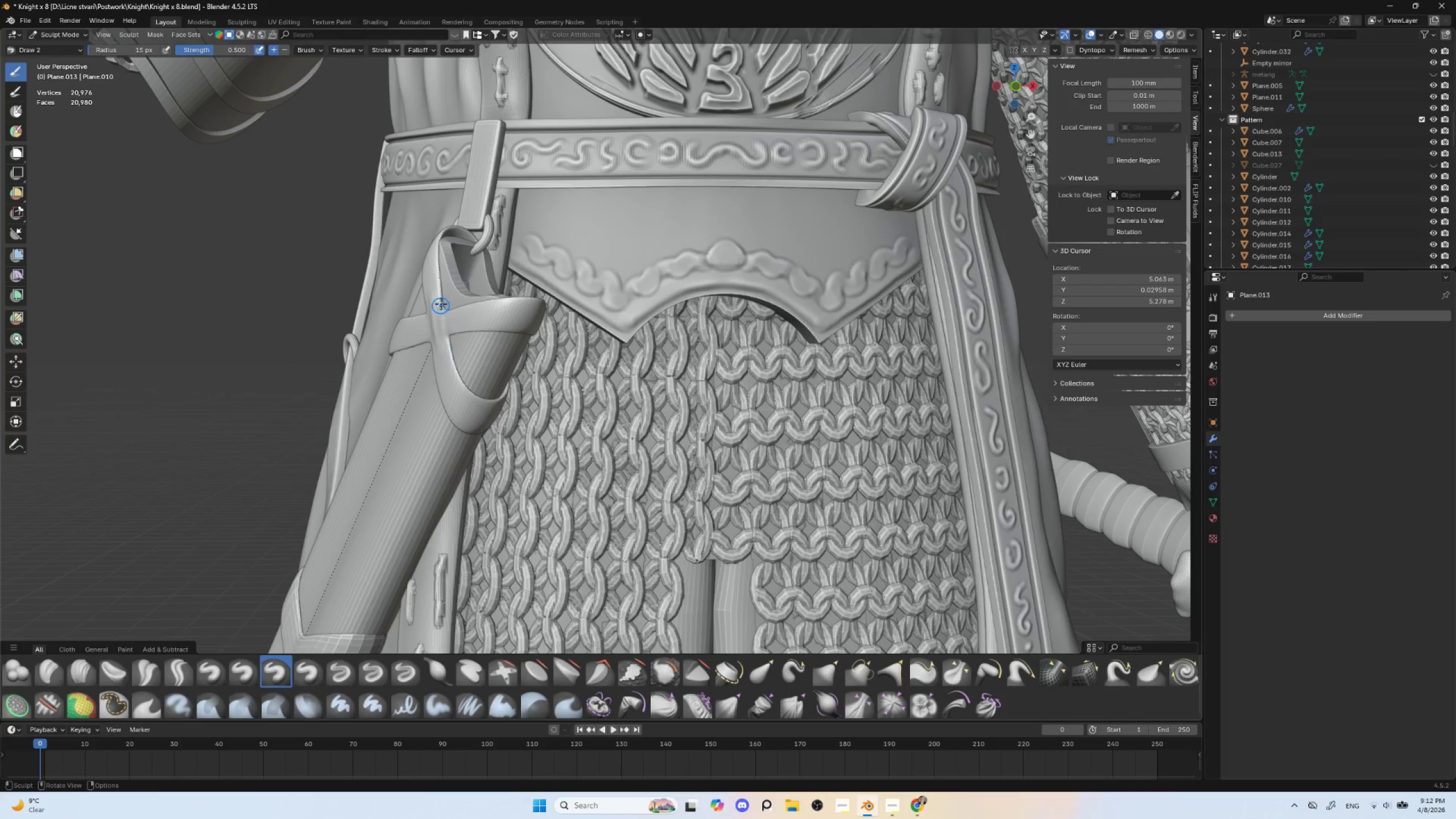 
key(BracketLeft)
 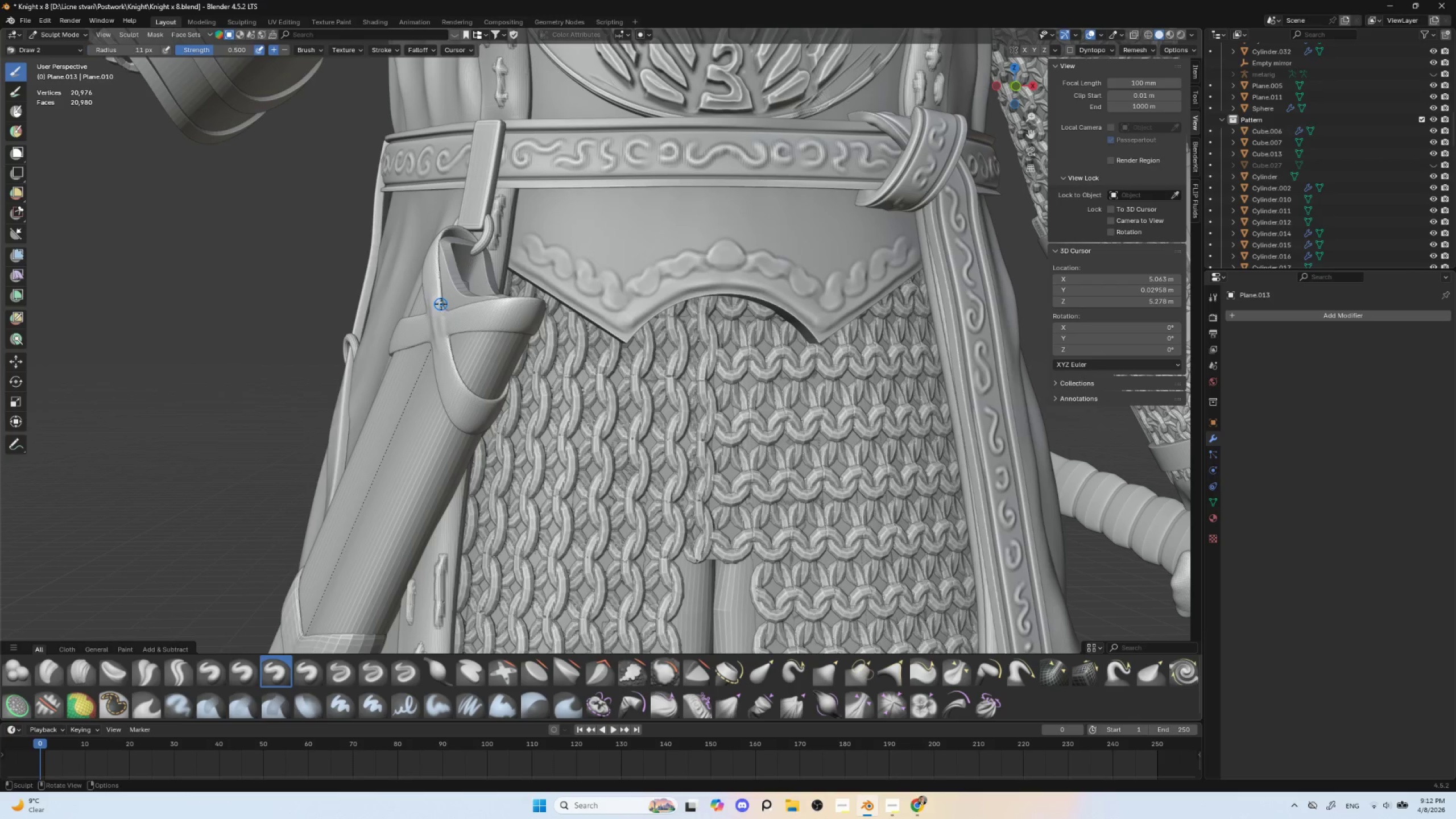 
key(BracketLeft)
 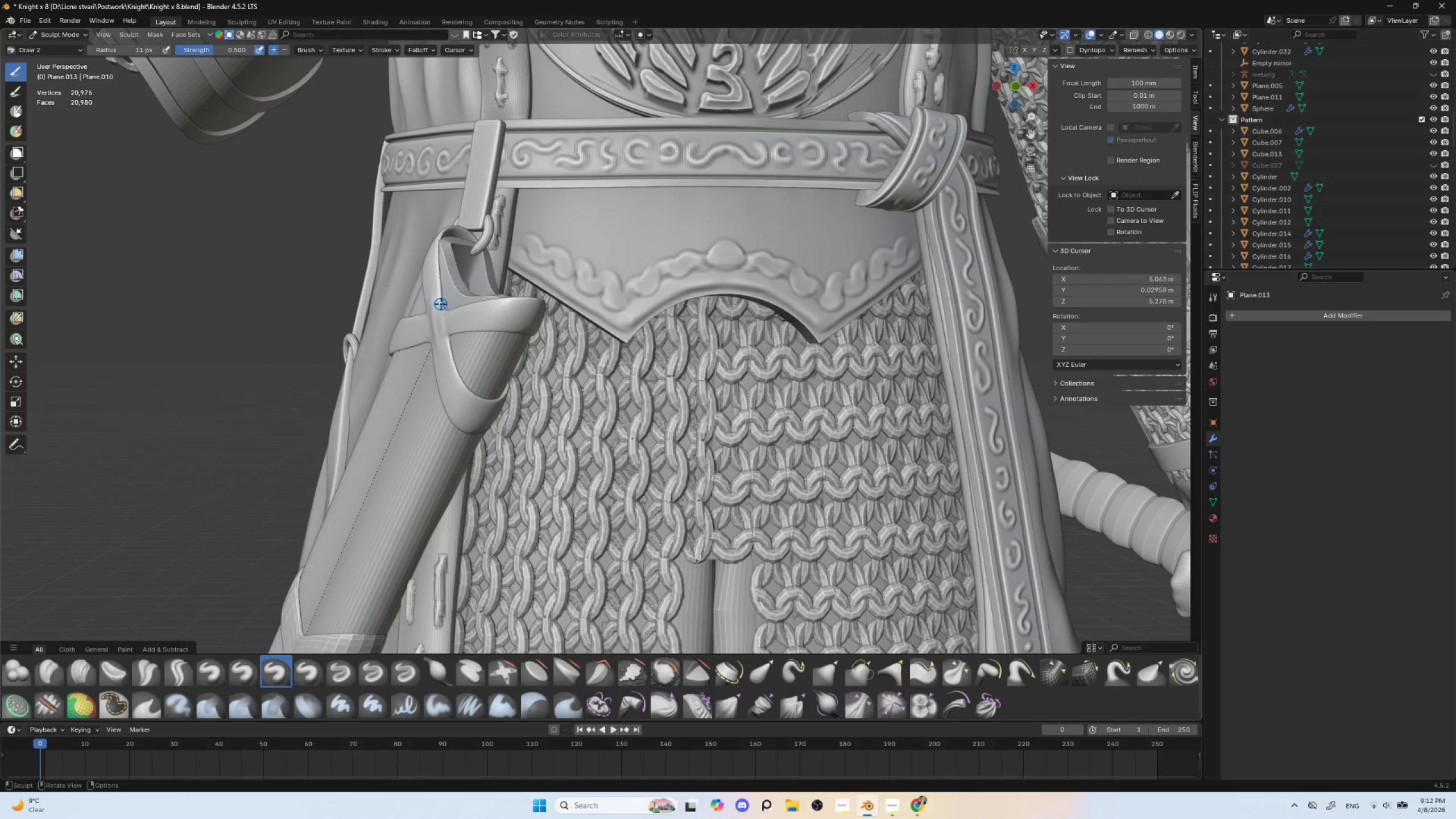 
key(BracketLeft)
 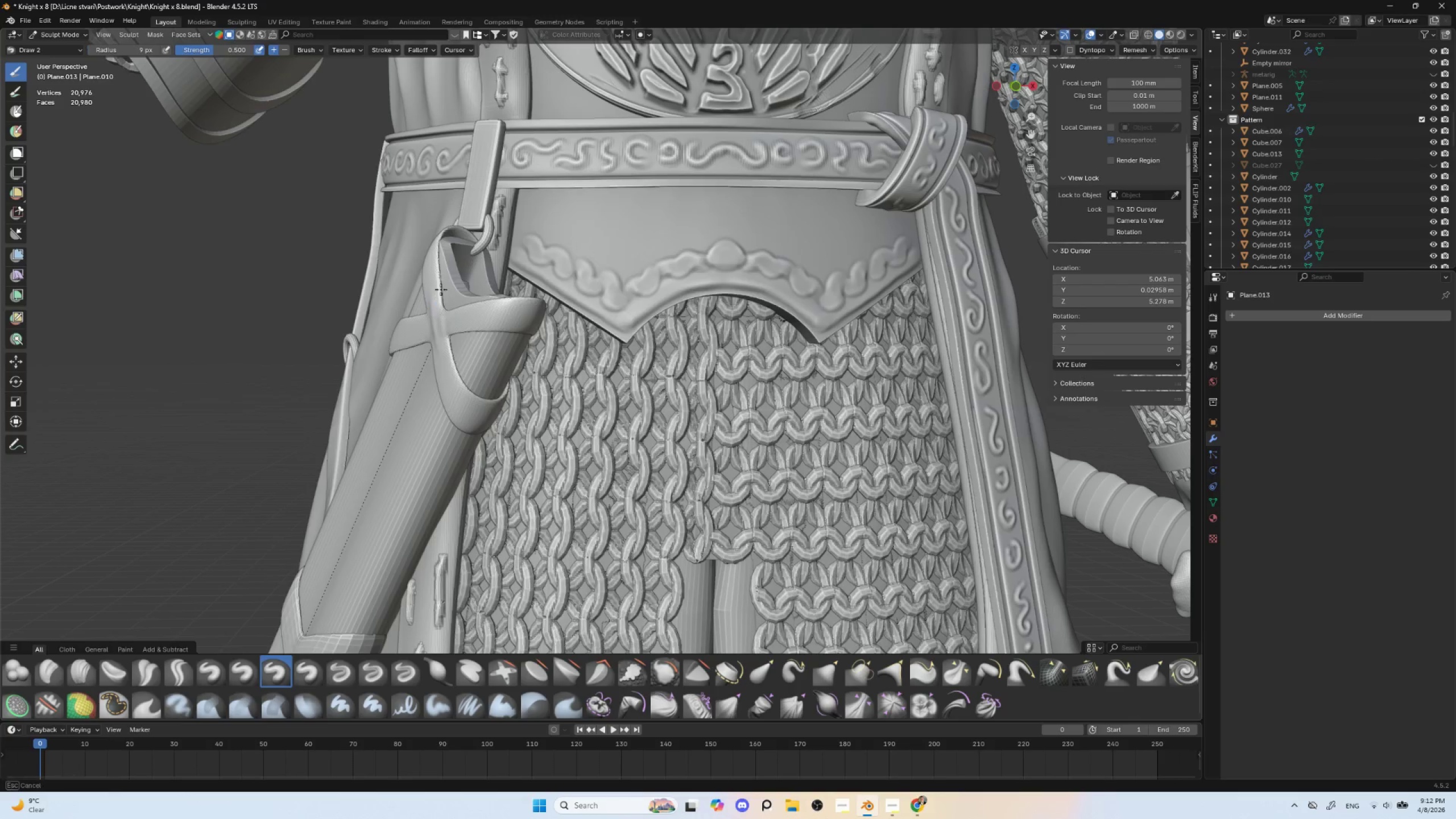 
left_click_drag(start_coordinate=[441, 289], to_coordinate=[452, 365])
 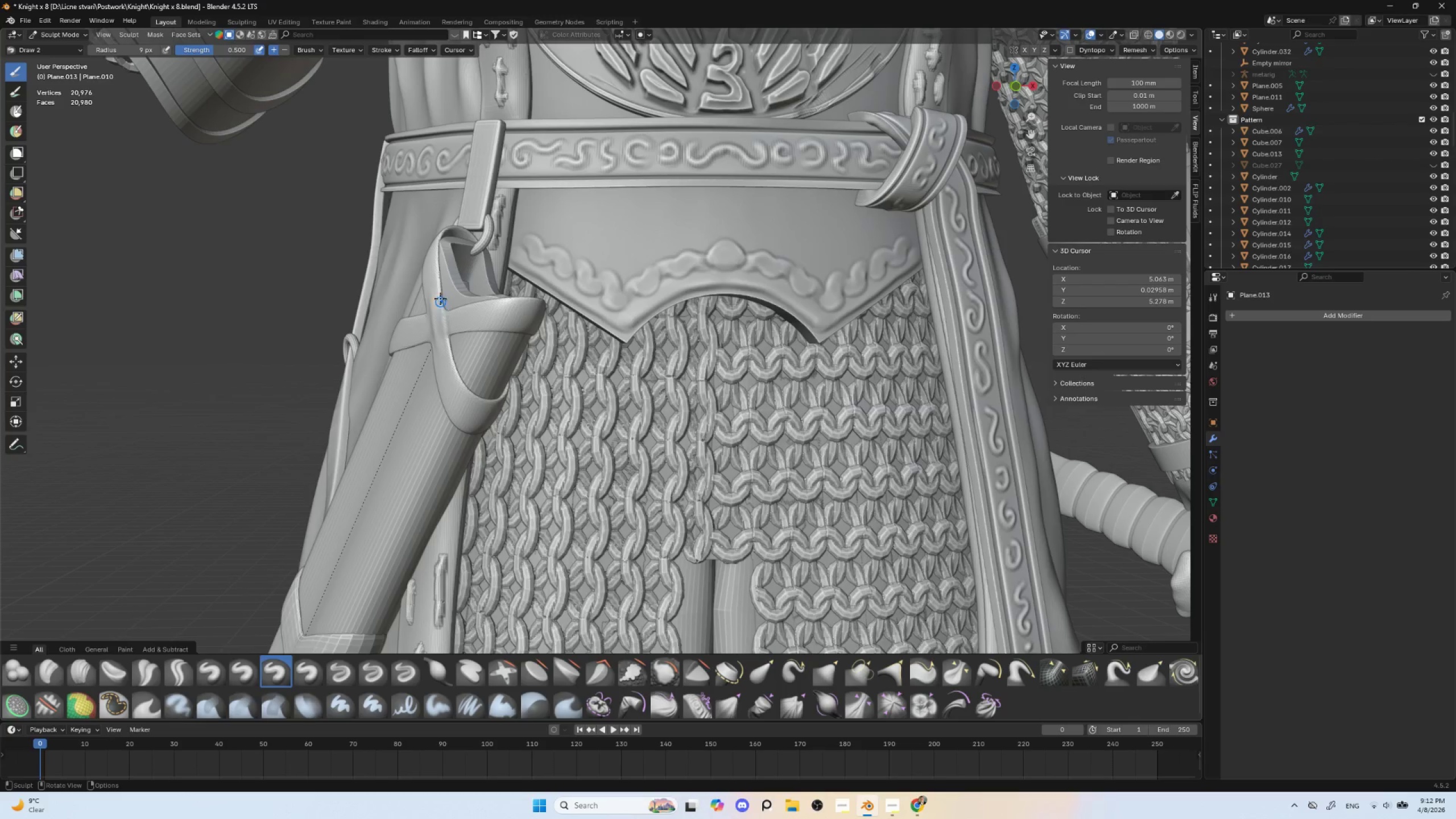 
left_click_drag(start_coordinate=[438, 284], to_coordinate=[452, 373])
 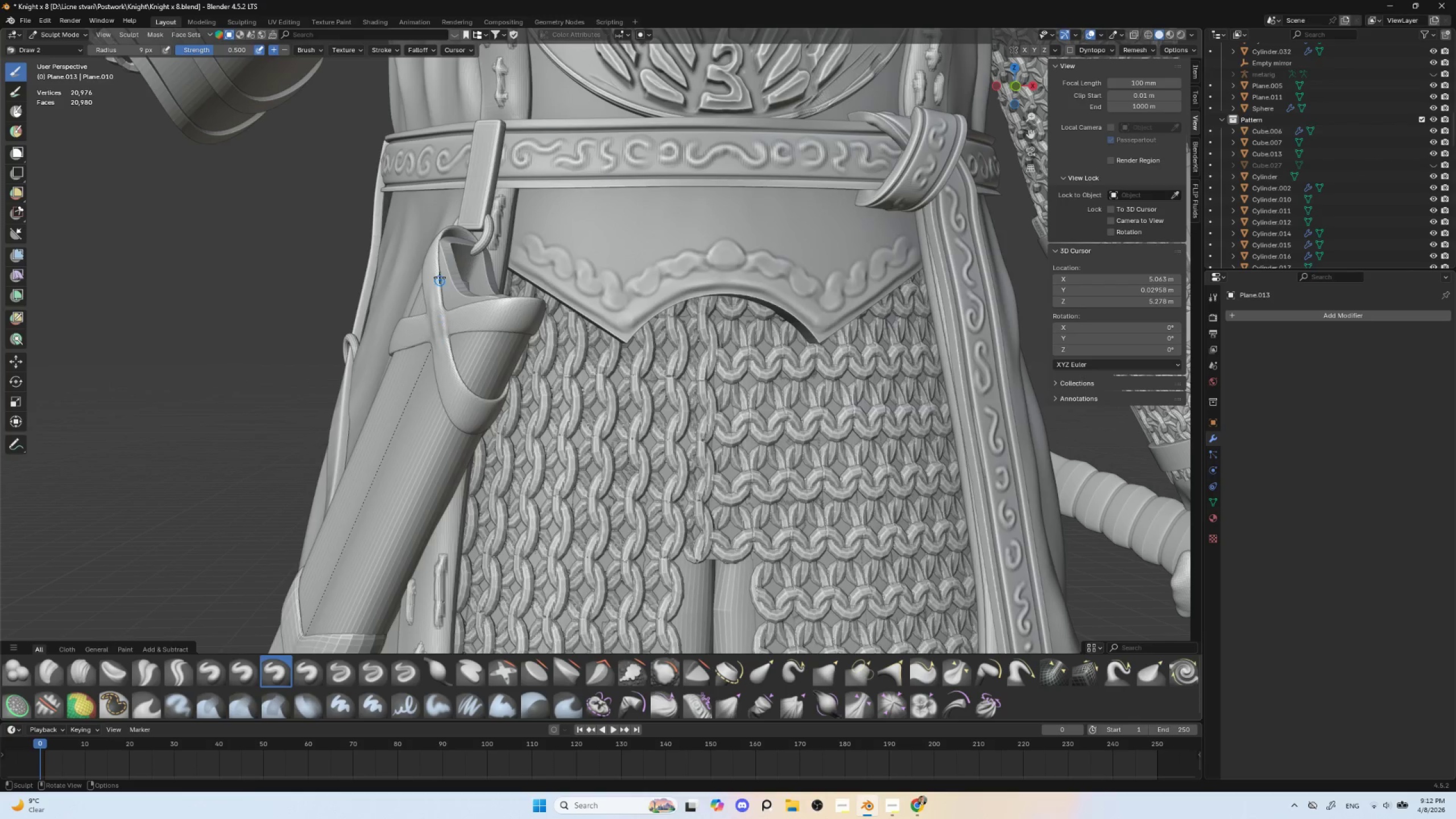 
left_click_drag(start_coordinate=[440, 277], to_coordinate=[449, 353])
 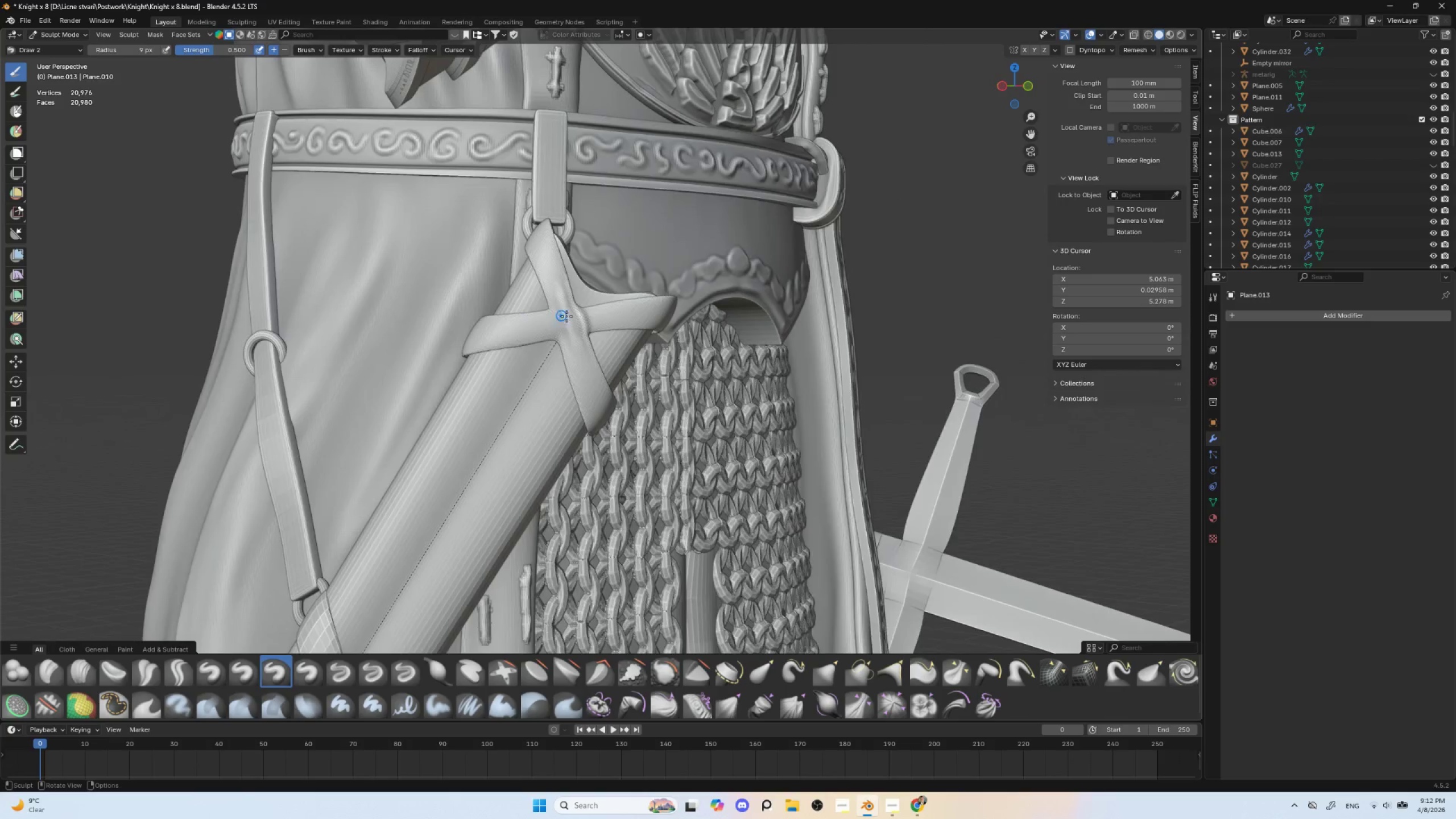 
left_click_drag(start_coordinate=[551, 289], to_coordinate=[565, 352])
 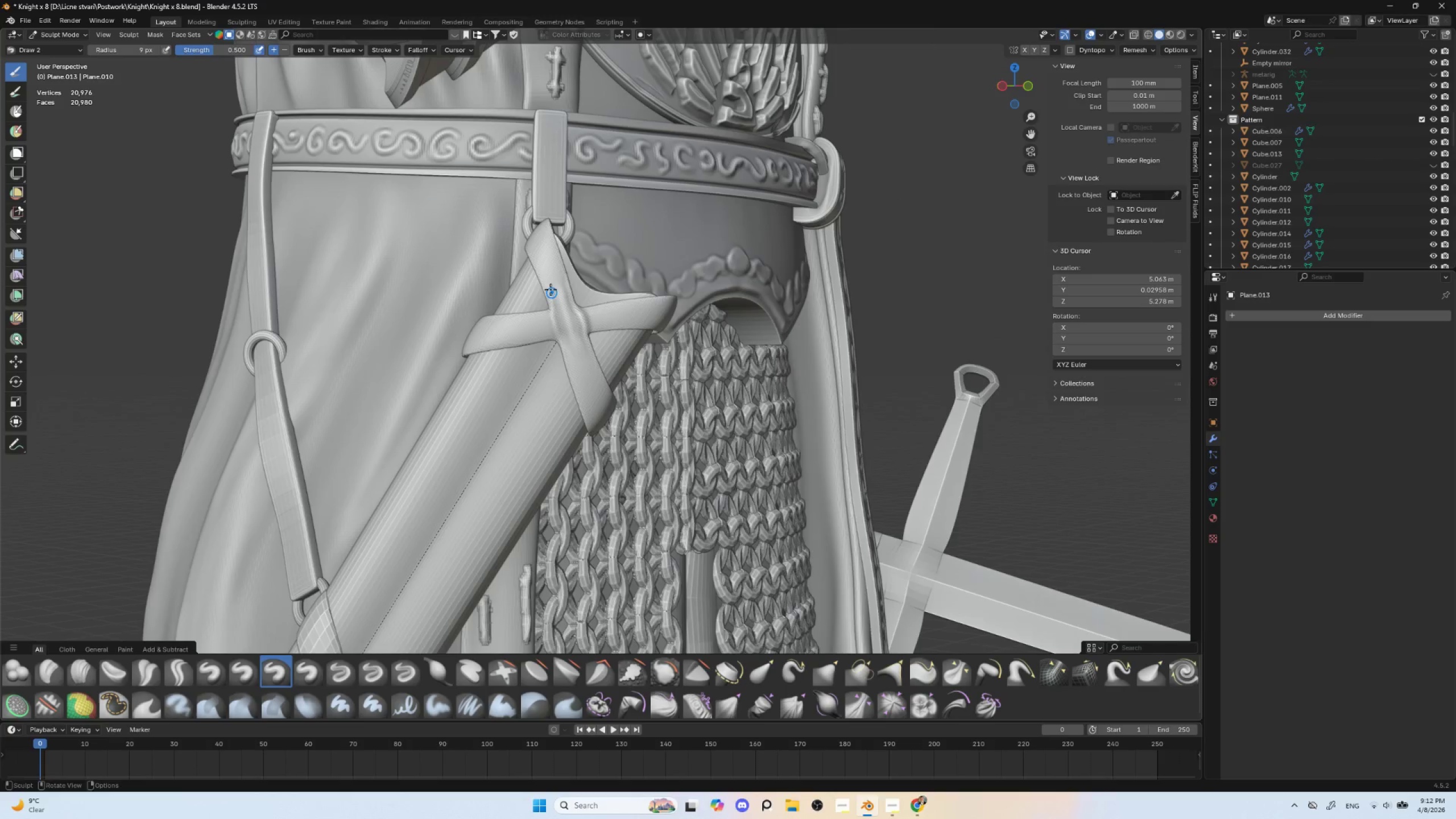 
left_click_drag(start_coordinate=[549, 288], to_coordinate=[568, 347])
 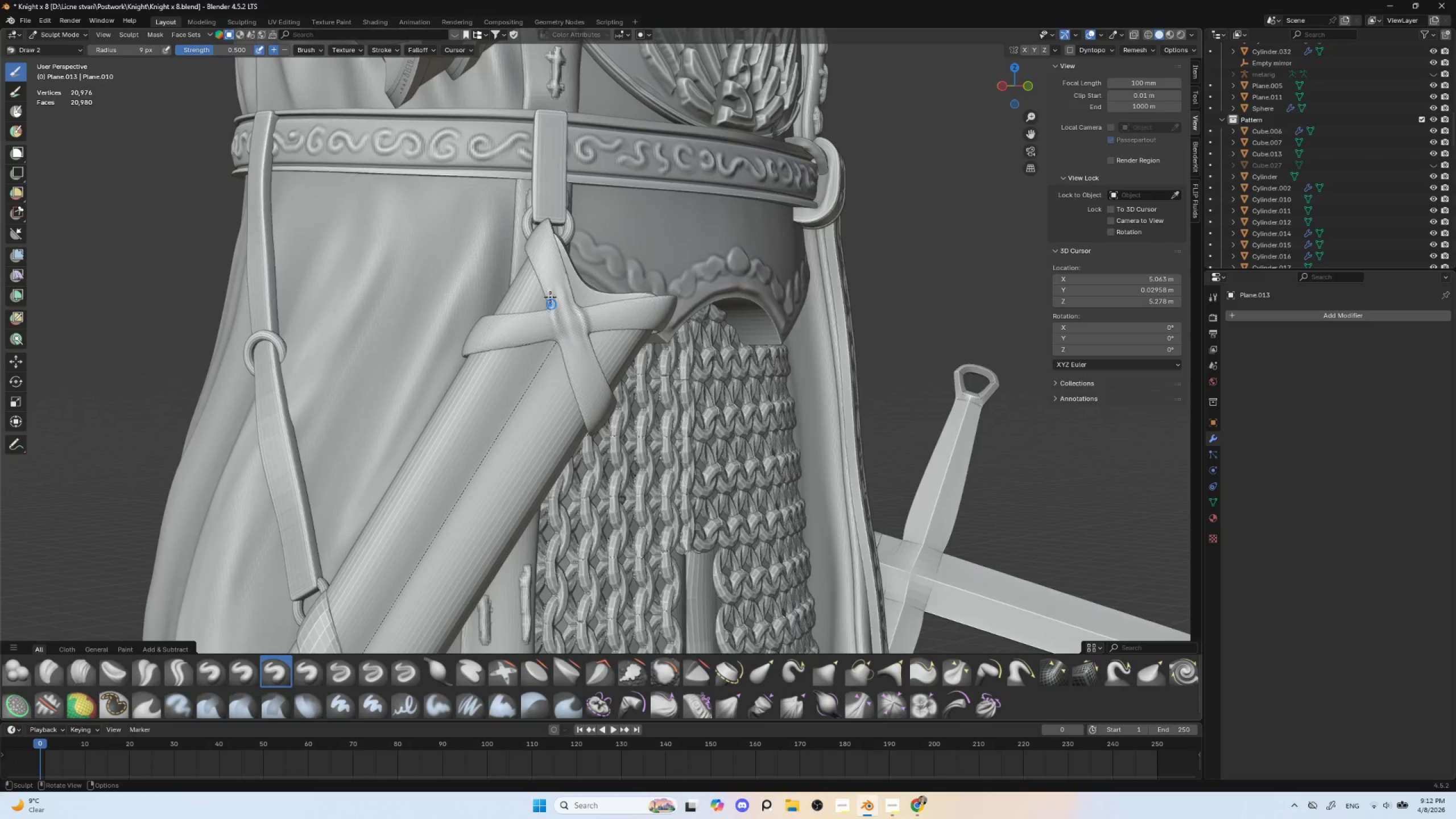 
left_click_drag(start_coordinate=[549, 287], to_coordinate=[568, 350])
 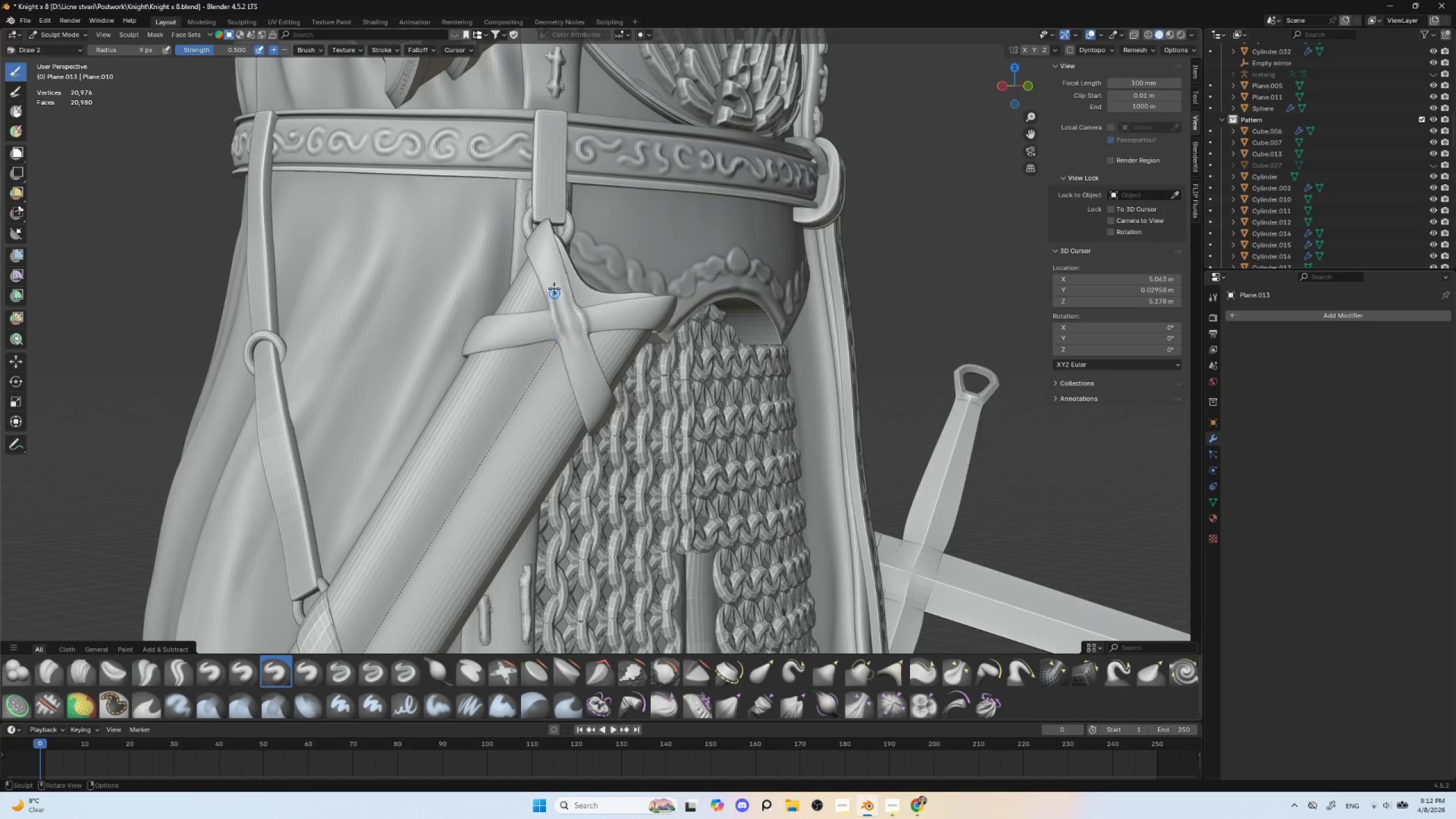 
left_click_drag(start_coordinate=[554, 289], to_coordinate=[566, 342])
 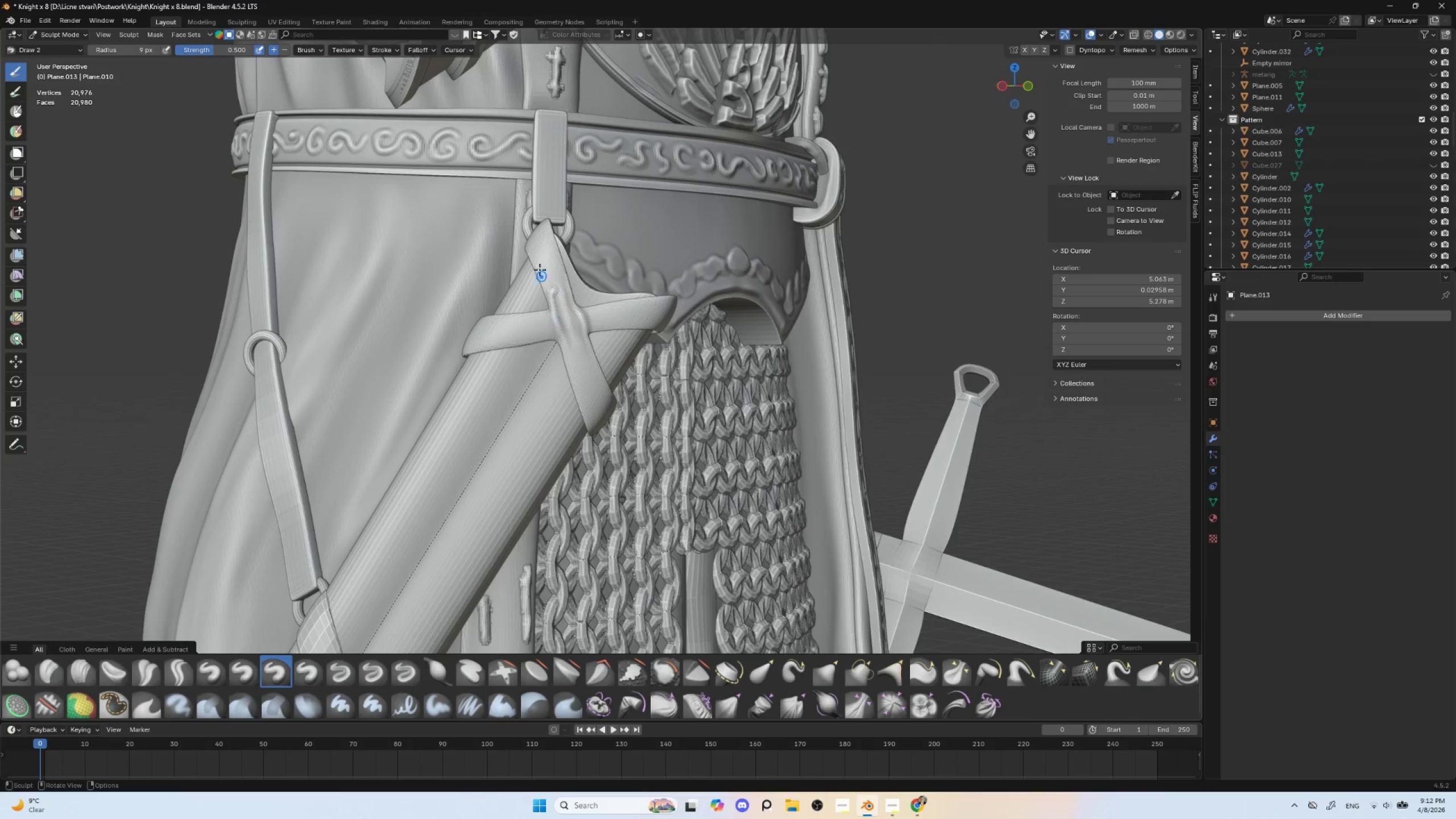 
left_click_drag(start_coordinate=[538, 260], to_coordinate=[552, 301])
 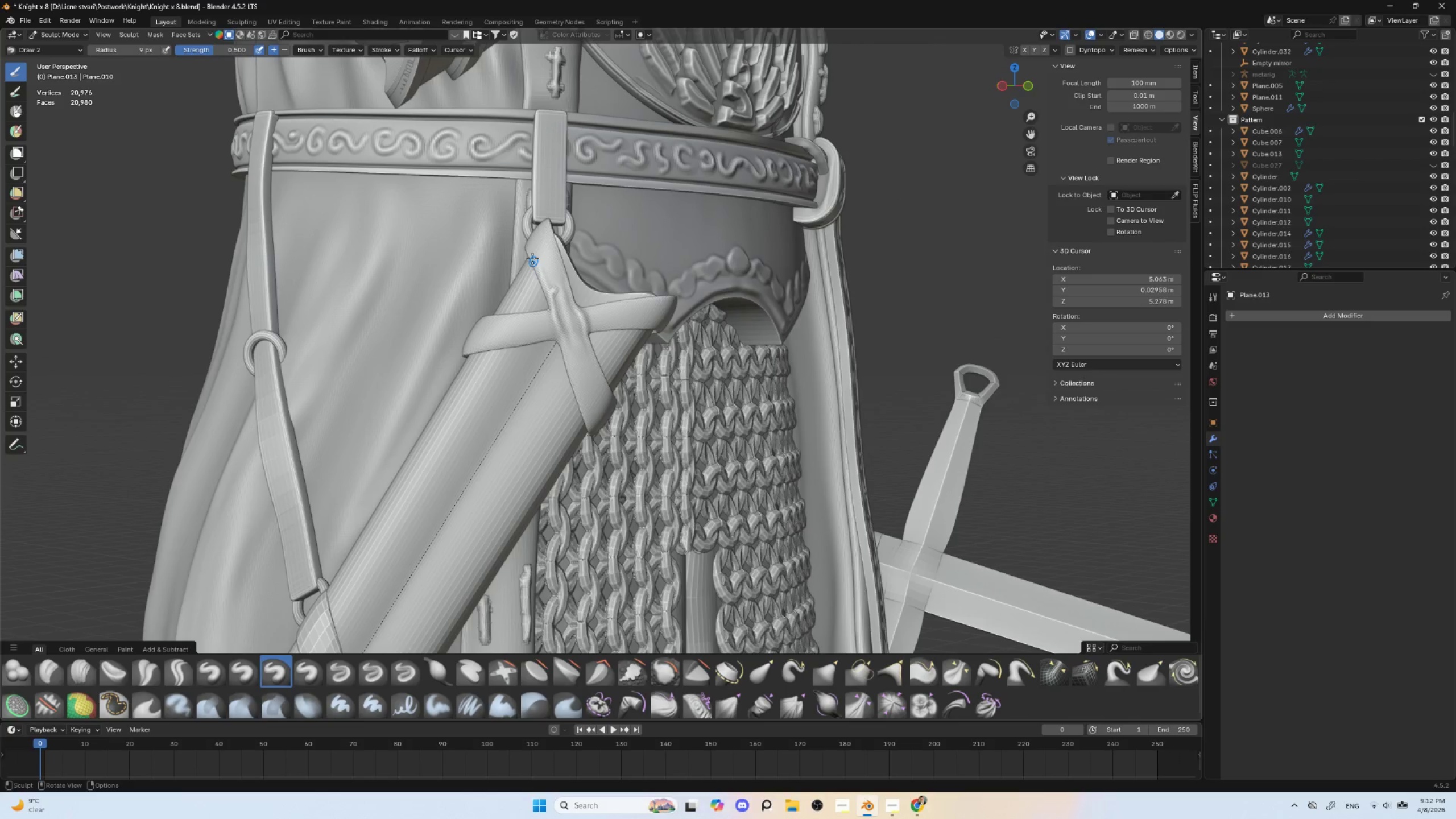 
key(BracketRight)
 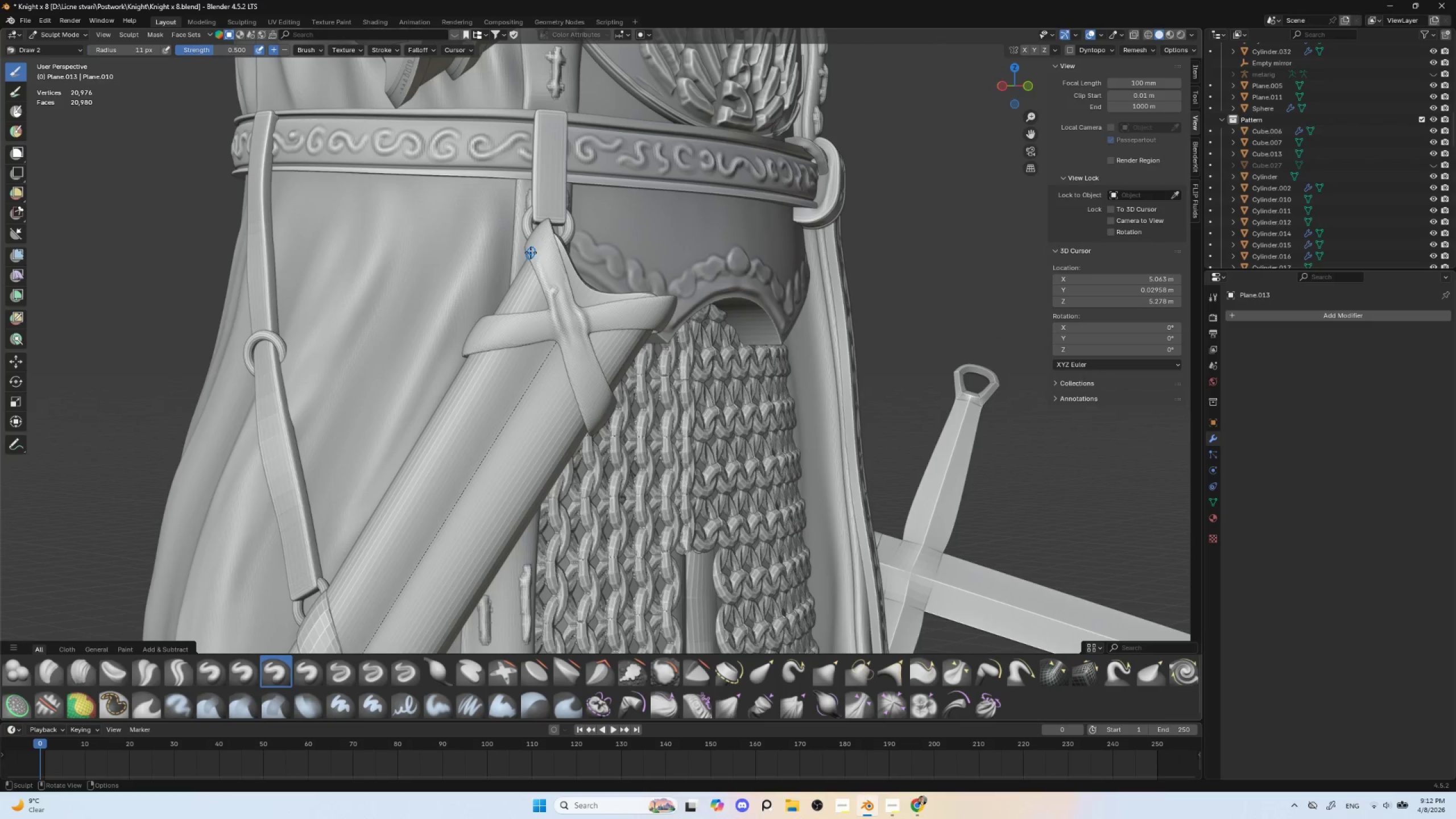 
key(BracketRight)
 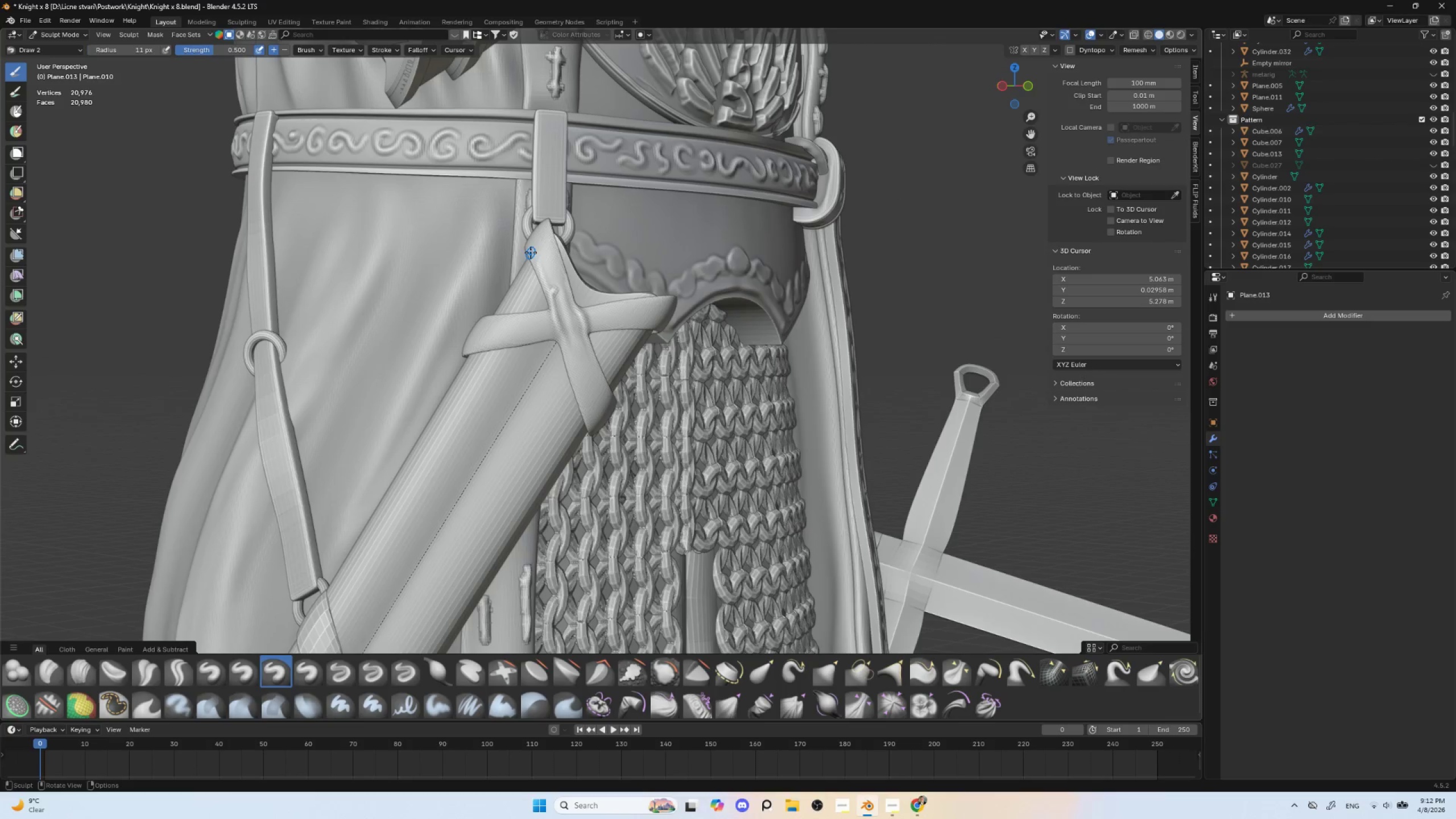 
key(BracketRight)
 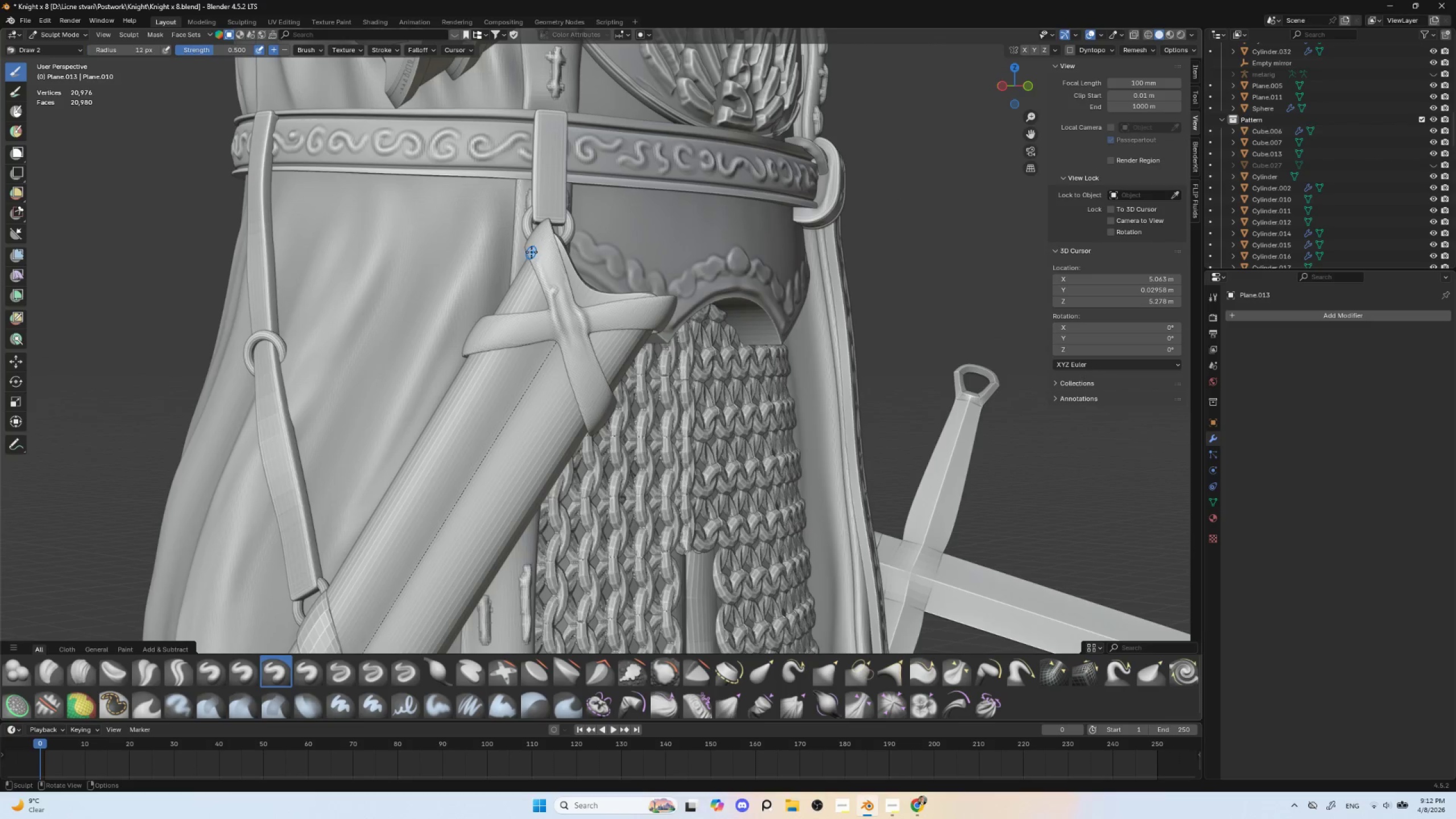 
key(BracketRight)
 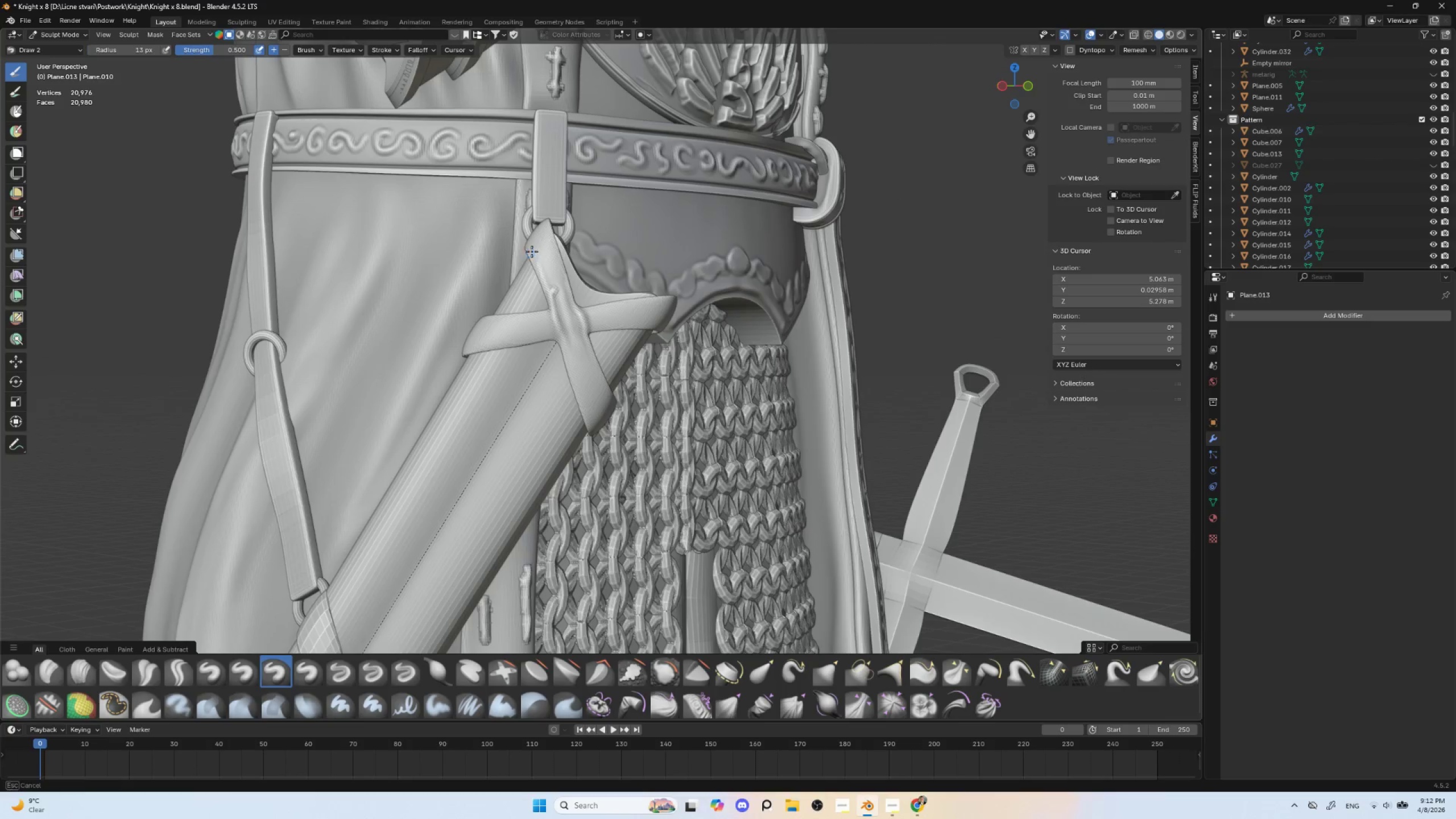 
left_click_drag(start_coordinate=[527, 239], to_coordinate=[549, 290])
 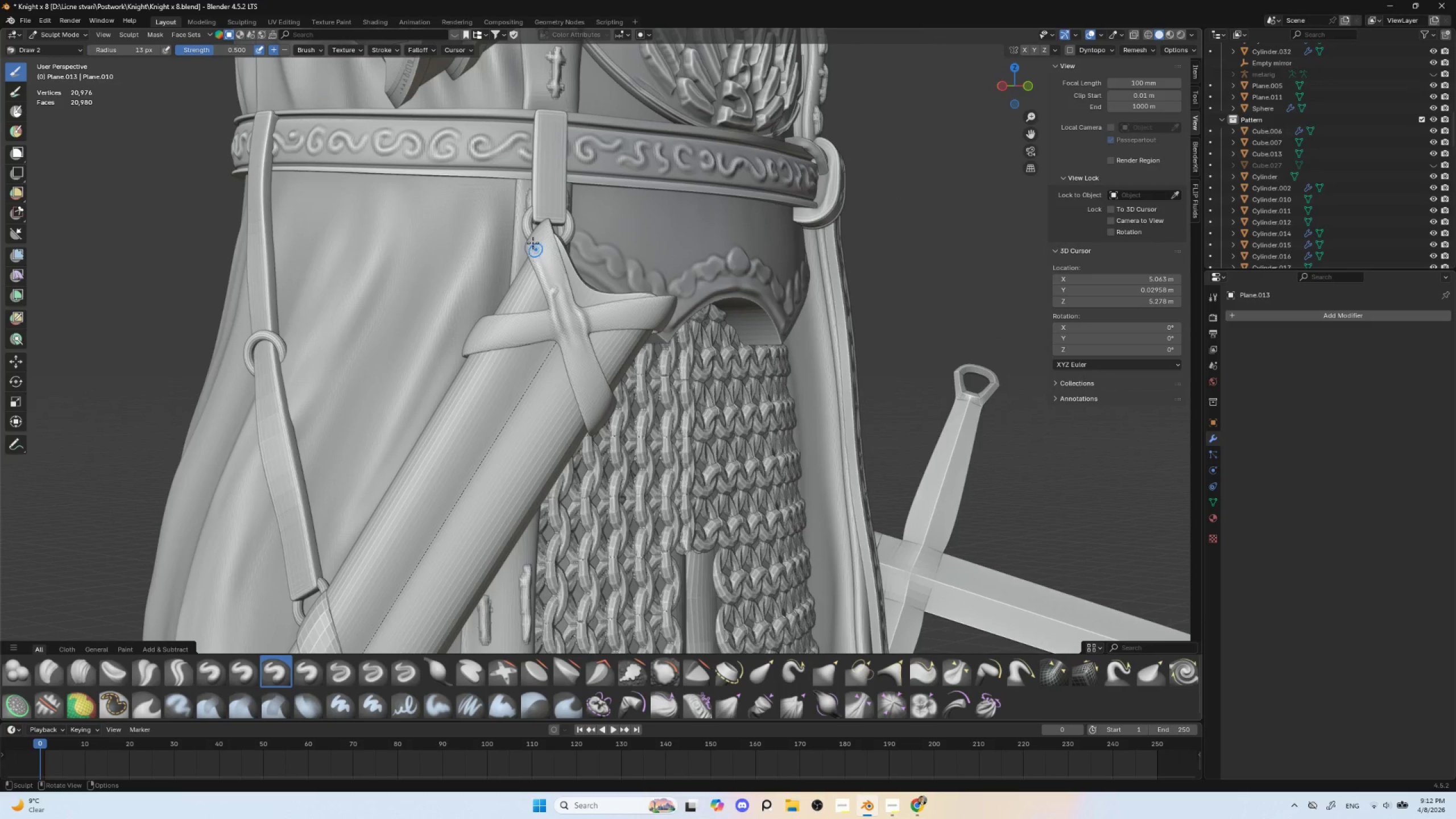 
left_click_drag(start_coordinate=[529, 233], to_coordinate=[559, 311])
 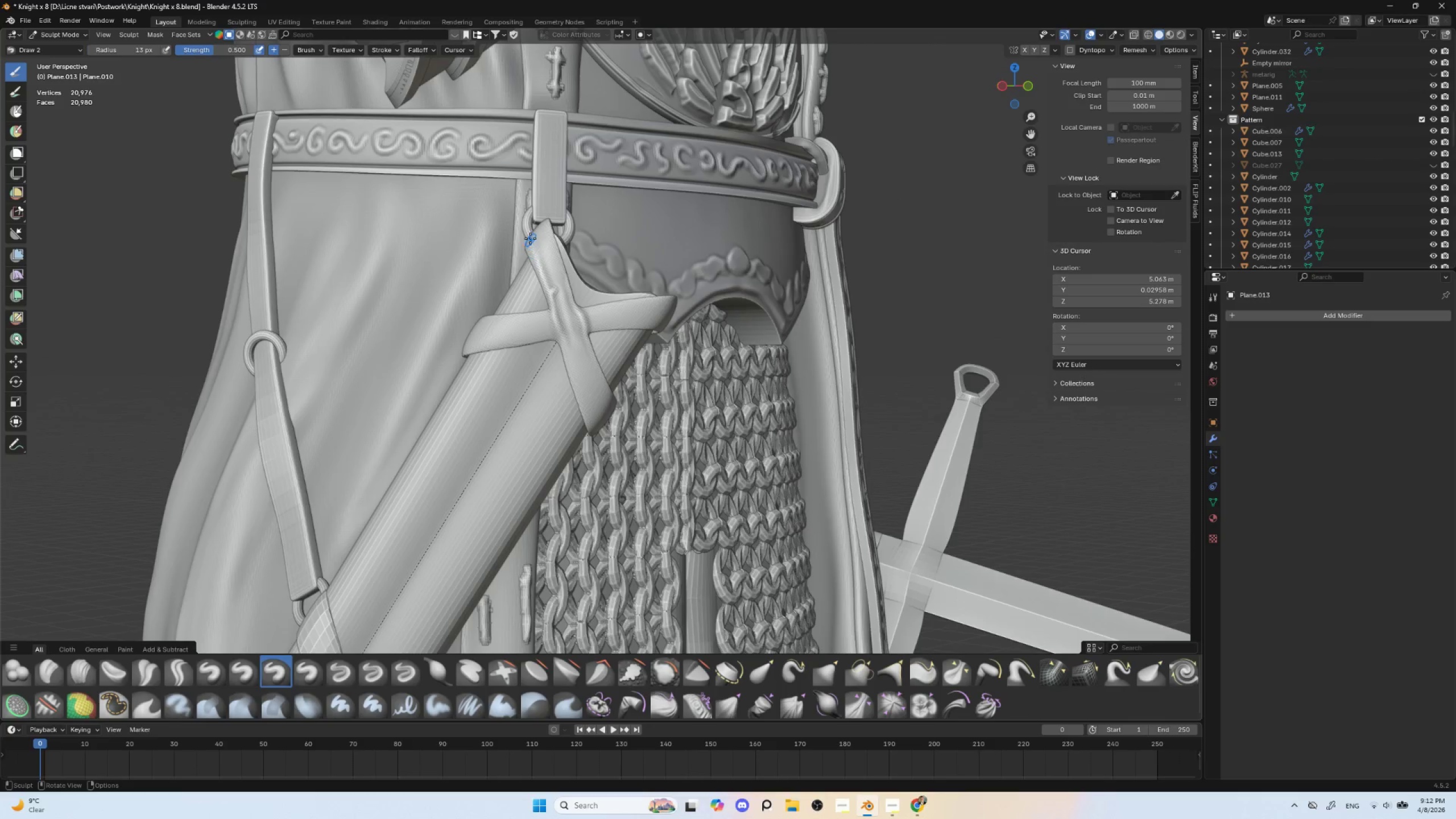 
left_click_drag(start_coordinate=[530, 239], to_coordinate=[555, 310])
 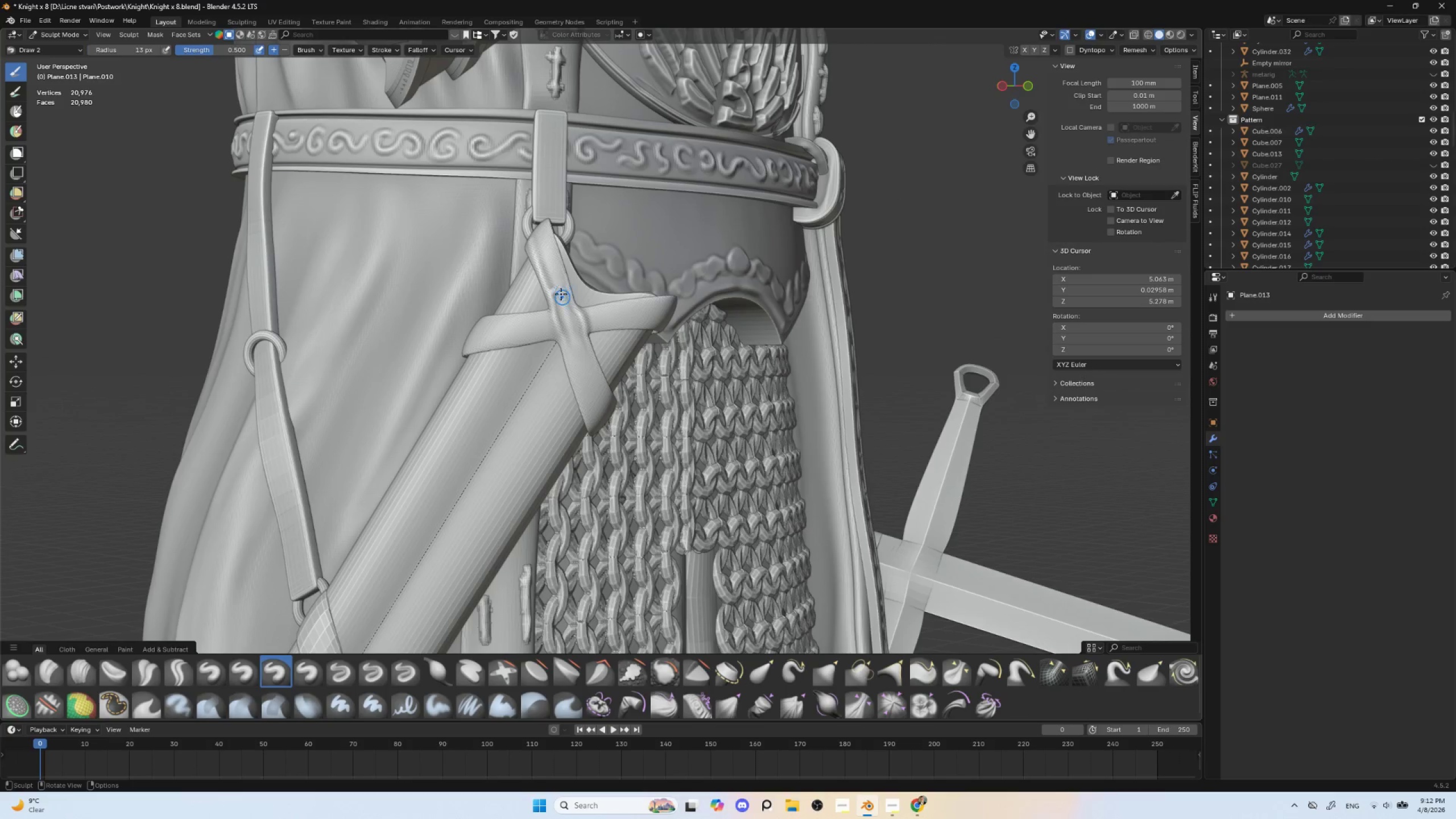 
key(Shift+ShiftLeft)
 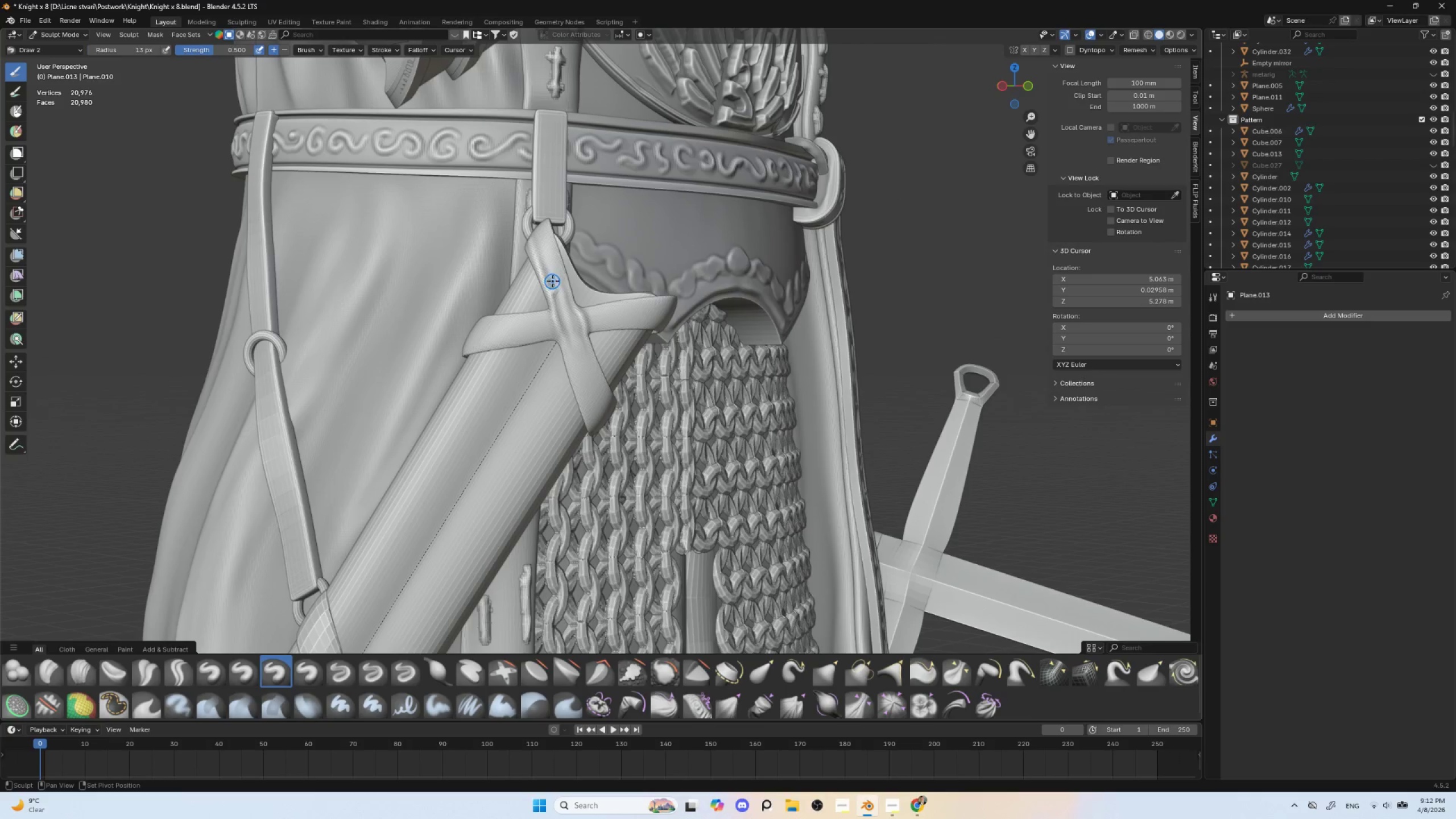 
hold_key(key=ShiftLeft, duration=1.16)
left_click_drag(start_coordinate=[553, 281], to_coordinate=[563, 319])
 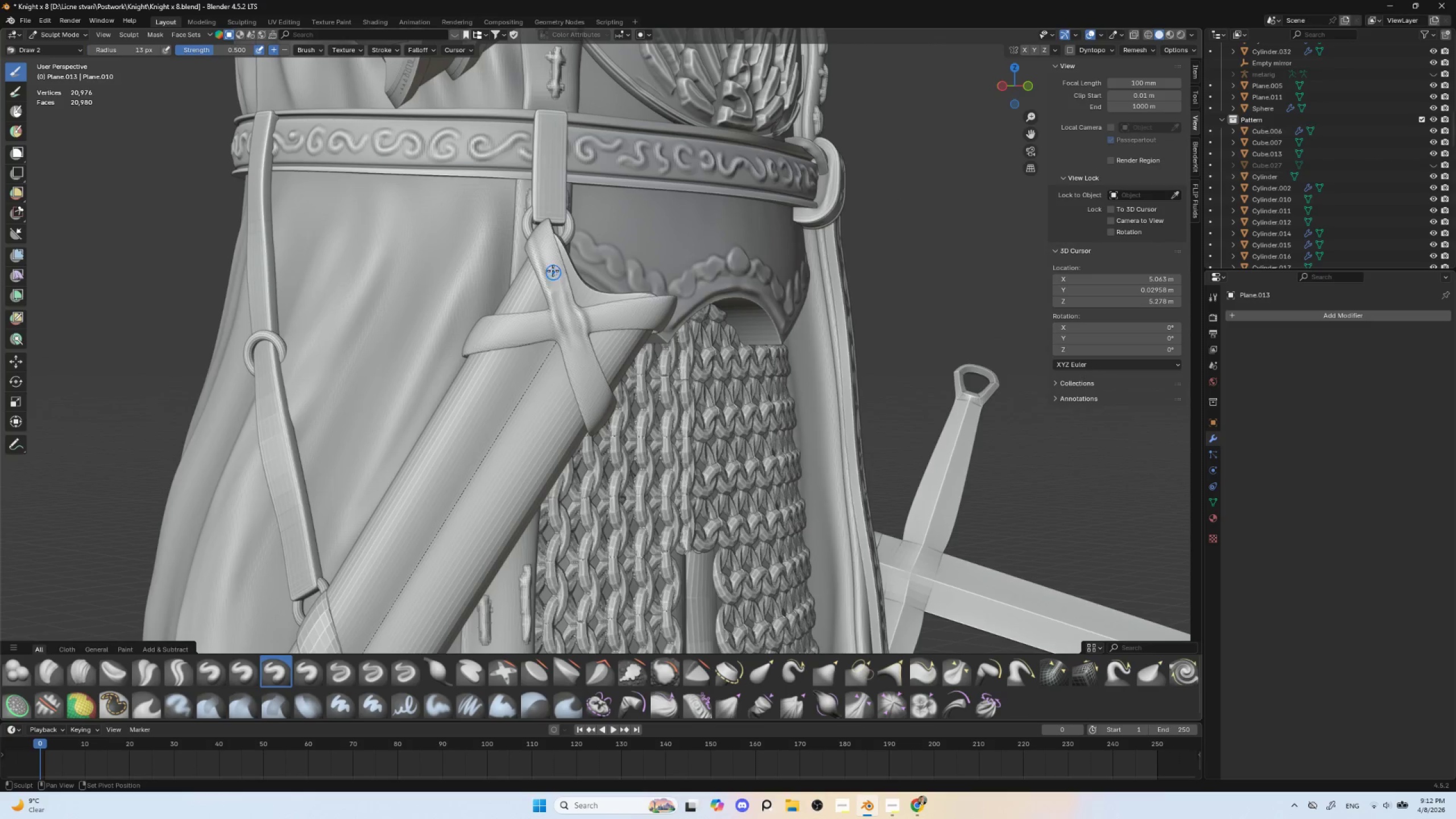 
left_click_drag(start_coordinate=[552, 275], to_coordinate=[561, 309])
 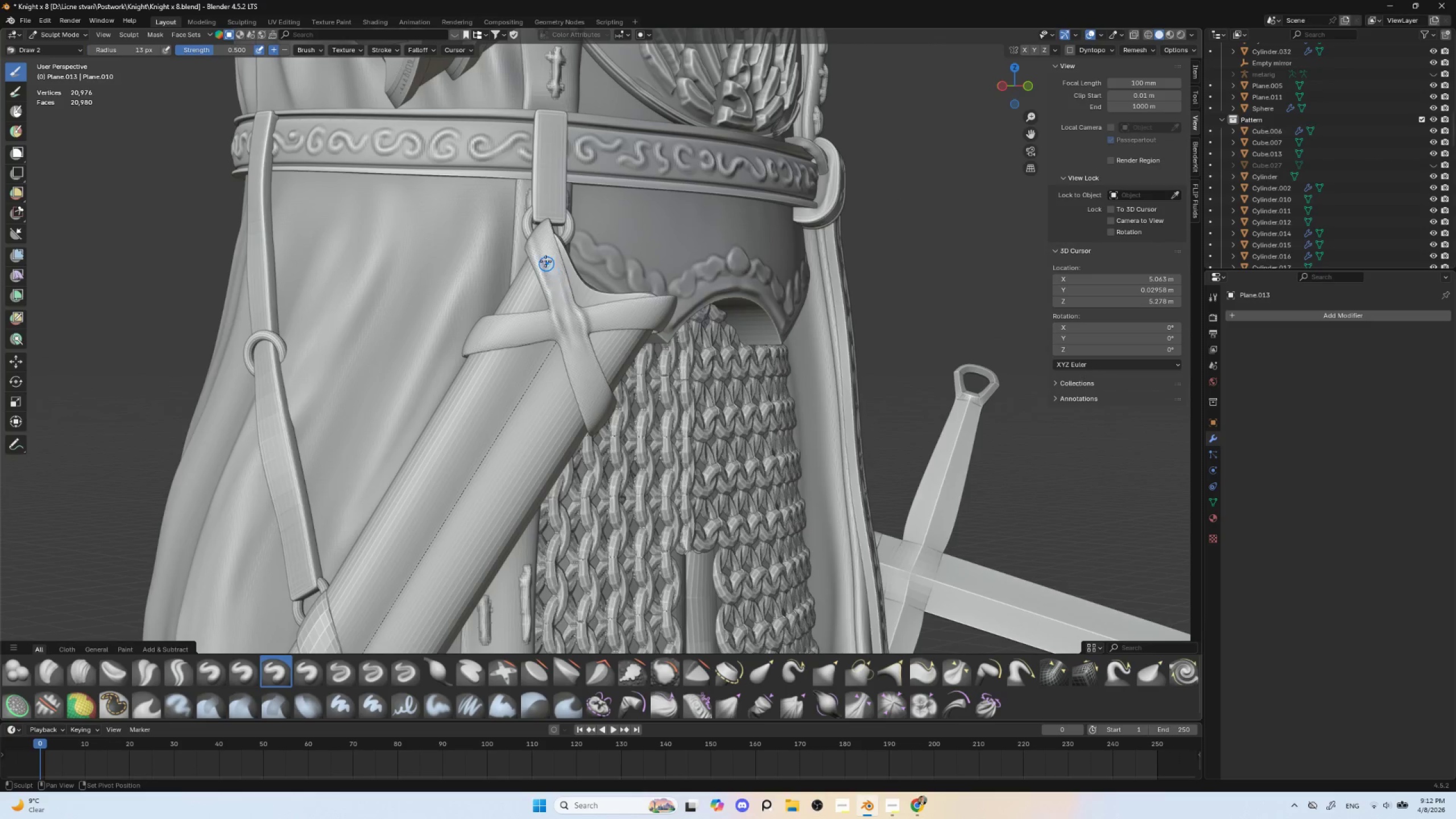 
left_click_drag(start_coordinate=[549, 270], to_coordinate=[551, 277])
 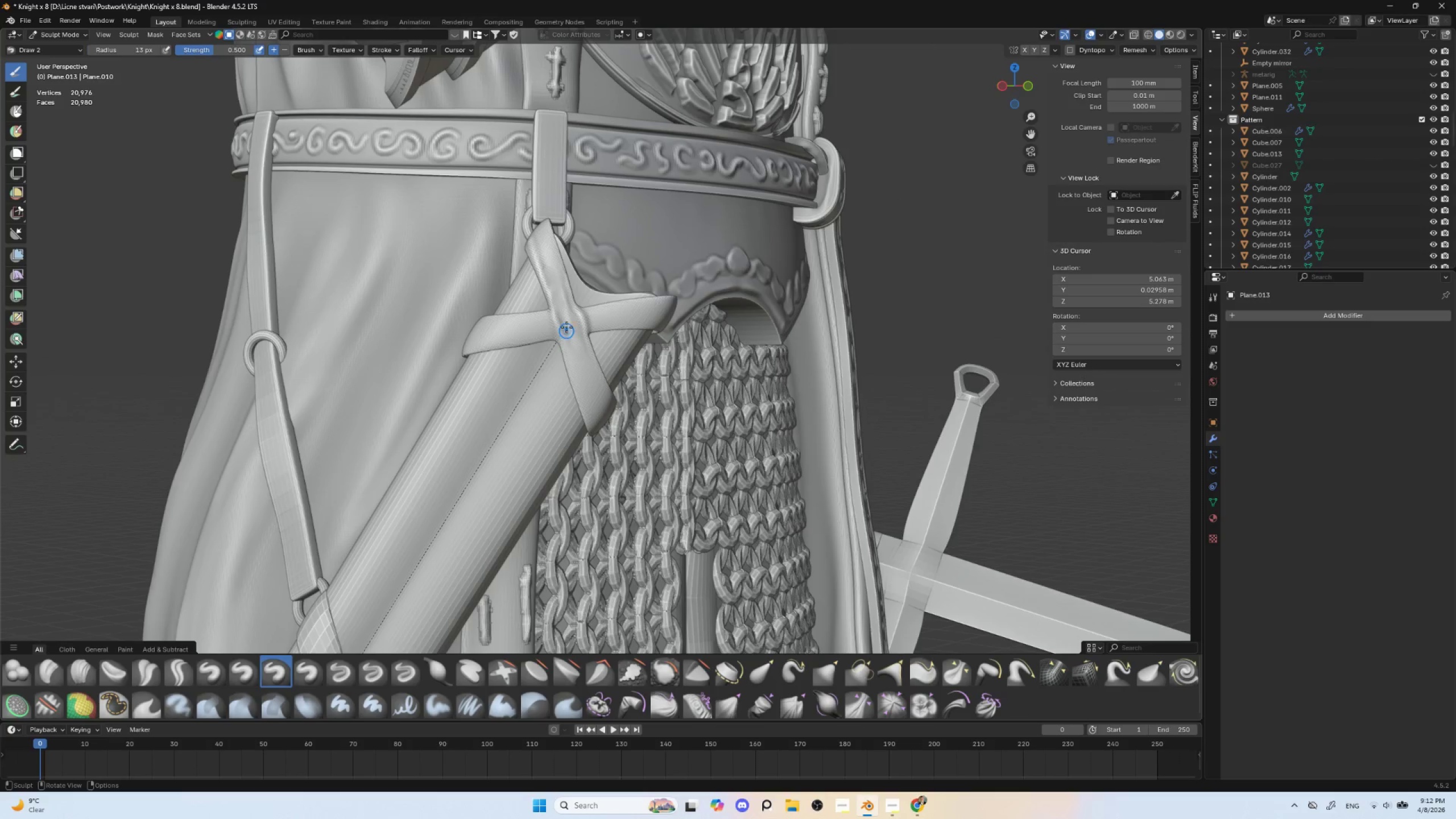 
left_click_drag(start_coordinate=[568, 328], to_coordinate=[570, 336])
 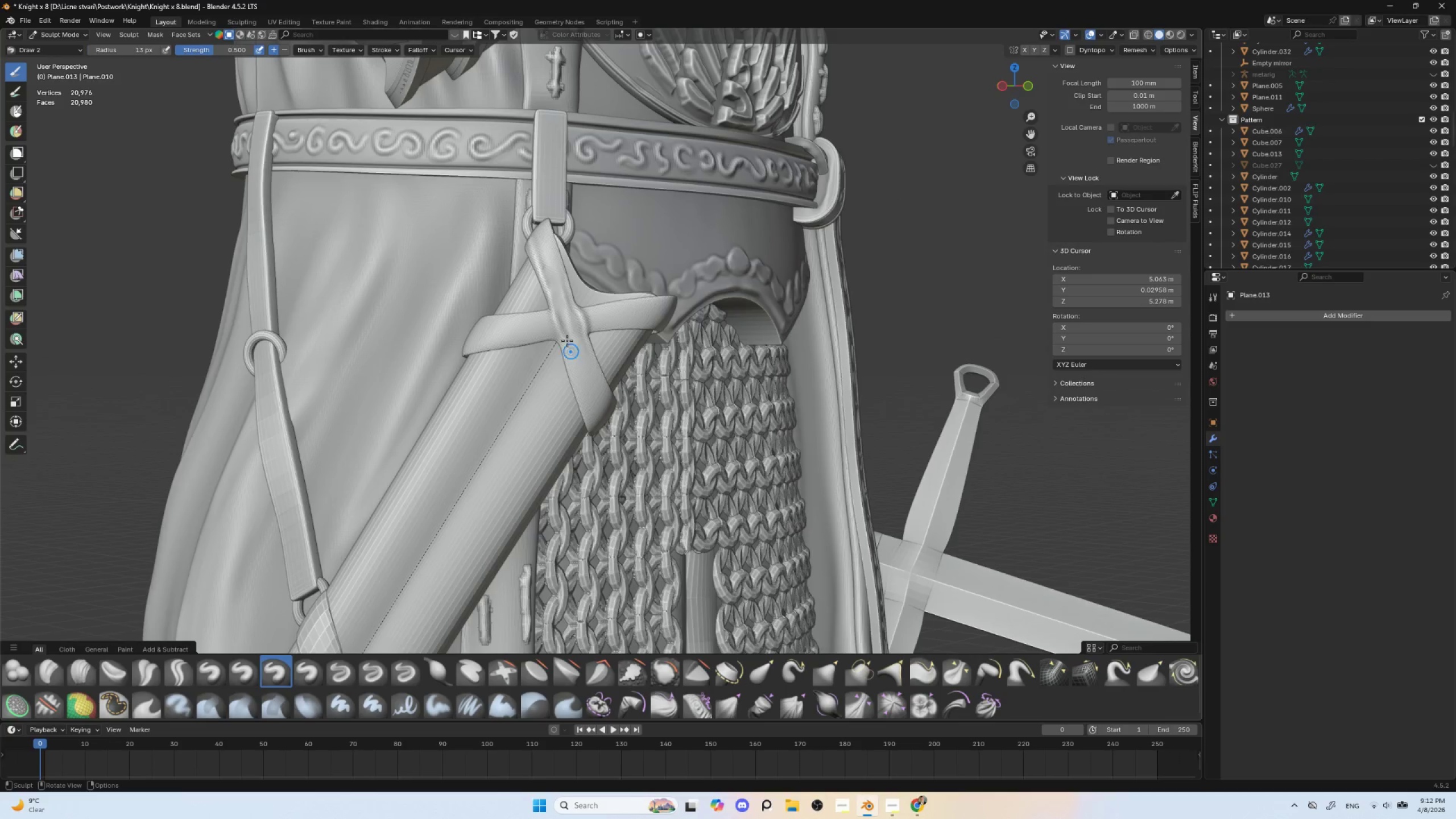 
left_click_drag(start_coordinate=[560, 323], to_coordinate=[584, 392])
 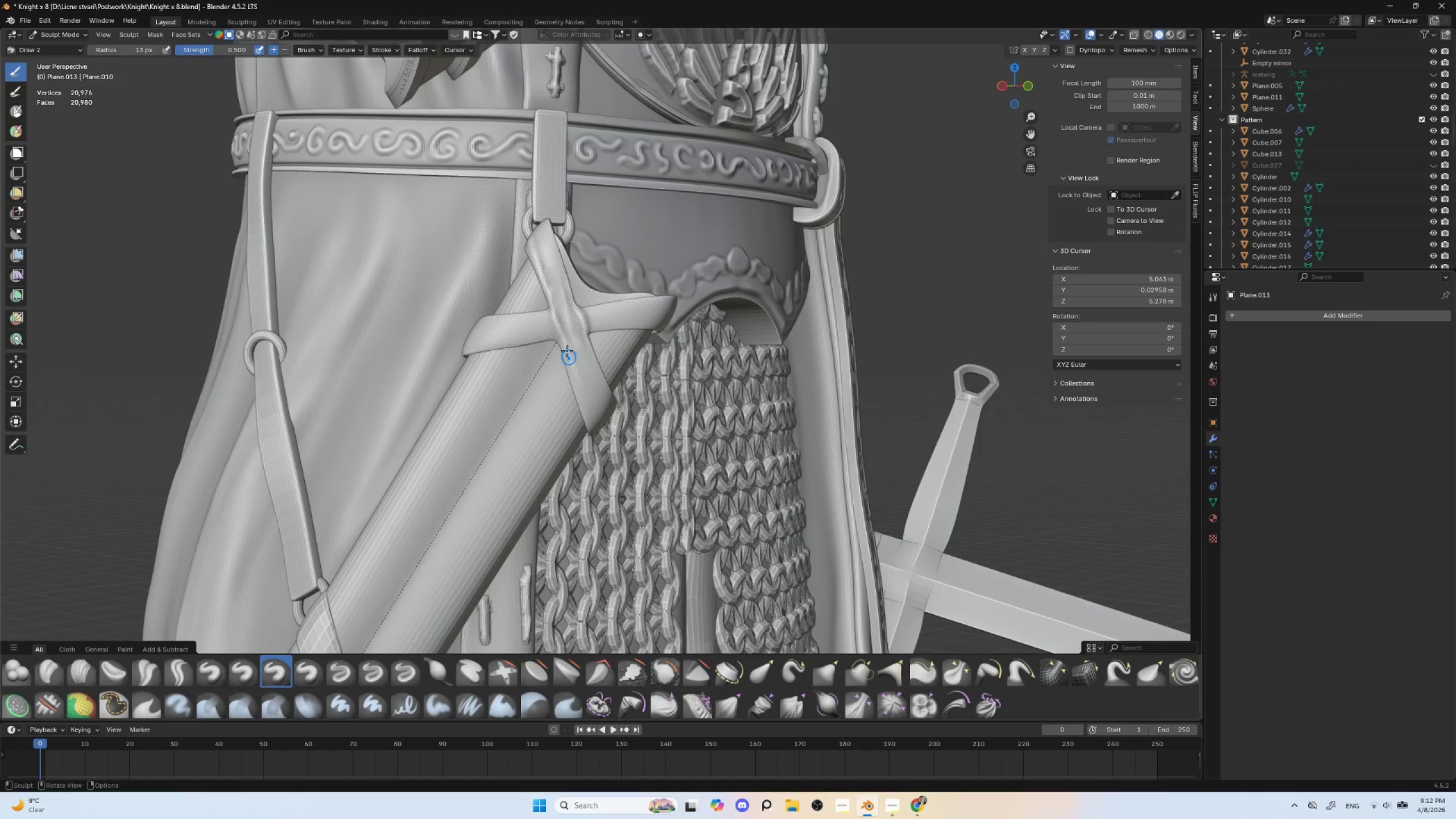 
left_click_drag(start_coordinate=[562, 337], to_coordinate=[593, 420])
 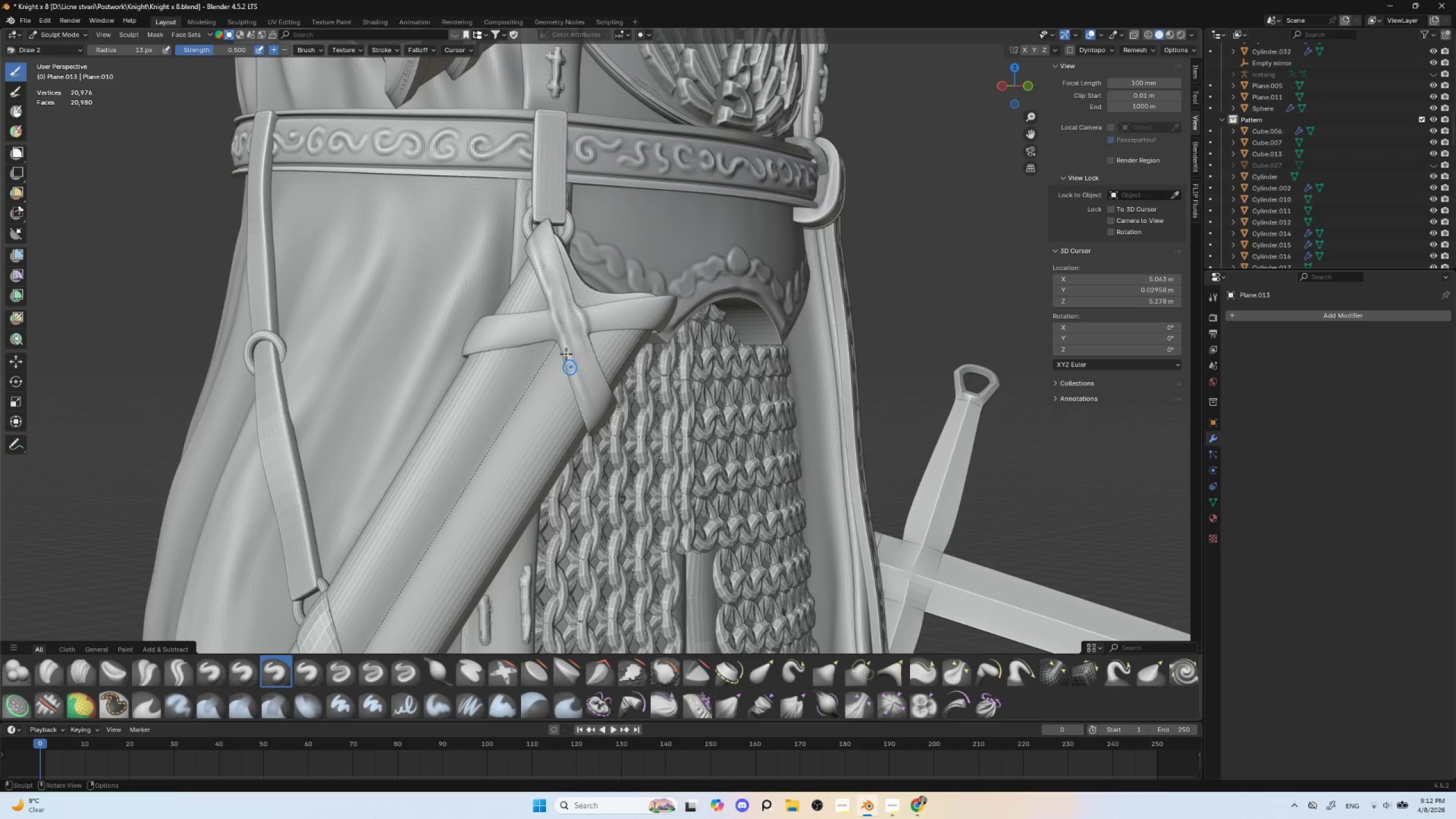 
left_click_drag(start_coordinate=[562, 344], to_coordinate=[592, 419])
 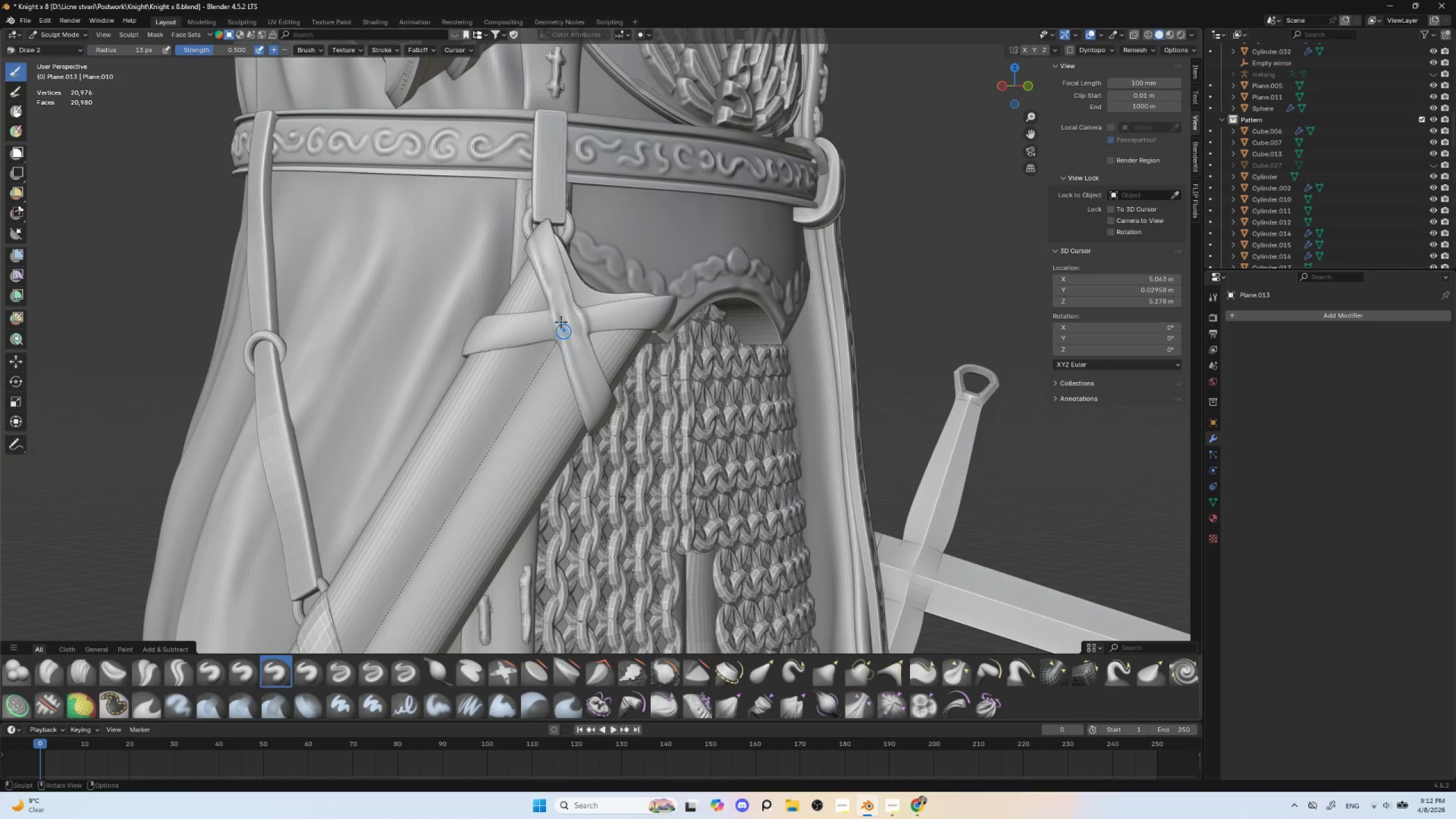 
left_click_drag(start_coordinate=[554, 309], to_coordinate=[577, 383])
 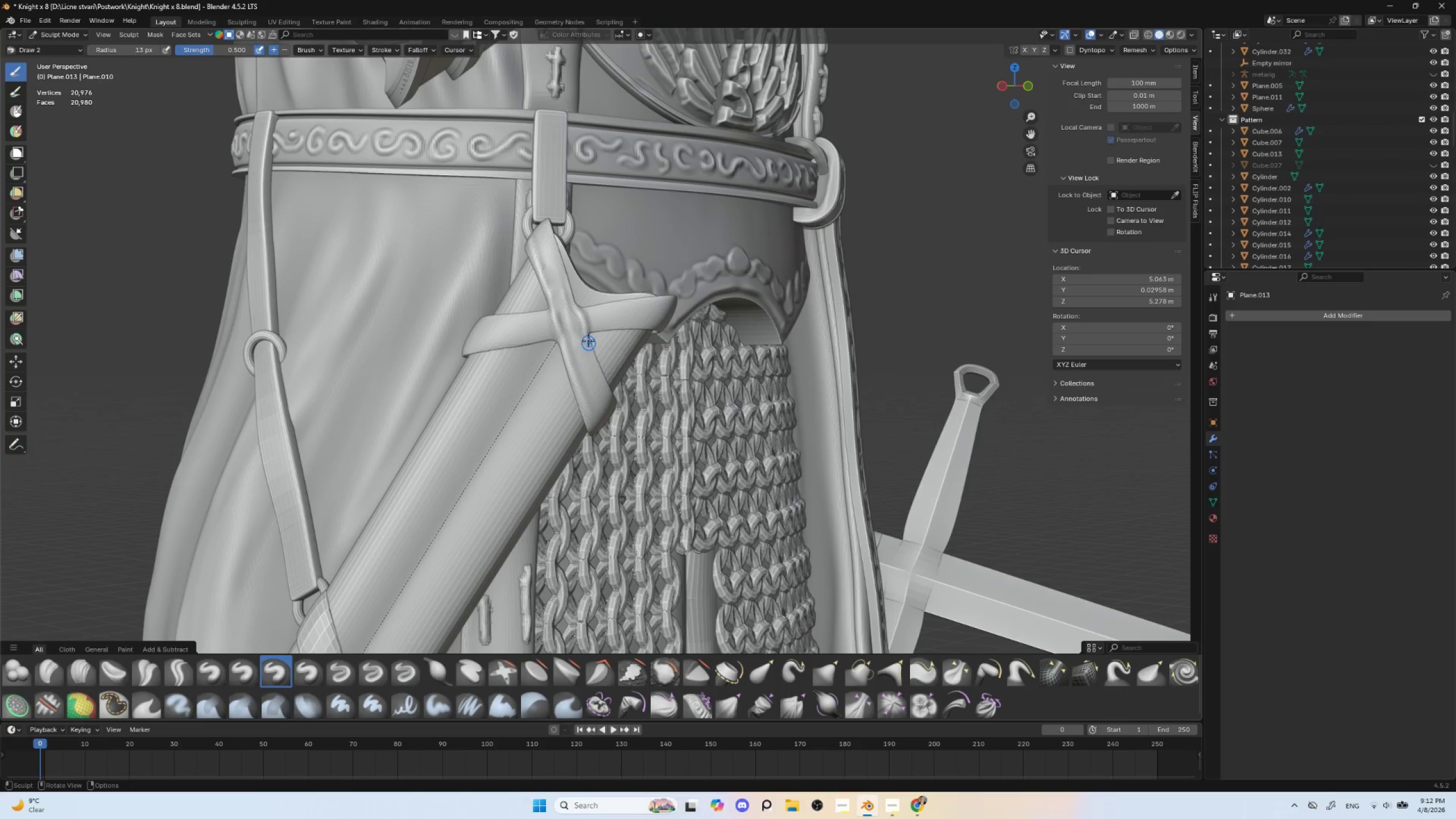 
left_click_drag(start_coordinate=[583, 325], to_coordinate=[605, 391])
 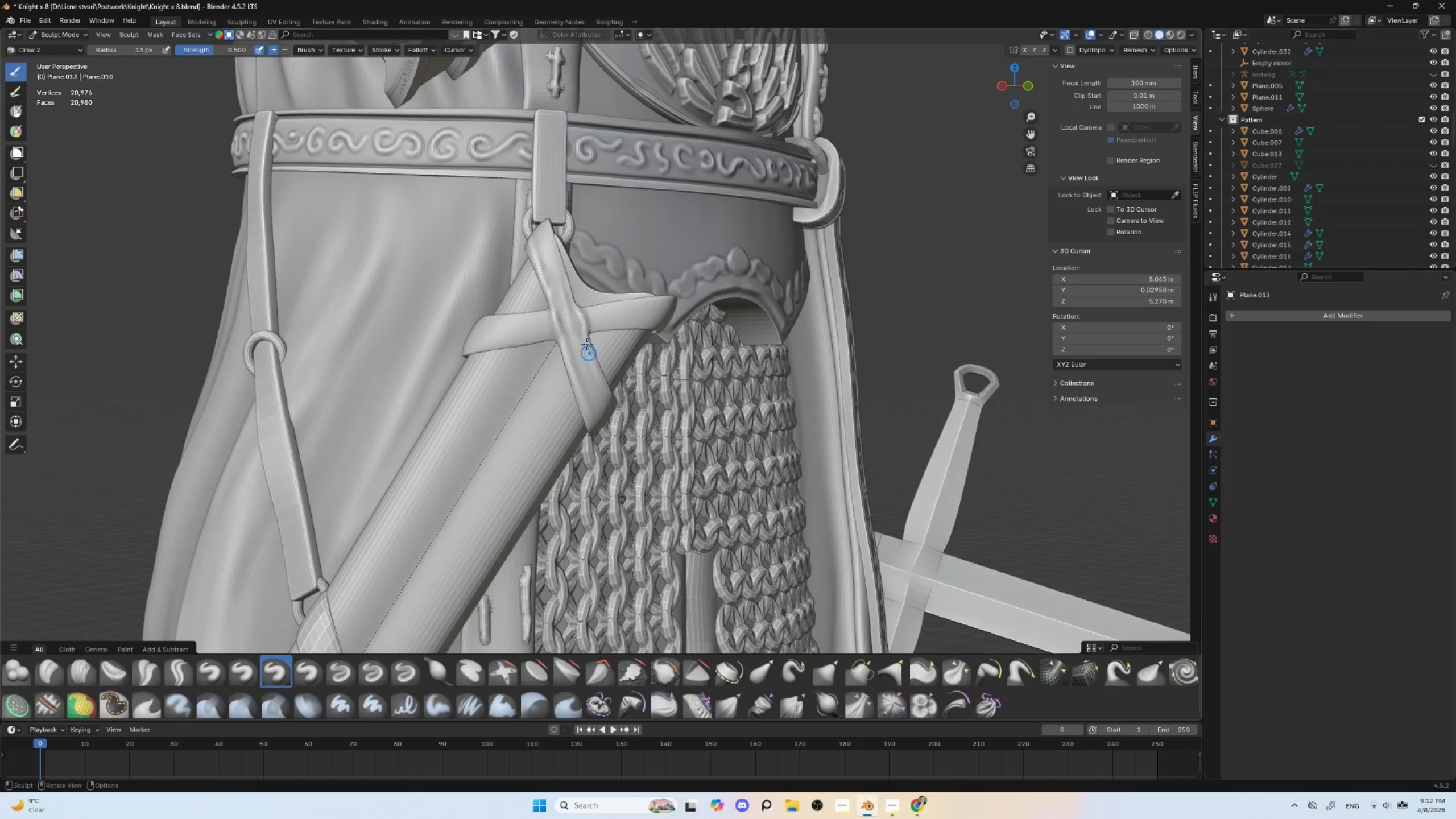 
left_click_drag(start_coordinate=[587, 340], to_coordinate=[618, 418])
 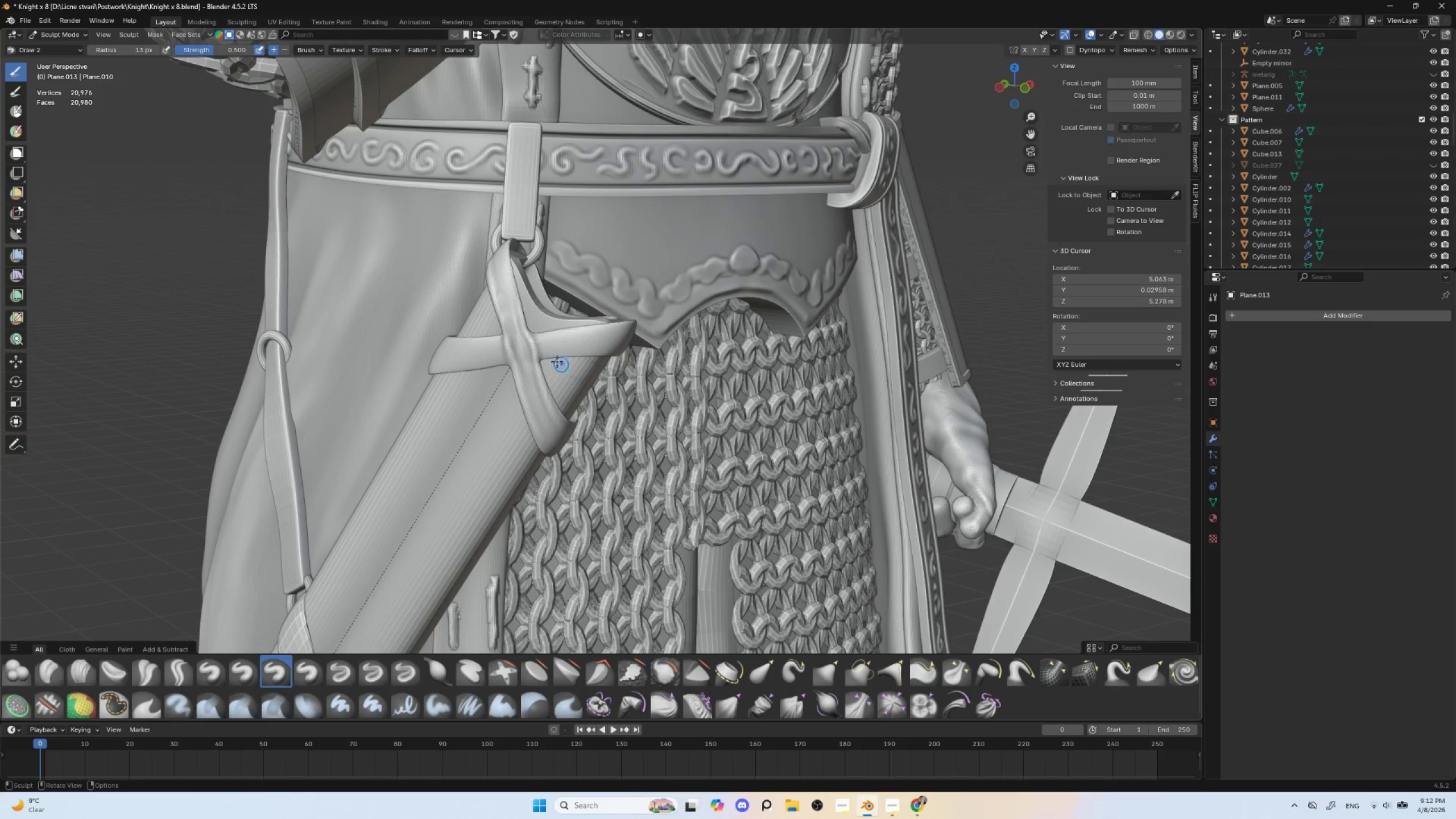 
hold_key(key=ControlLeft, duration=1.2)
left_click_drag(start_coordinate=[533, 333], to_coordinate=[541, 357])
 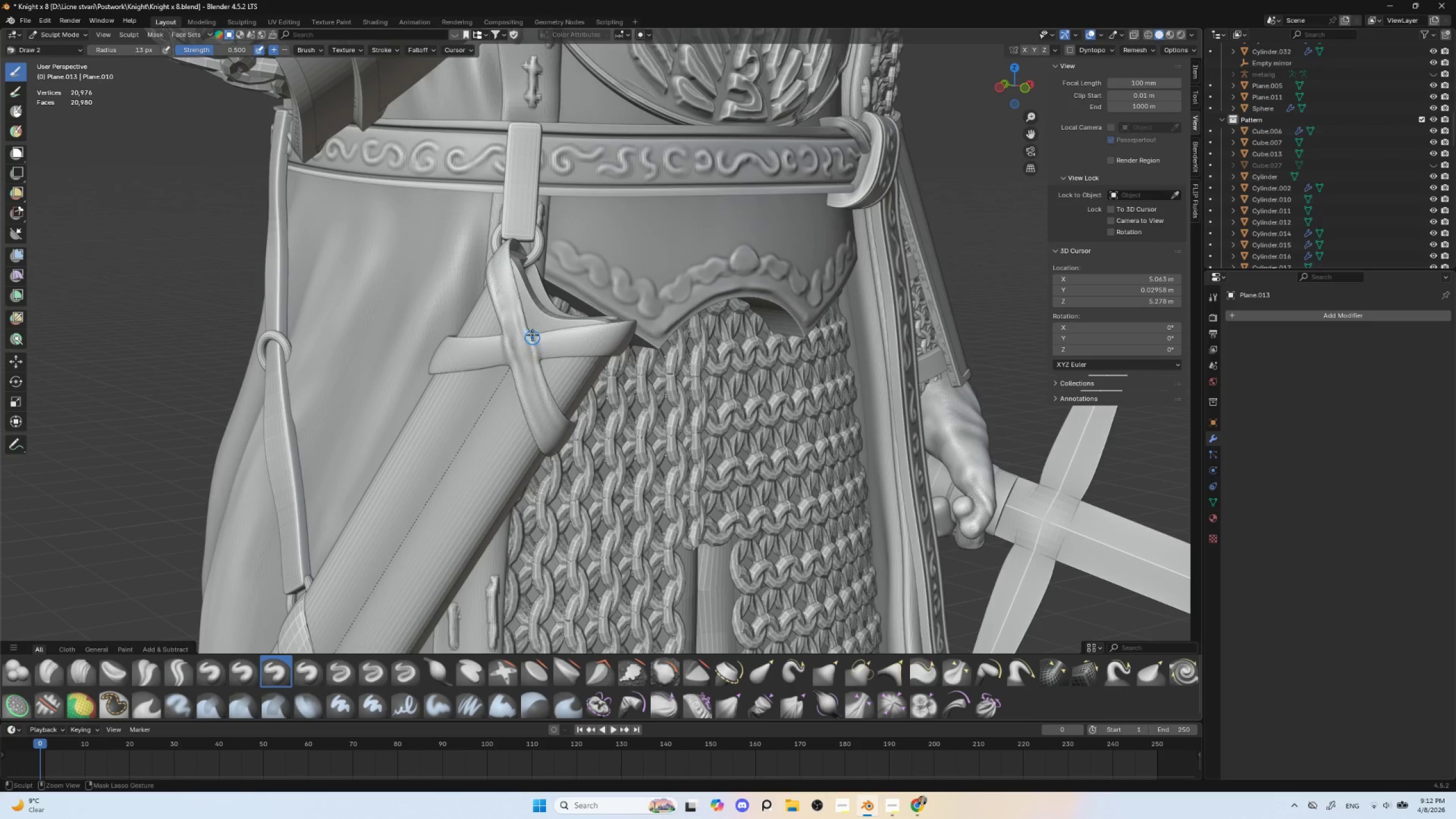 
left_click_drag(start_coordinate=[533, 334], to_coordinate=[537, 350])
 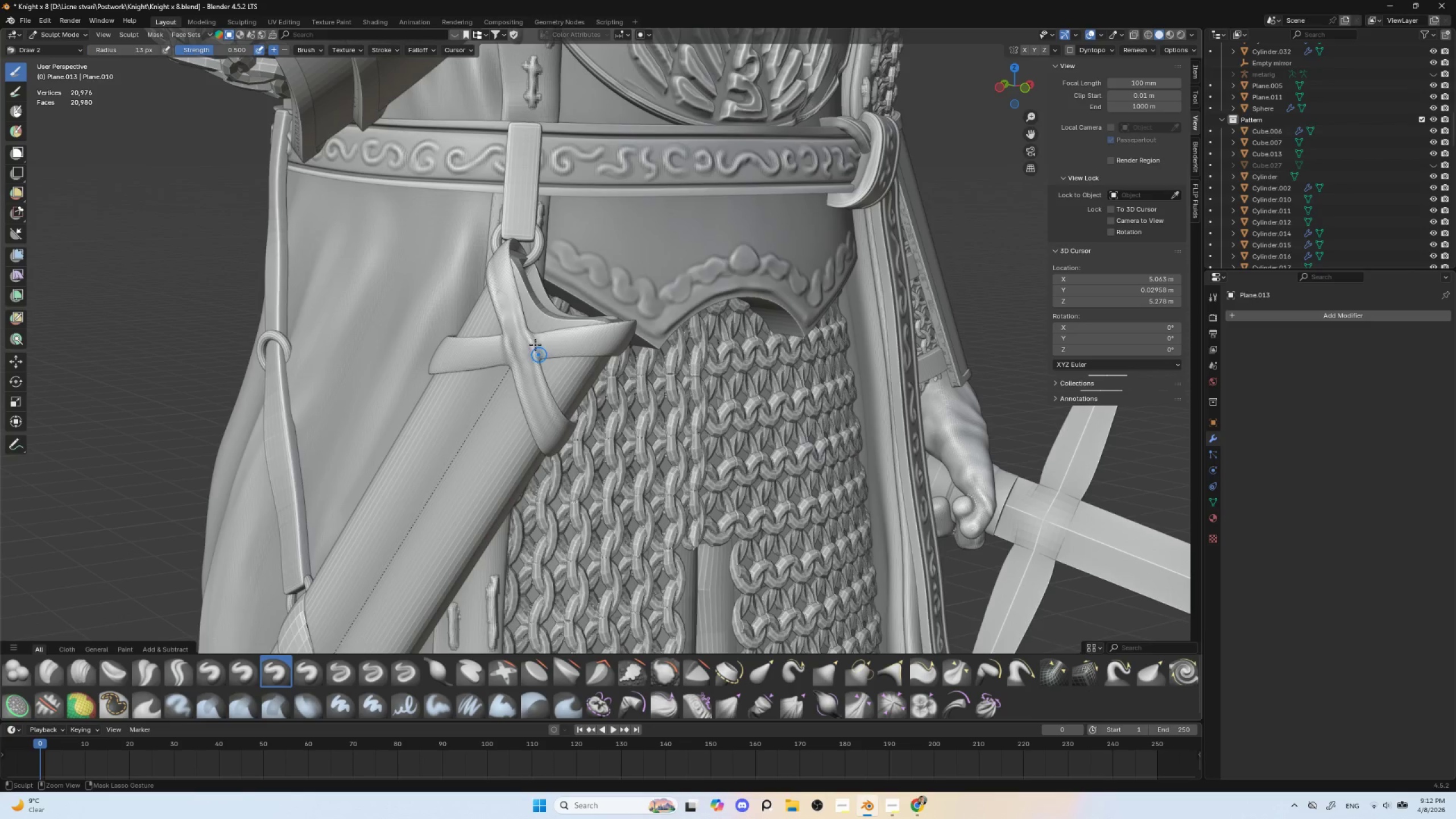 
left_click_drag(start_coordinate=[532, 329], to_coordinate=[538, 350])
 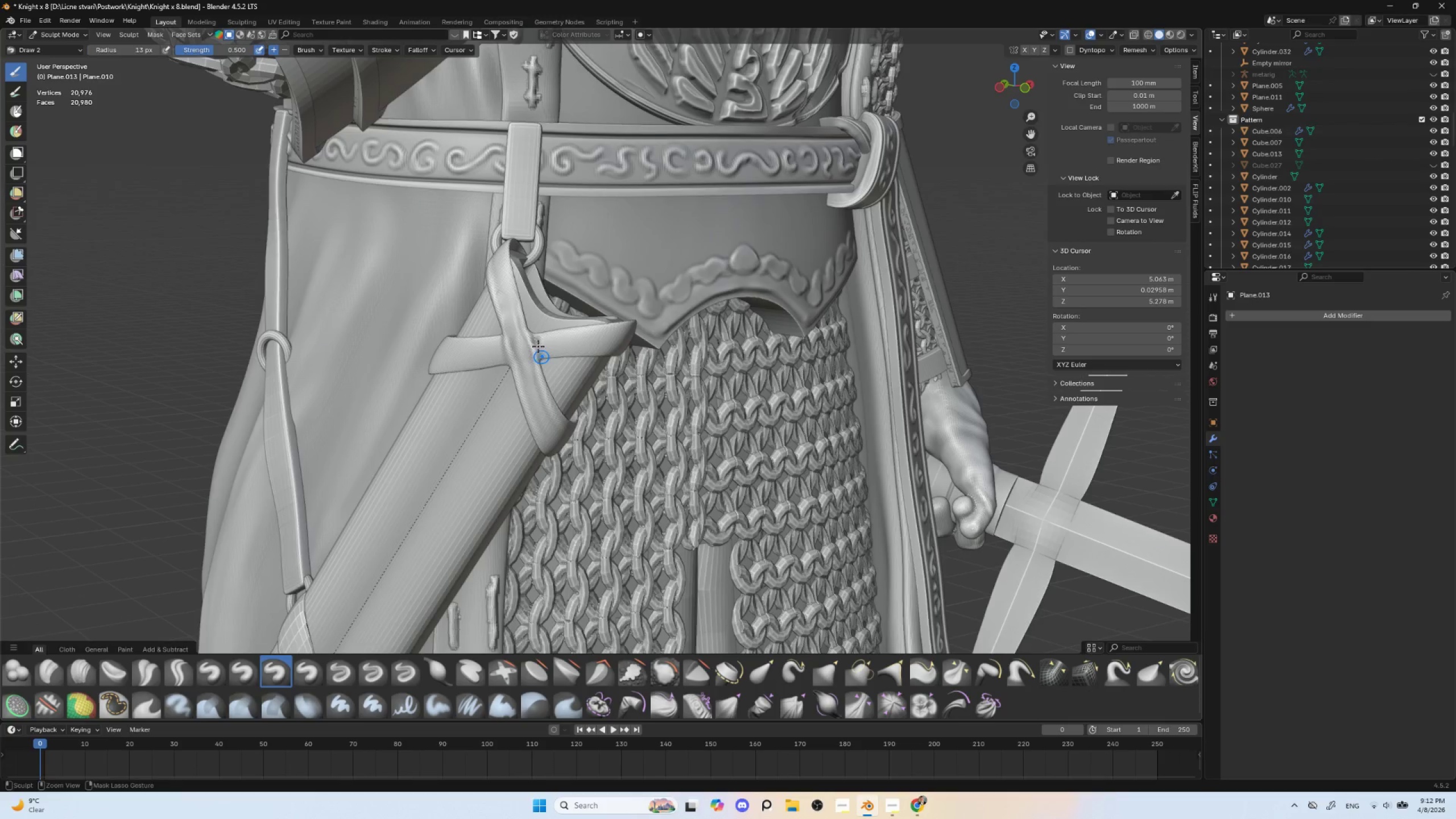 
left_click_drag(start_coordinate=[538, 346], to_coordinate=[533, 335])
 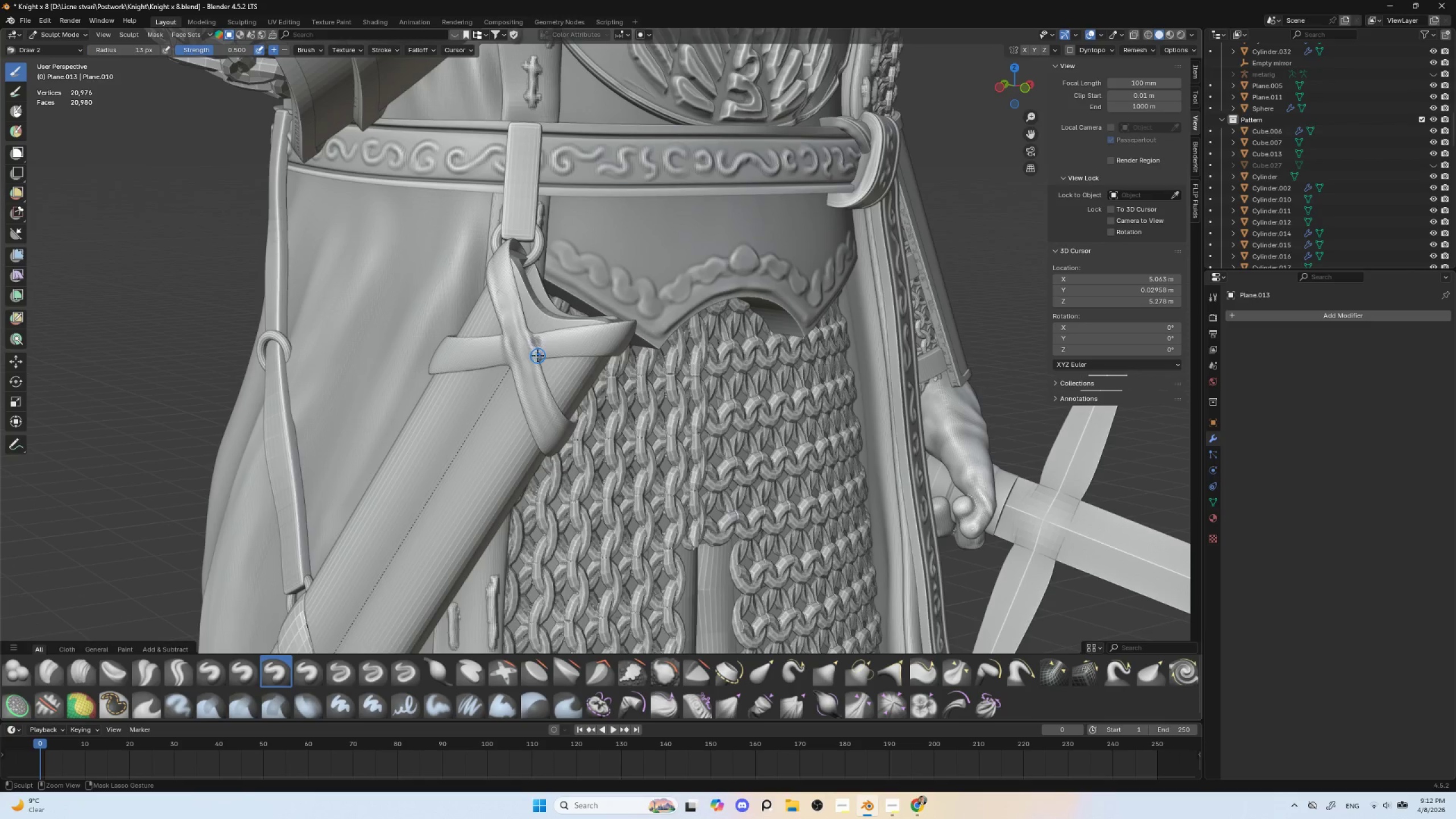 
key(Control+Z)
 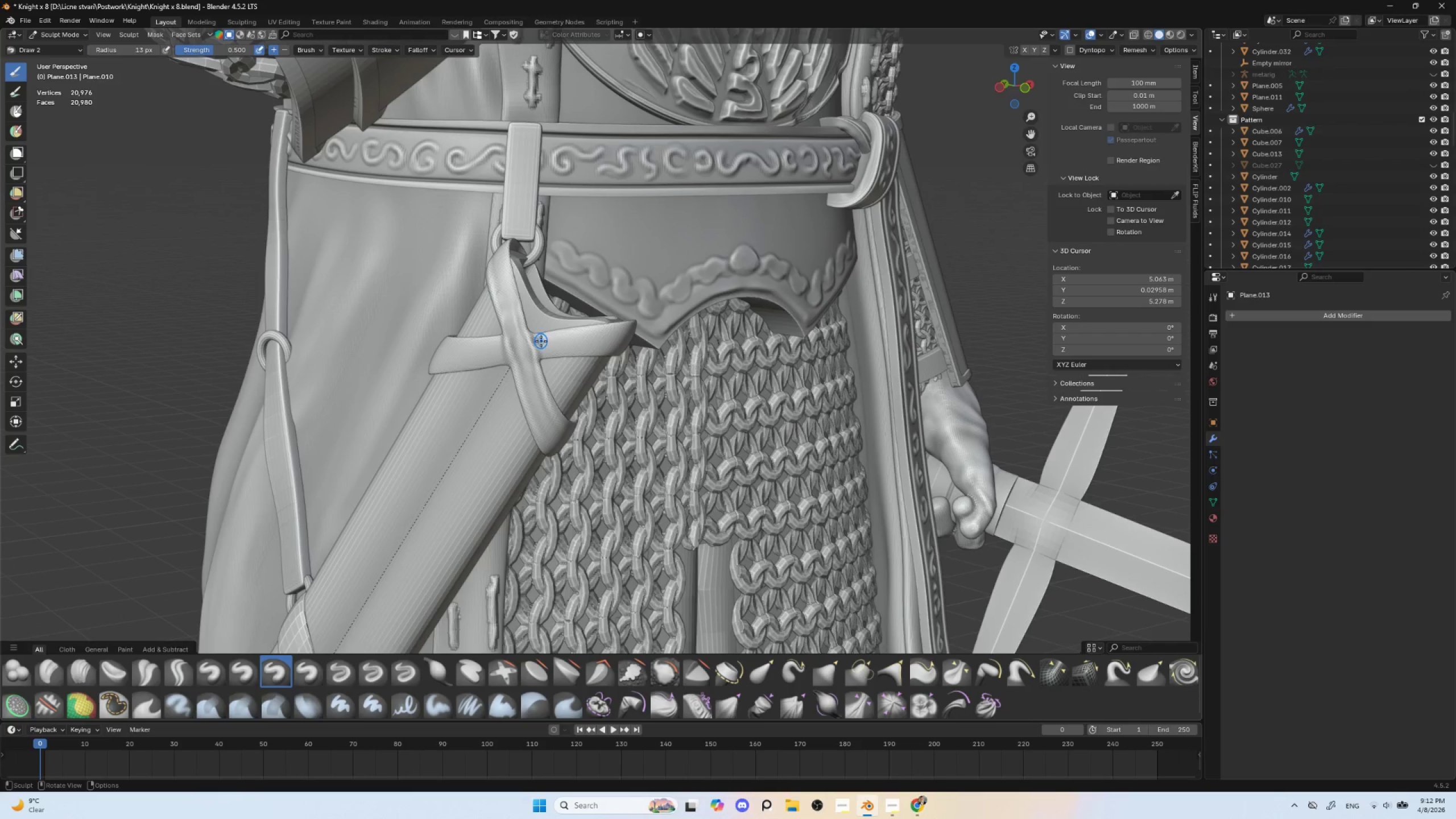 
hold_key(key=ShiftLeft, duration=1.14)
left_click_drag(start_coordinate=[541, 344], to_coordinate=[539, 333])
 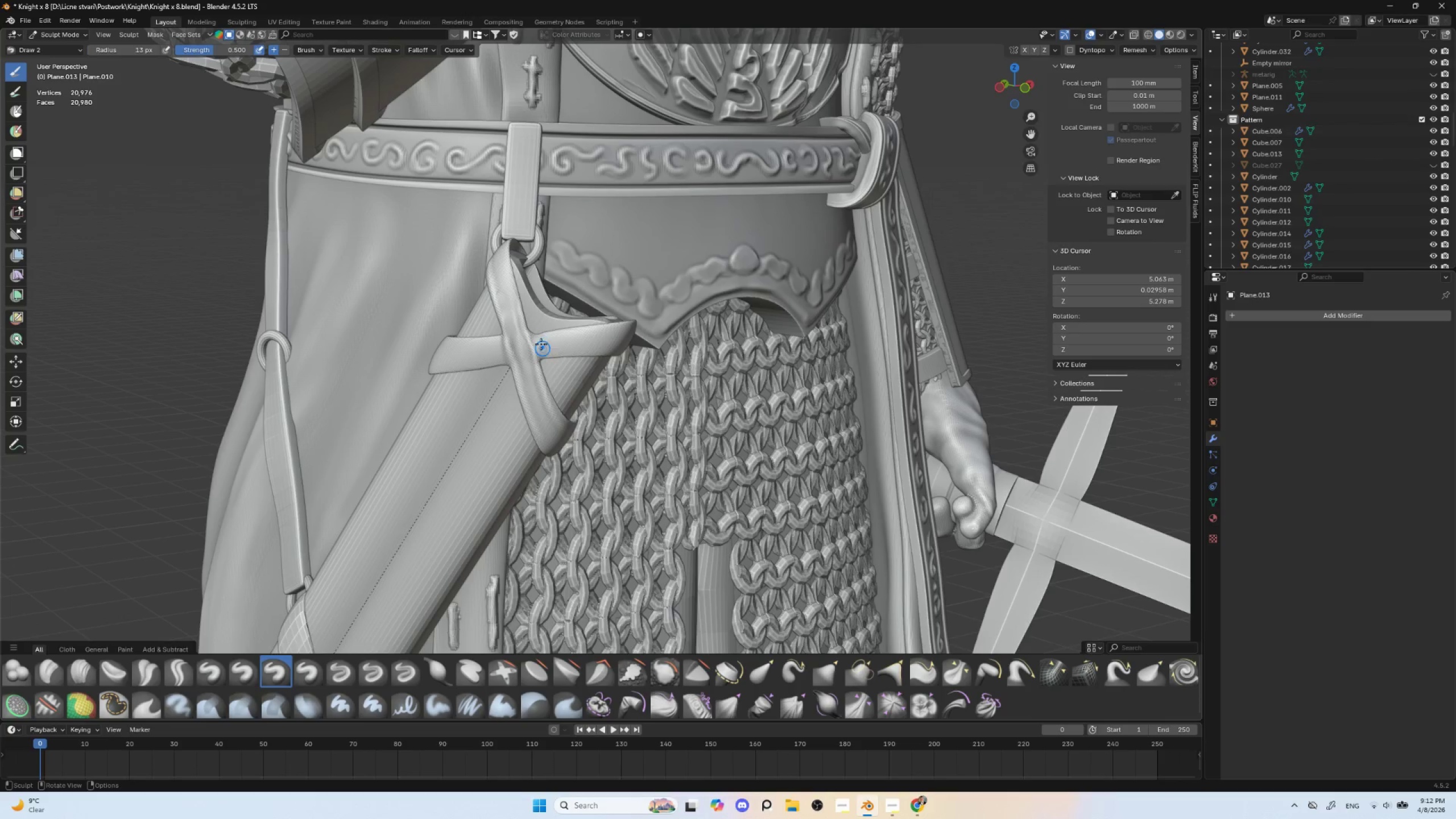 
left_click_drag(start_coordinate=[537, 329], to_coordinate=[543, 348])
 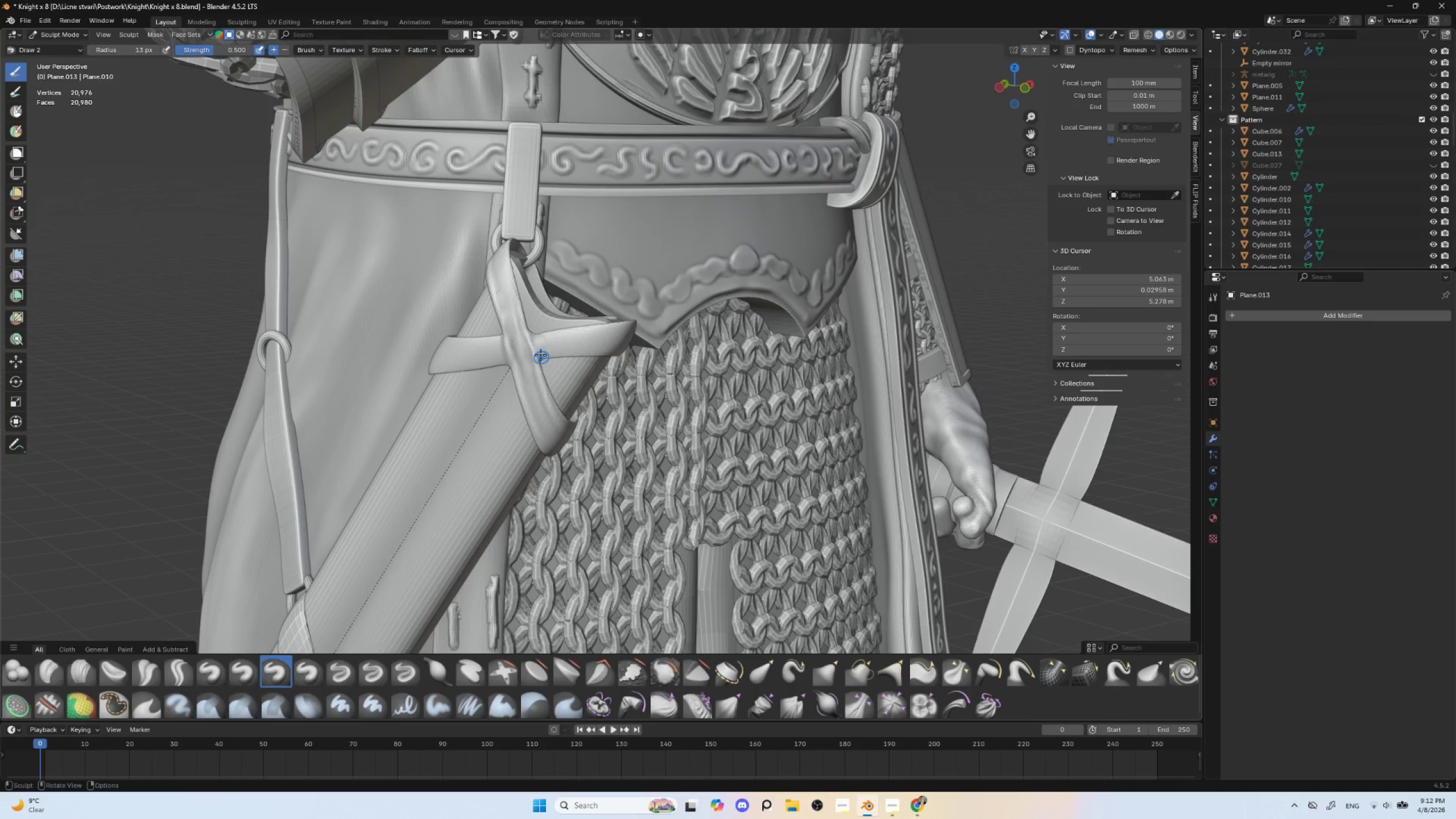 
left_click_drag(start_coordinate=[528, 332], to_coordinate=[537, 364])
 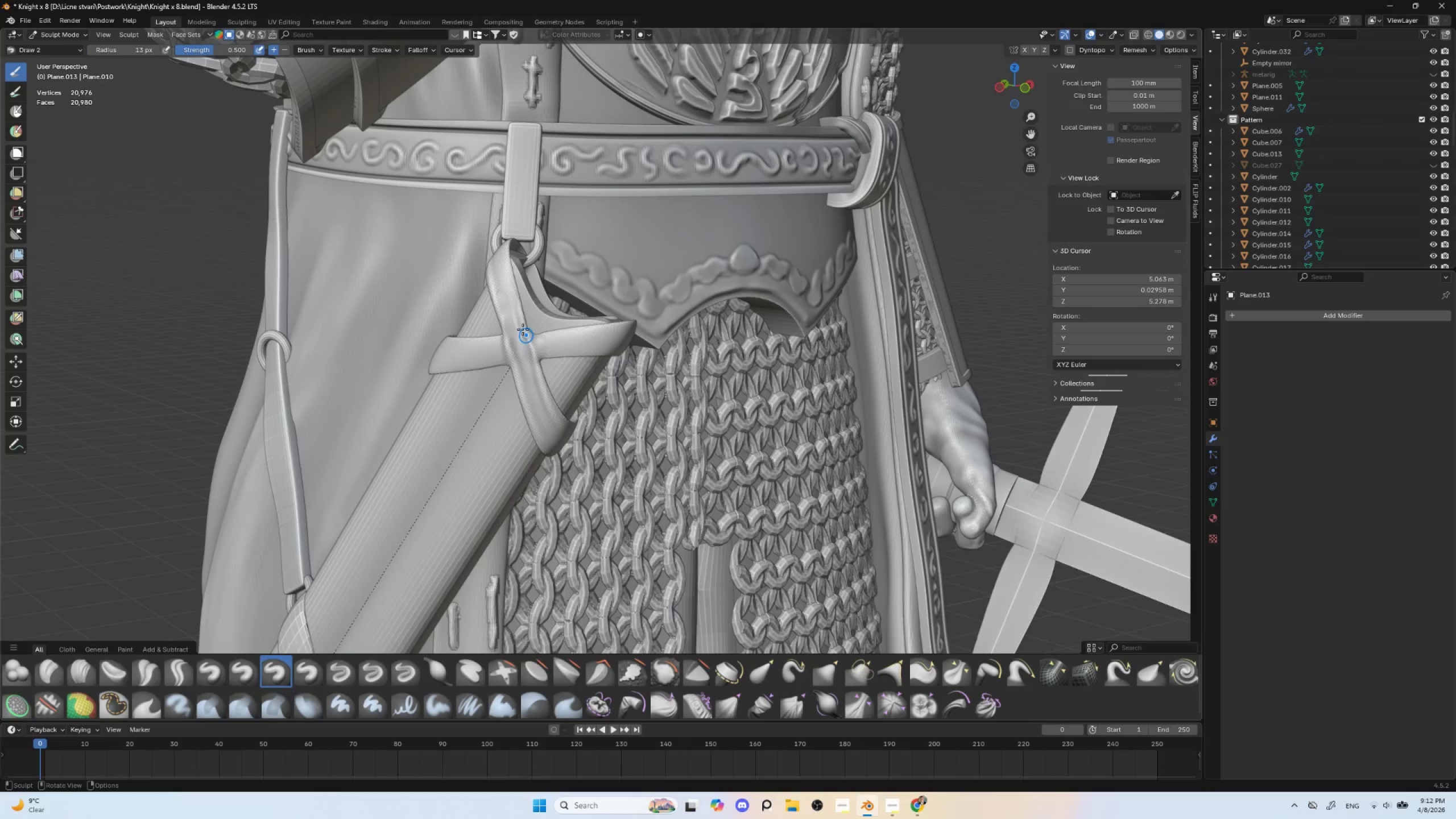 
left_click_drag(start_coordinate=[519, 320], to_coordinate=[530, 364])
 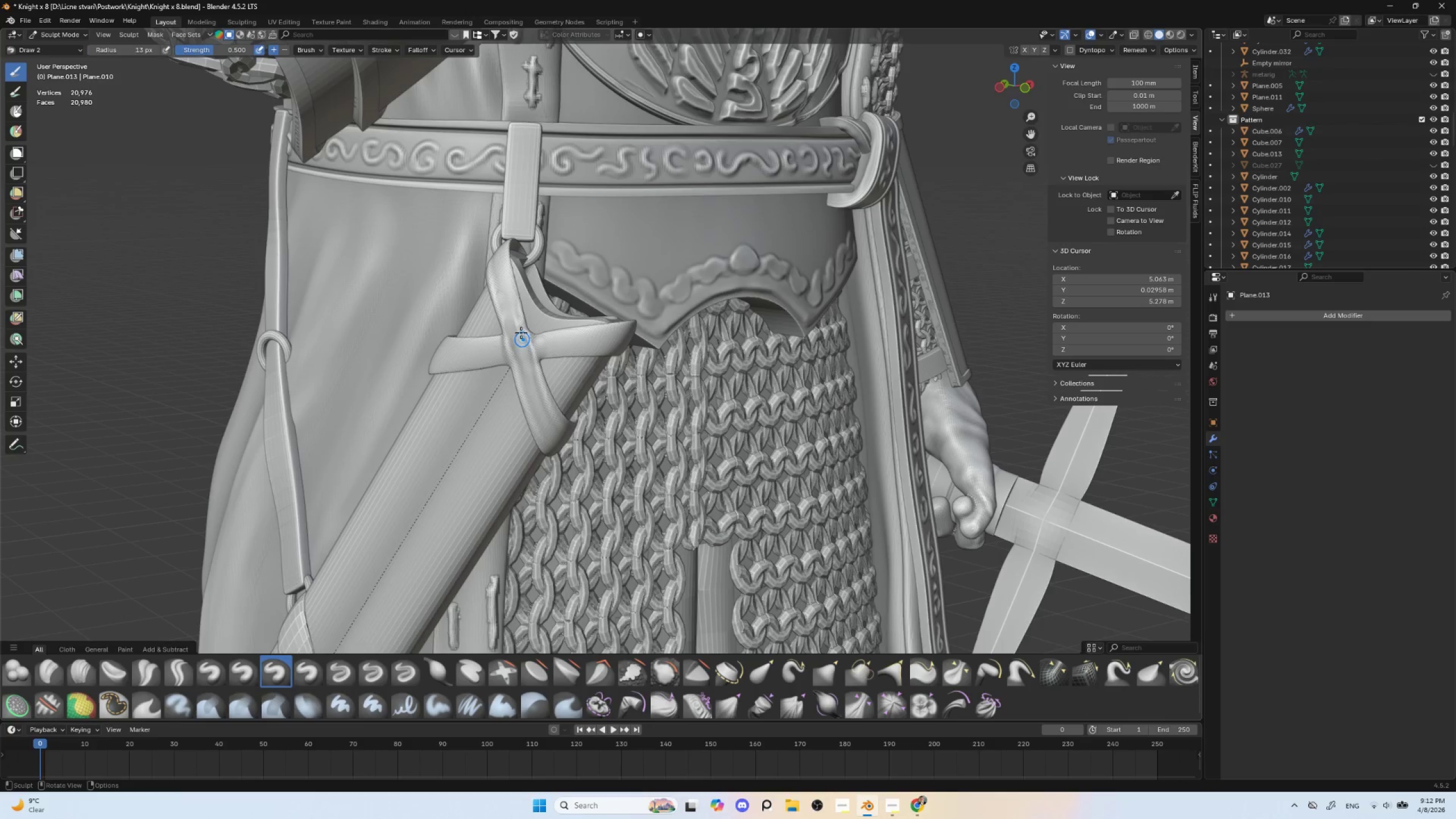 
left_click_drag(start_coordinate=[518, 317], to_coordinate=[541, 394])
 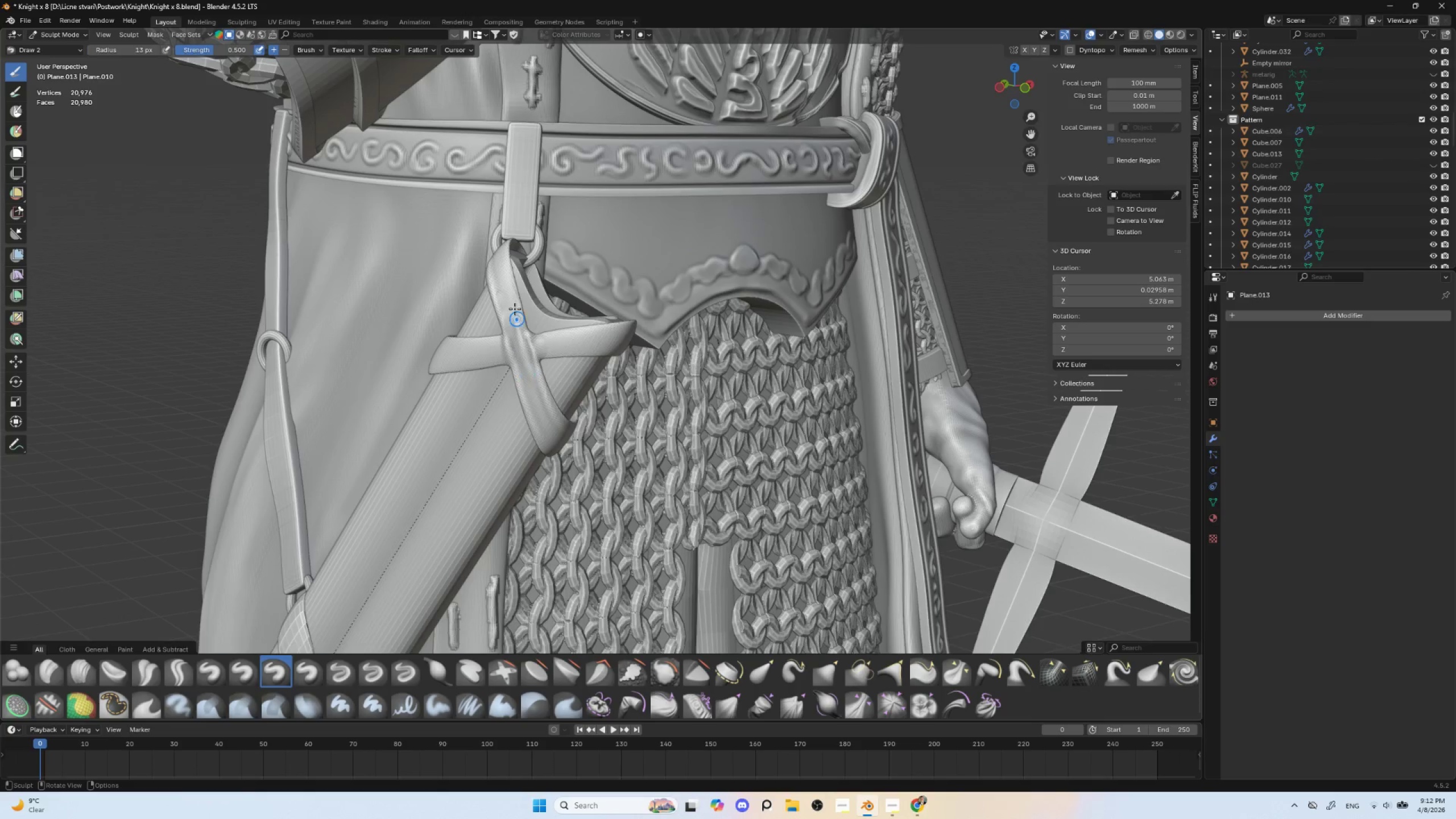 
left_click_drag(start_coordinate=[514, 304], to_coordinate=[538, 392])
 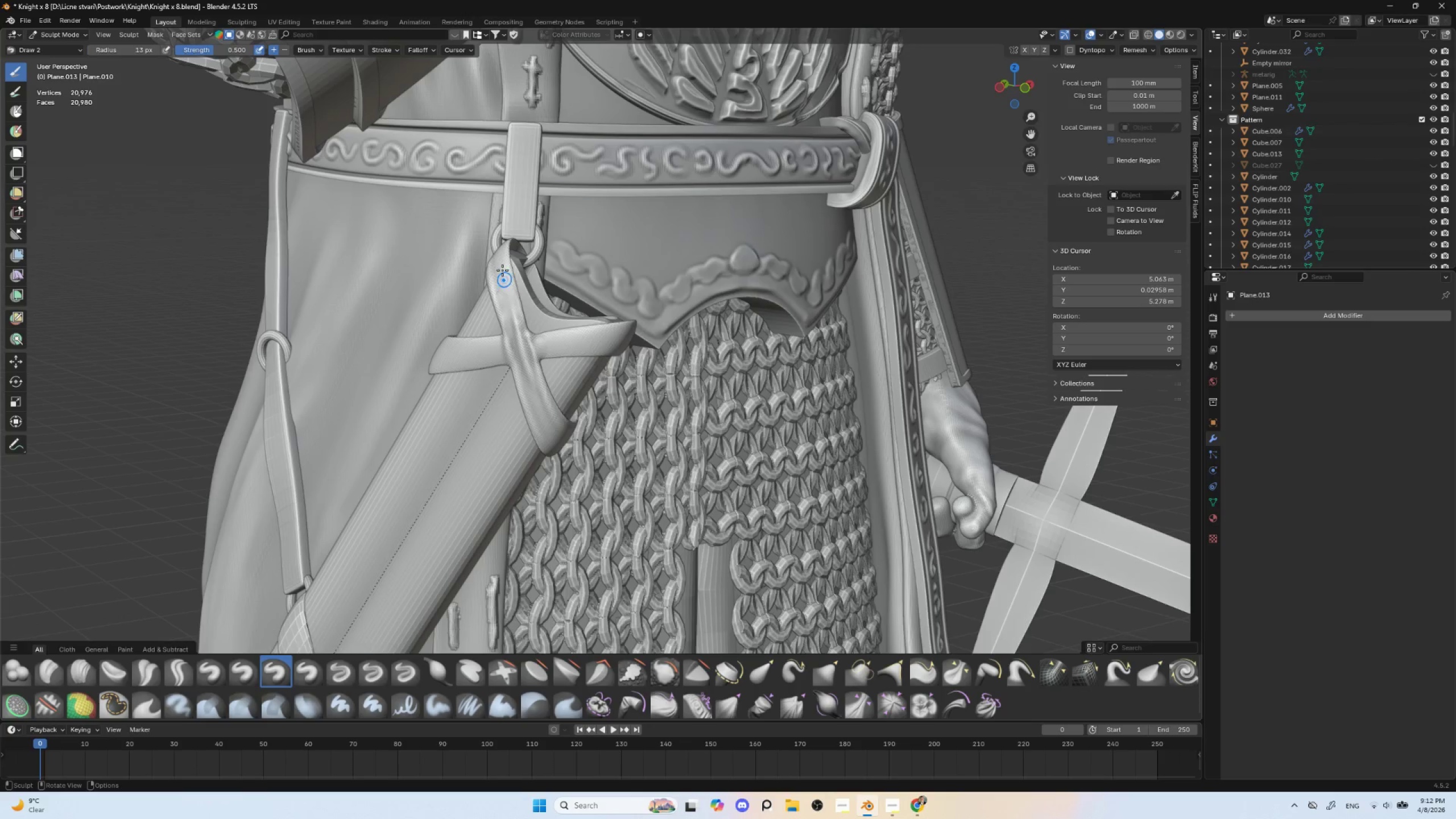 
left_click_drag(start_coordinate=[500, 258], to_coordinate=[524, 345])
 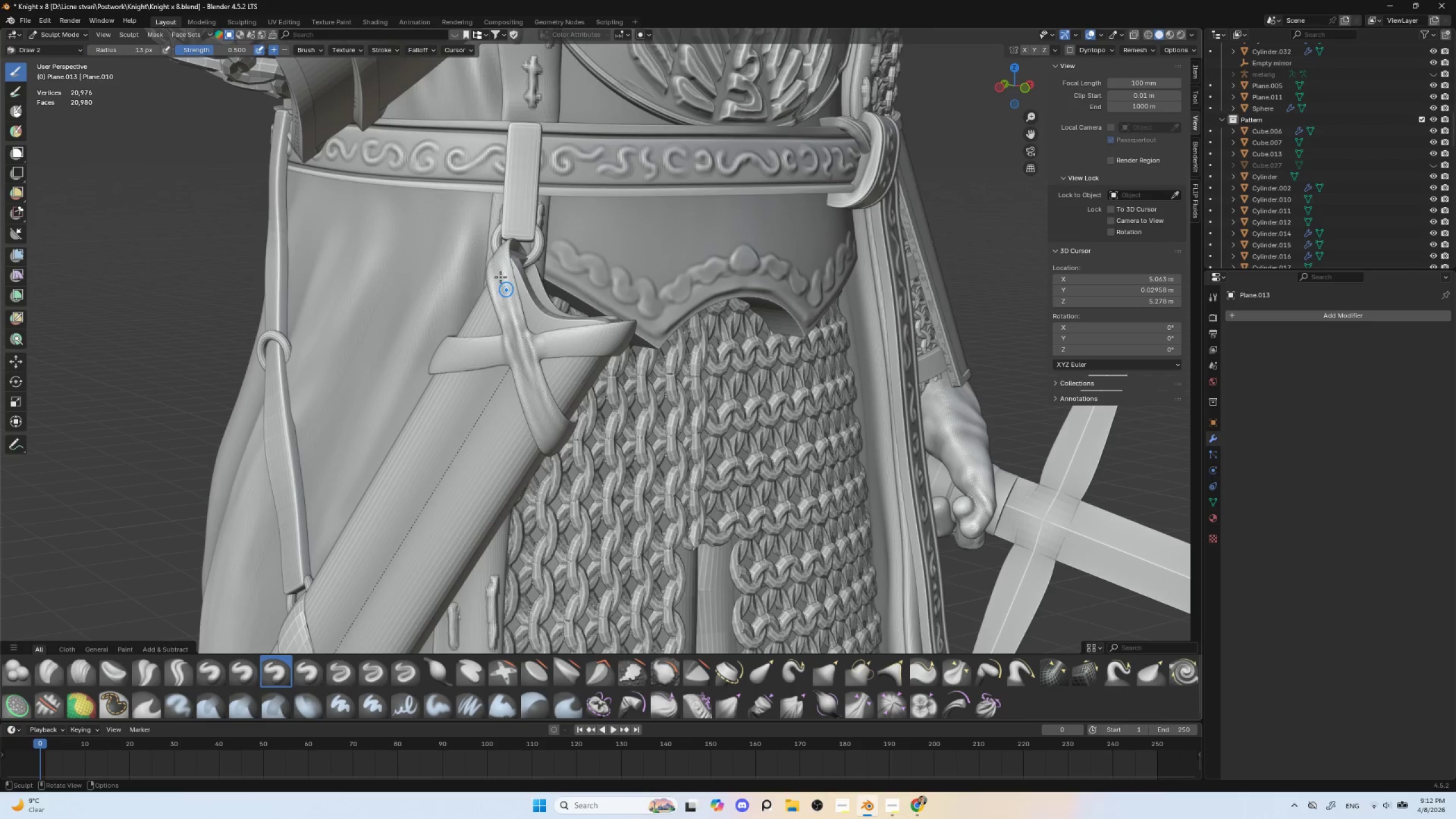 
left_click_drag(start_coordinate=[498, 258], to_coordinate=[516, 332])
 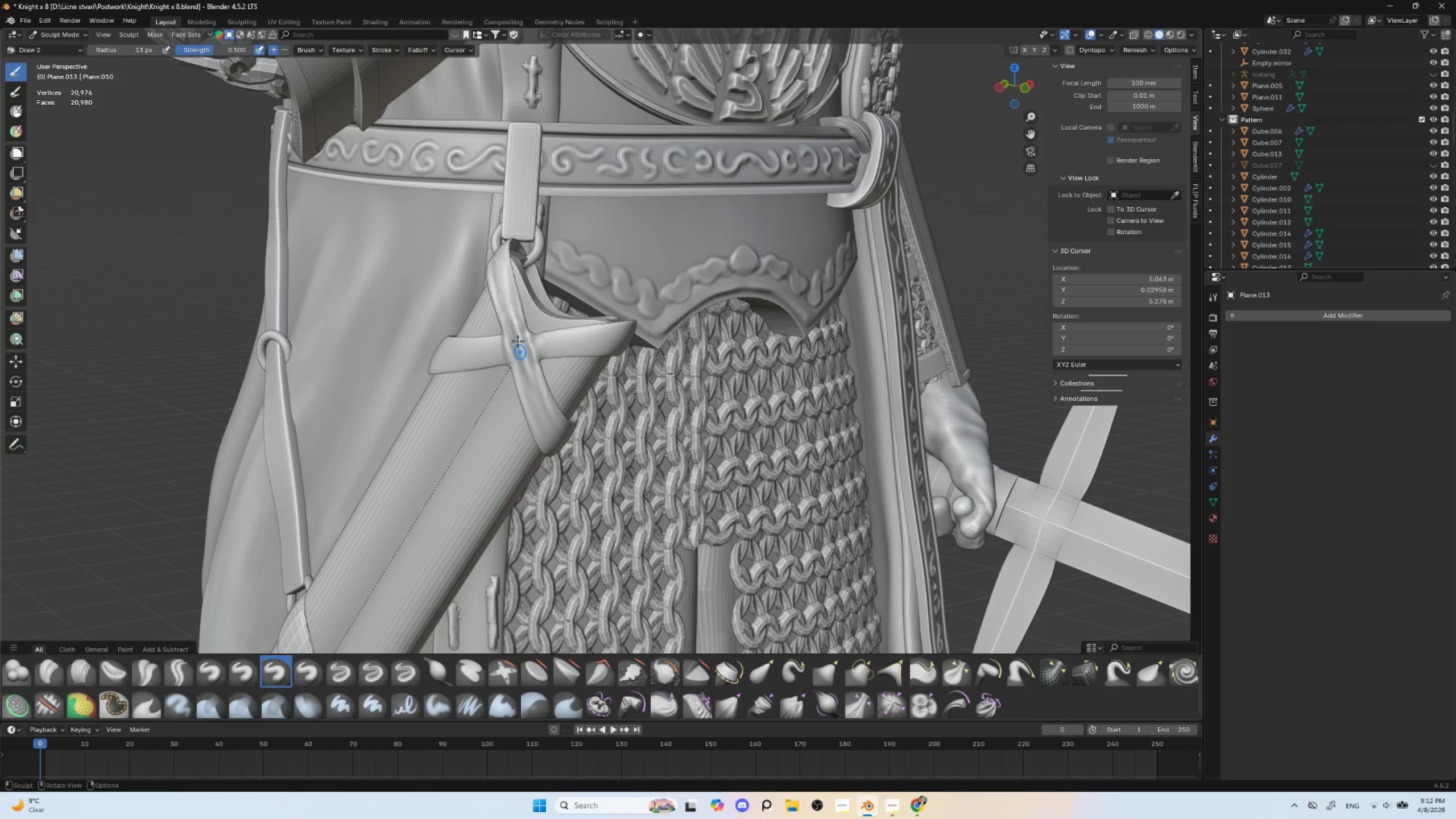 
left_click_drag(start_coordinate=[511, 315], to_coordinate=[544, 415])
 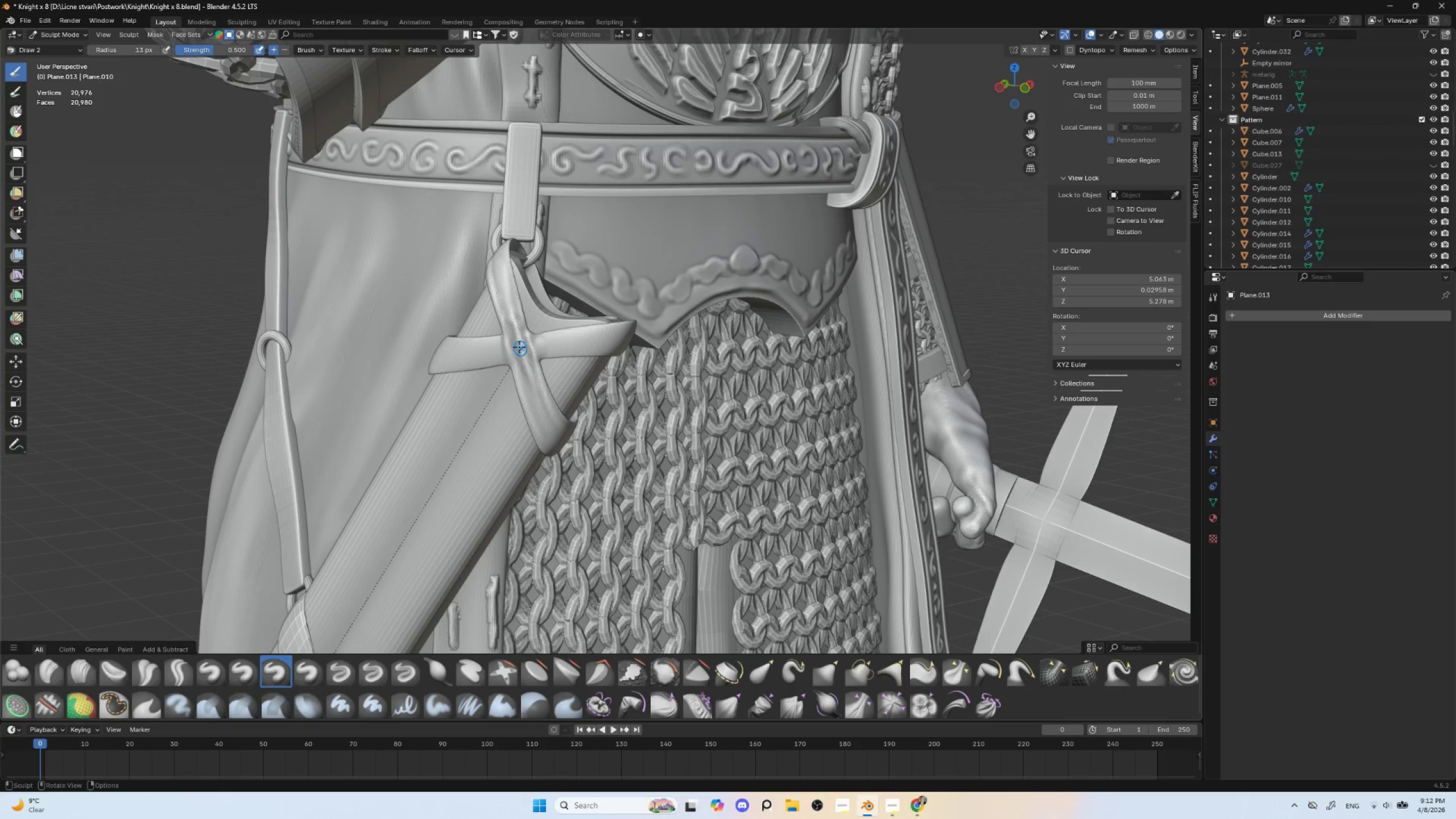 
left_click_drag(start_coordinate=[519, 347], to_coordinate=[555, 439])
 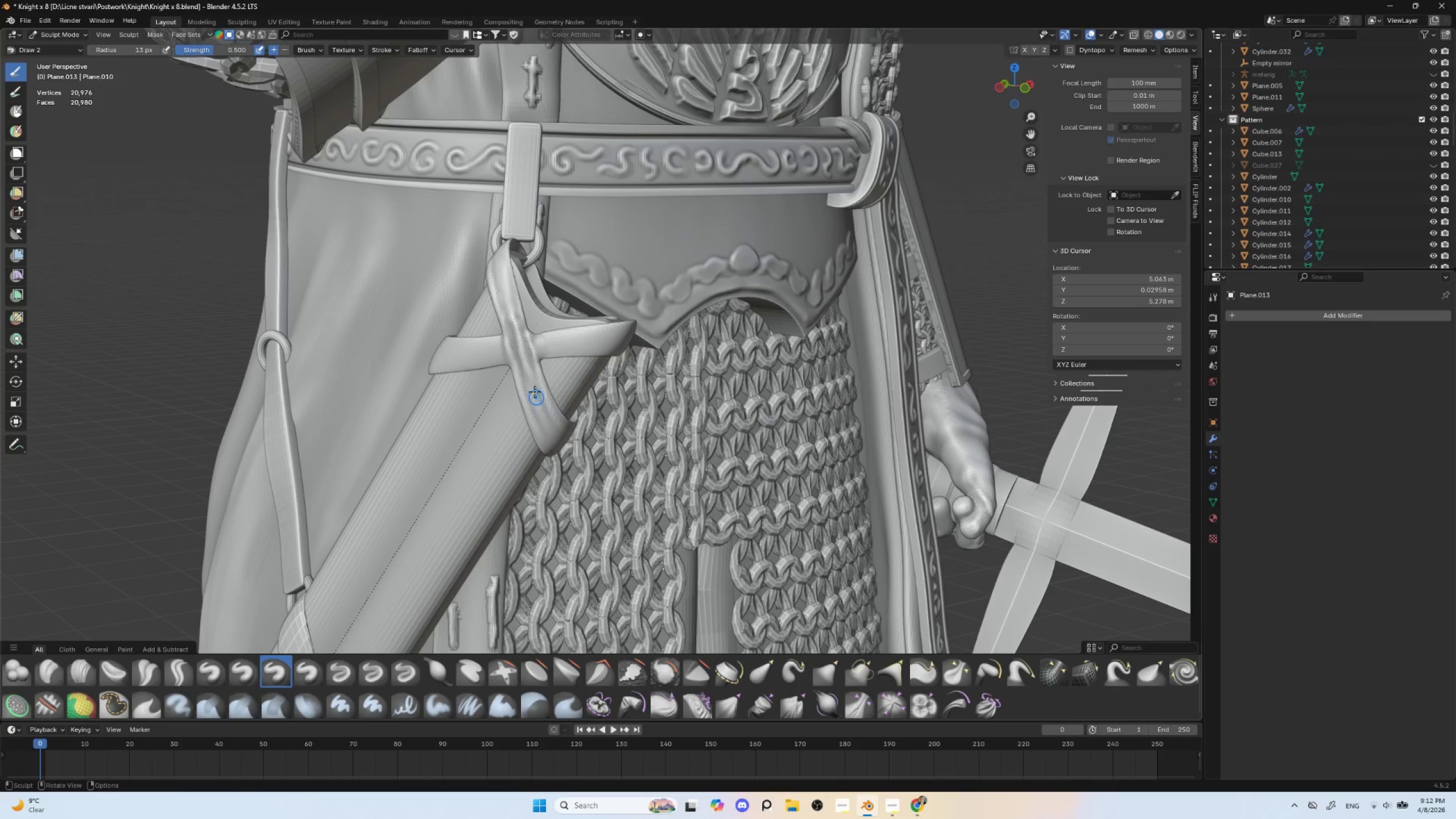 
left_click_drag(start_coordinate=[524, 362], to_coordinate=[555, 435])
 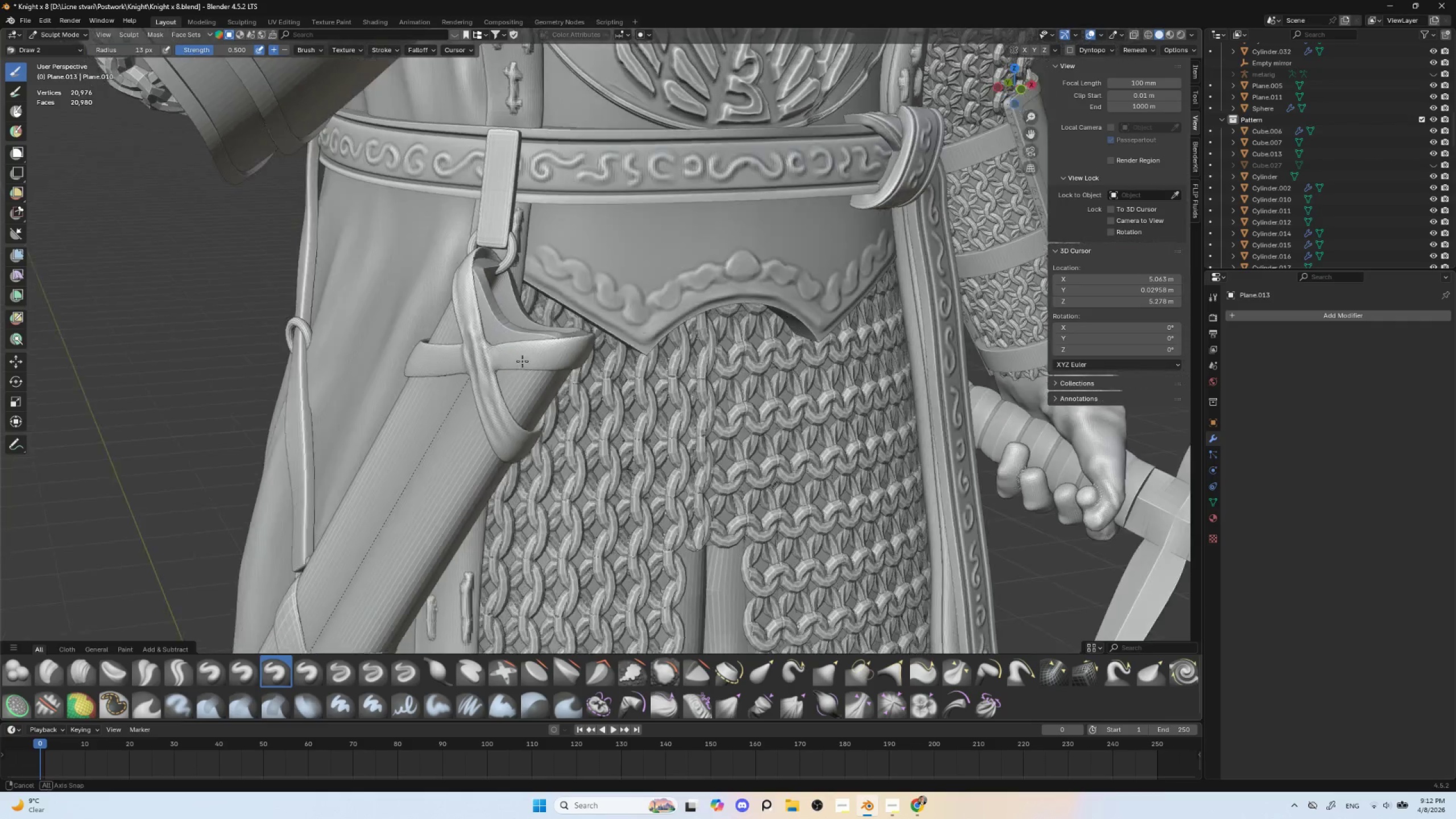 
left_click_drag(start_coordinate=[517, 346], to_coordinate=[512, 347])
 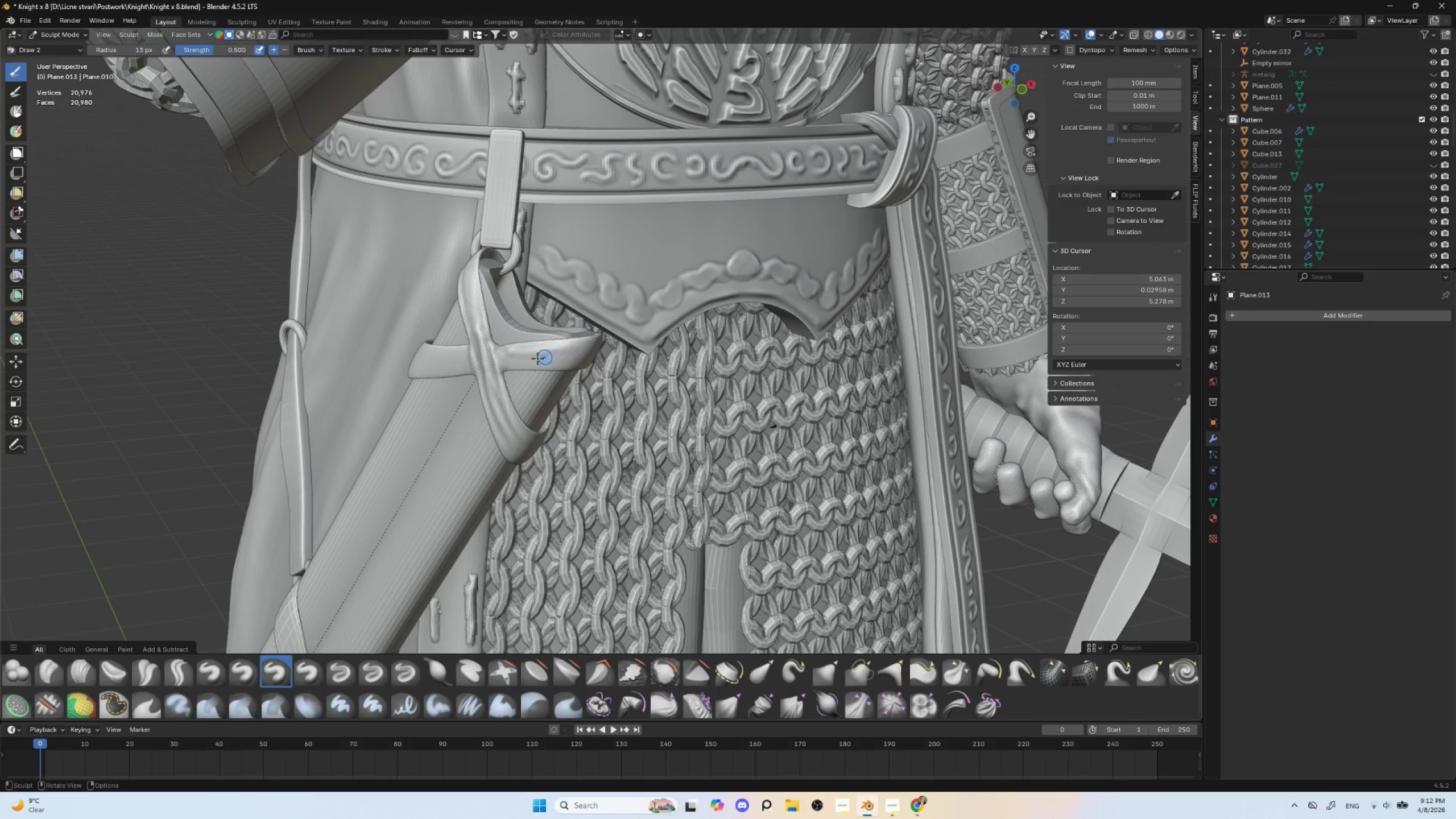 
double_click([509, 349])
 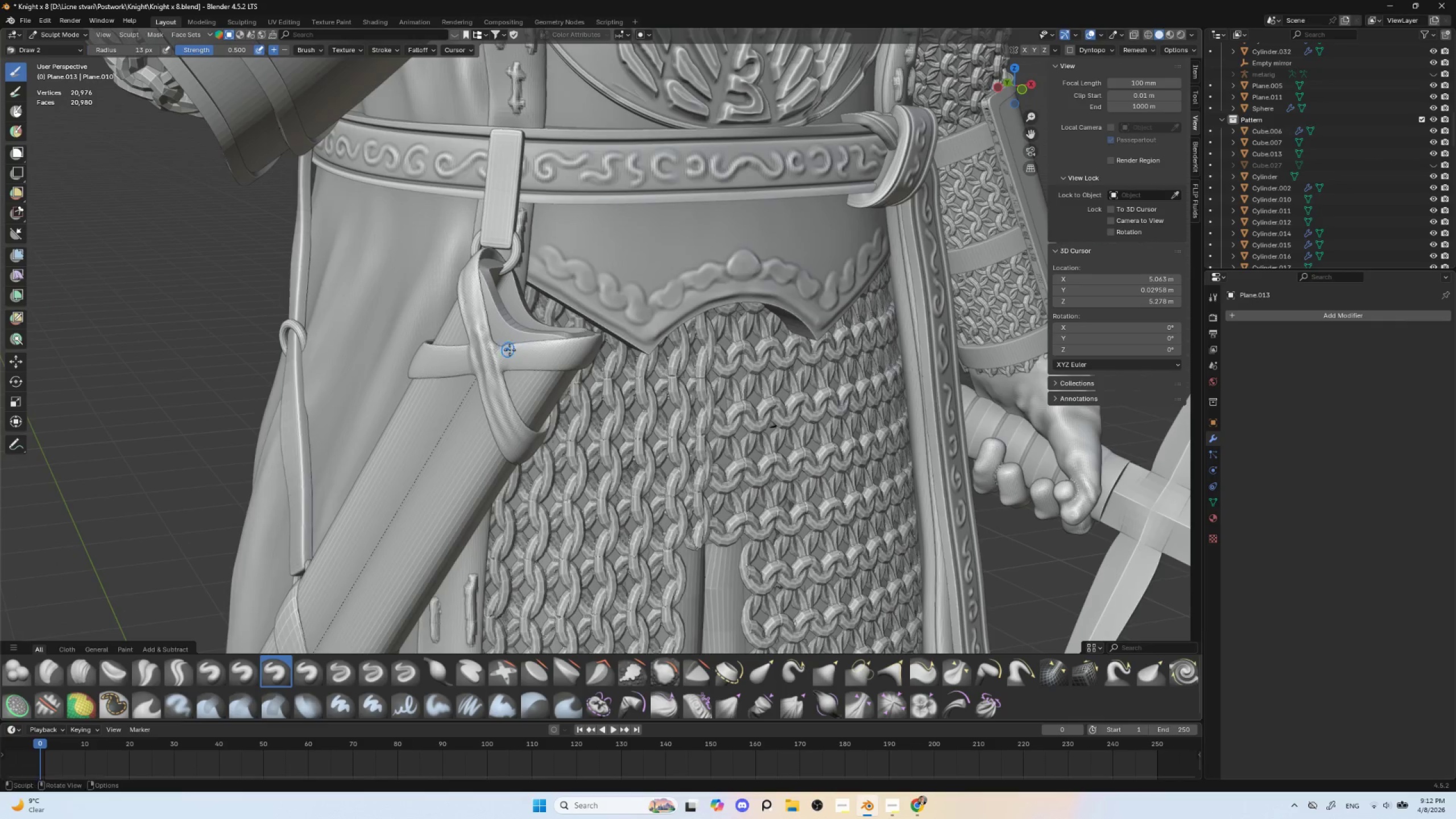 
left_click_drag(start_coordinate=[509, 349], to_coordinate=[576, 345])
 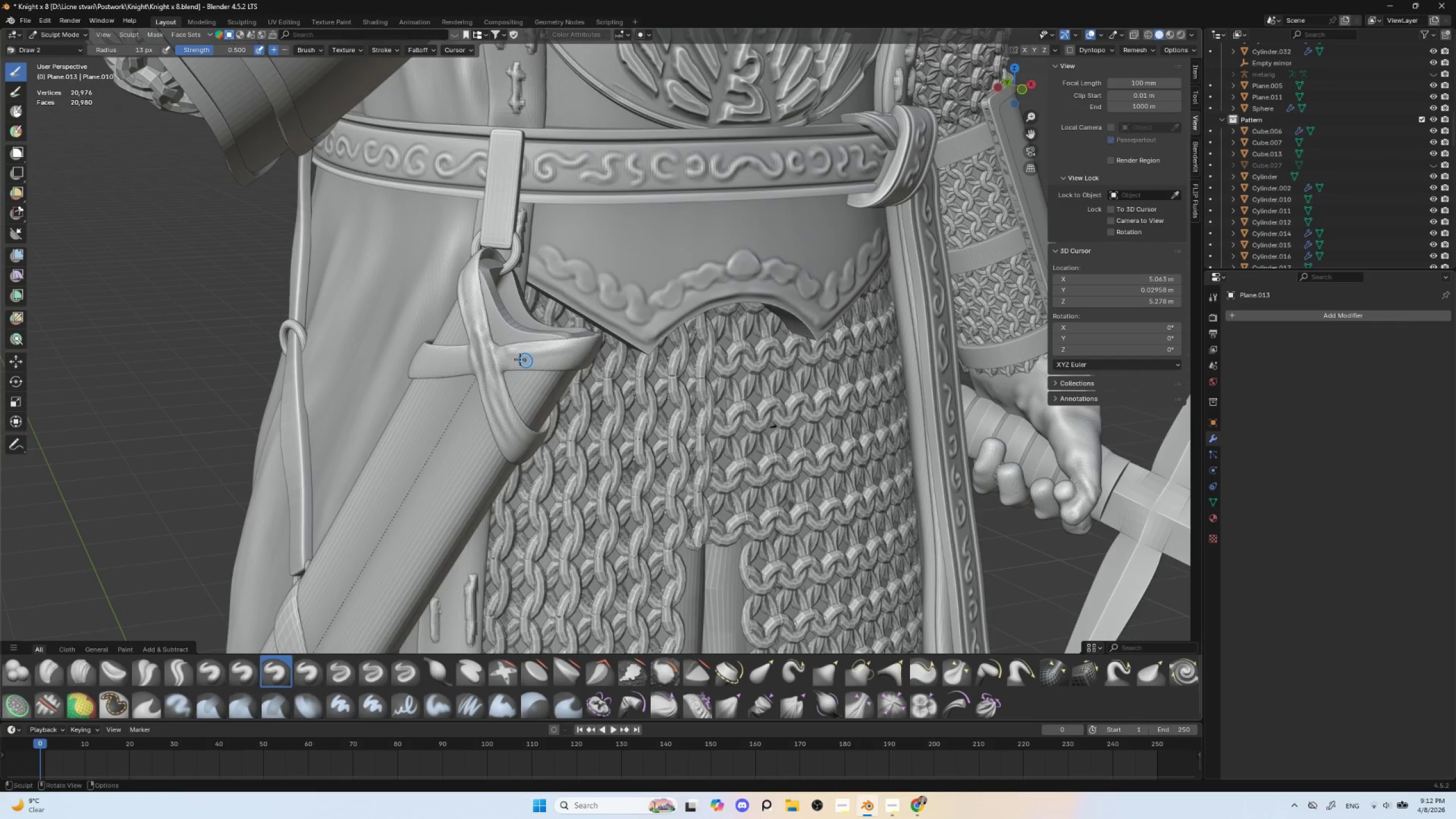 
left_click_drag(start_coordinate=[520, 357], to_coordinate=[601, 345])
 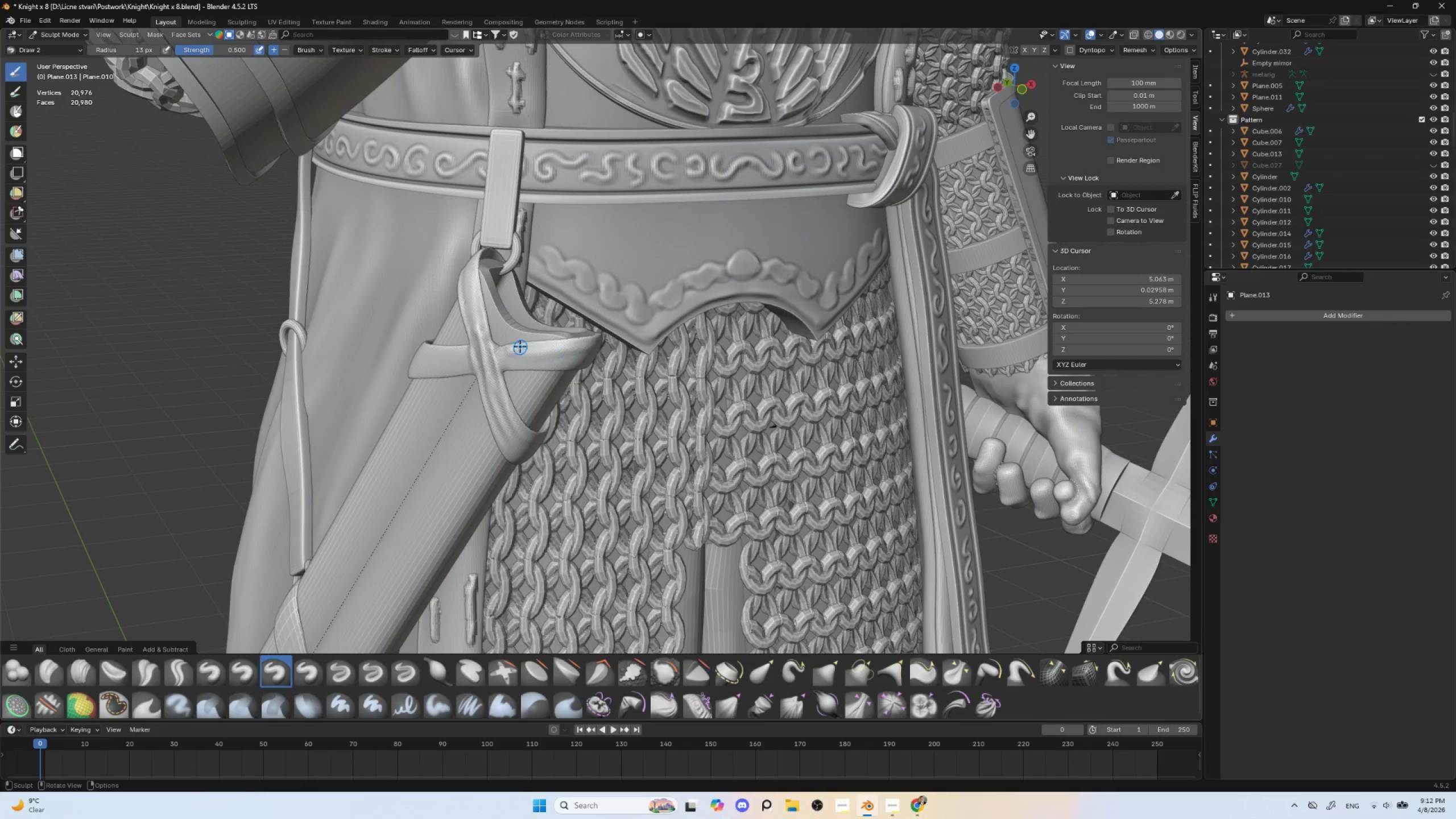 
left_click_drag(start_coordinate=[523, 346], to_coordinate=[599, 336])
 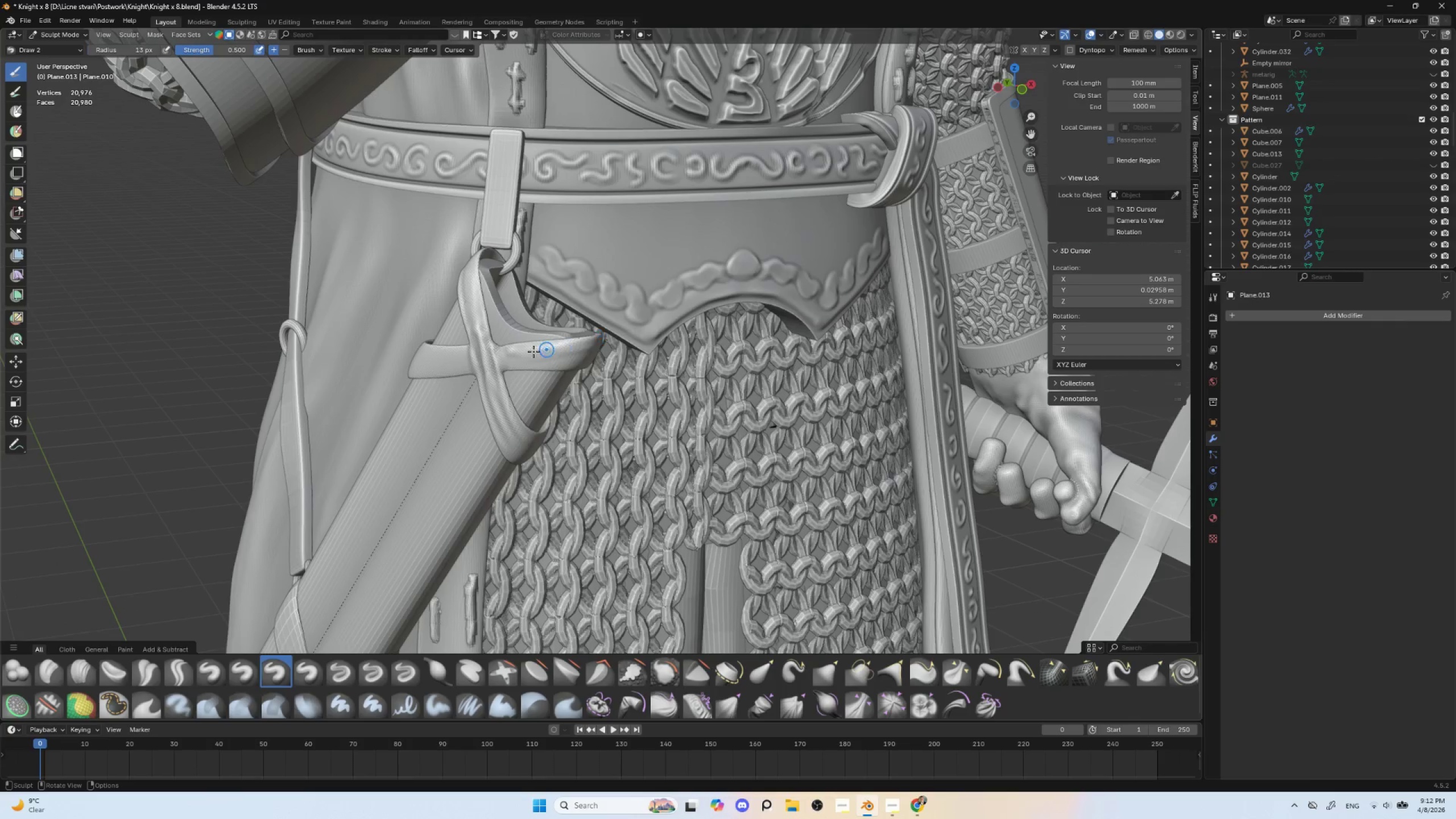 
left_click_drag(start_coordinate=[519, 351], to_coordinate=[607, 338])
 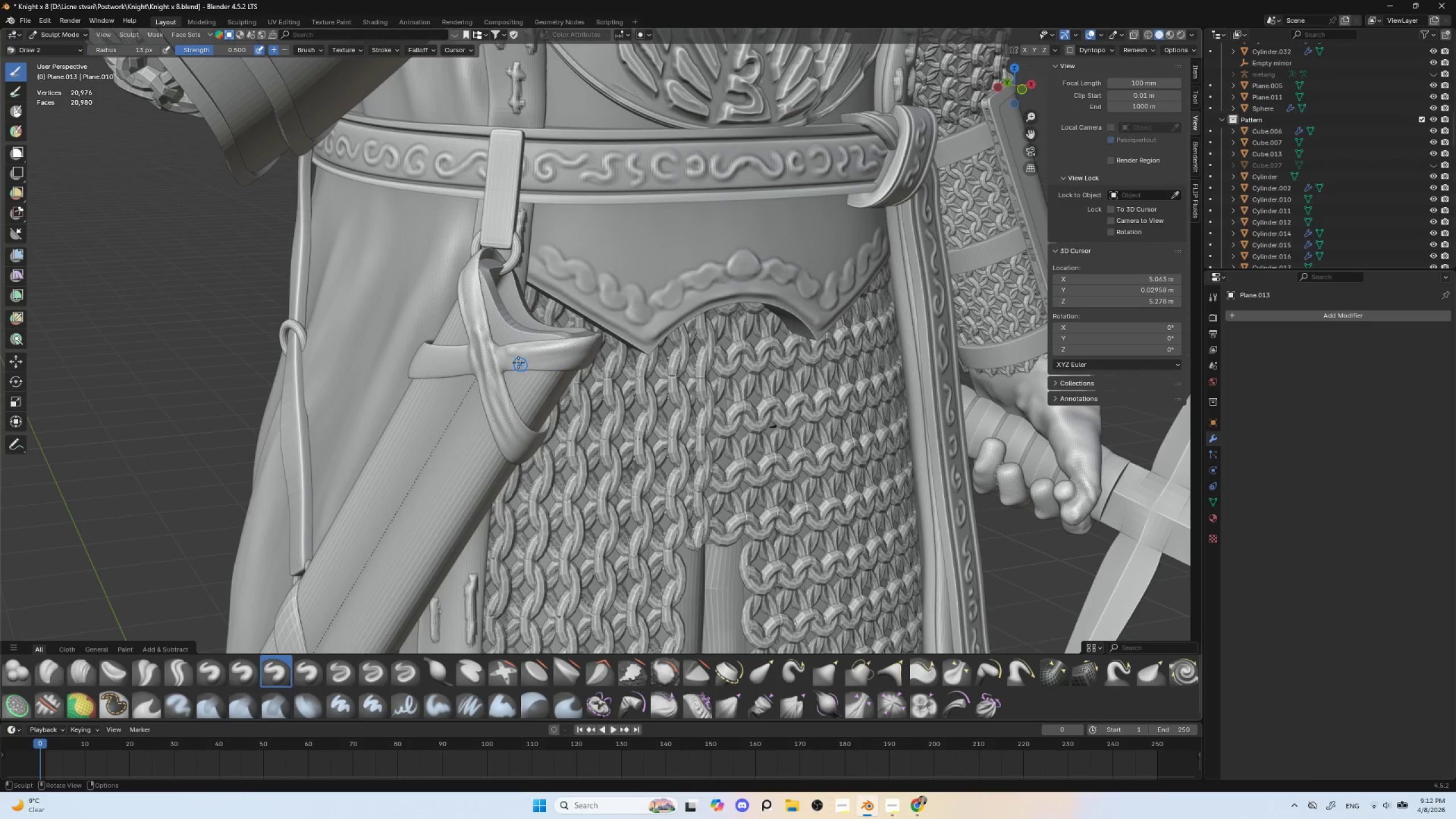 
left_click_drag(start_coordinate=[516, 362], to_coordinate=[595, 359])
 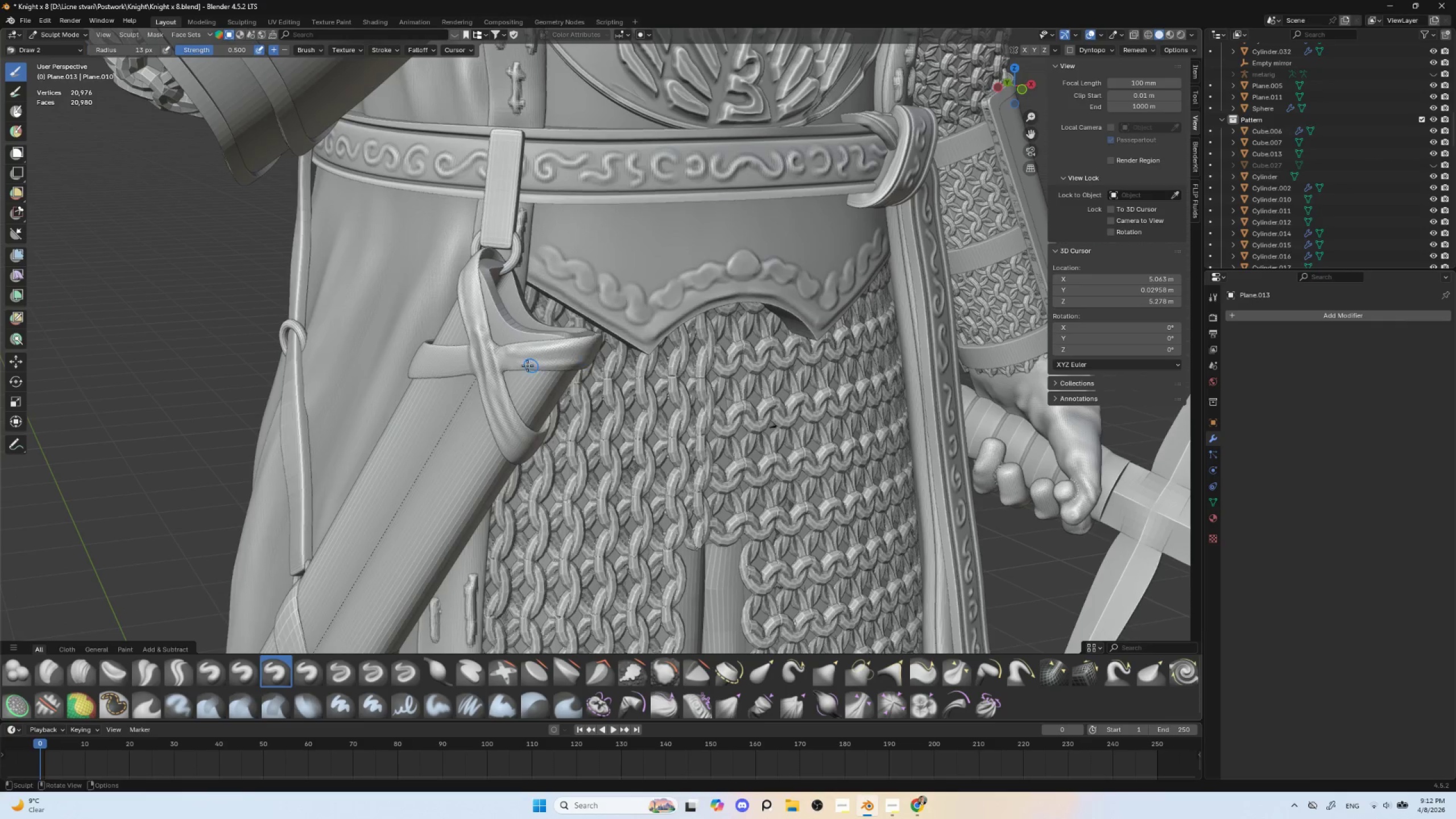 
left_click_drag(start_coordinate=[525, 365], to_coordinate=[613, 355])
 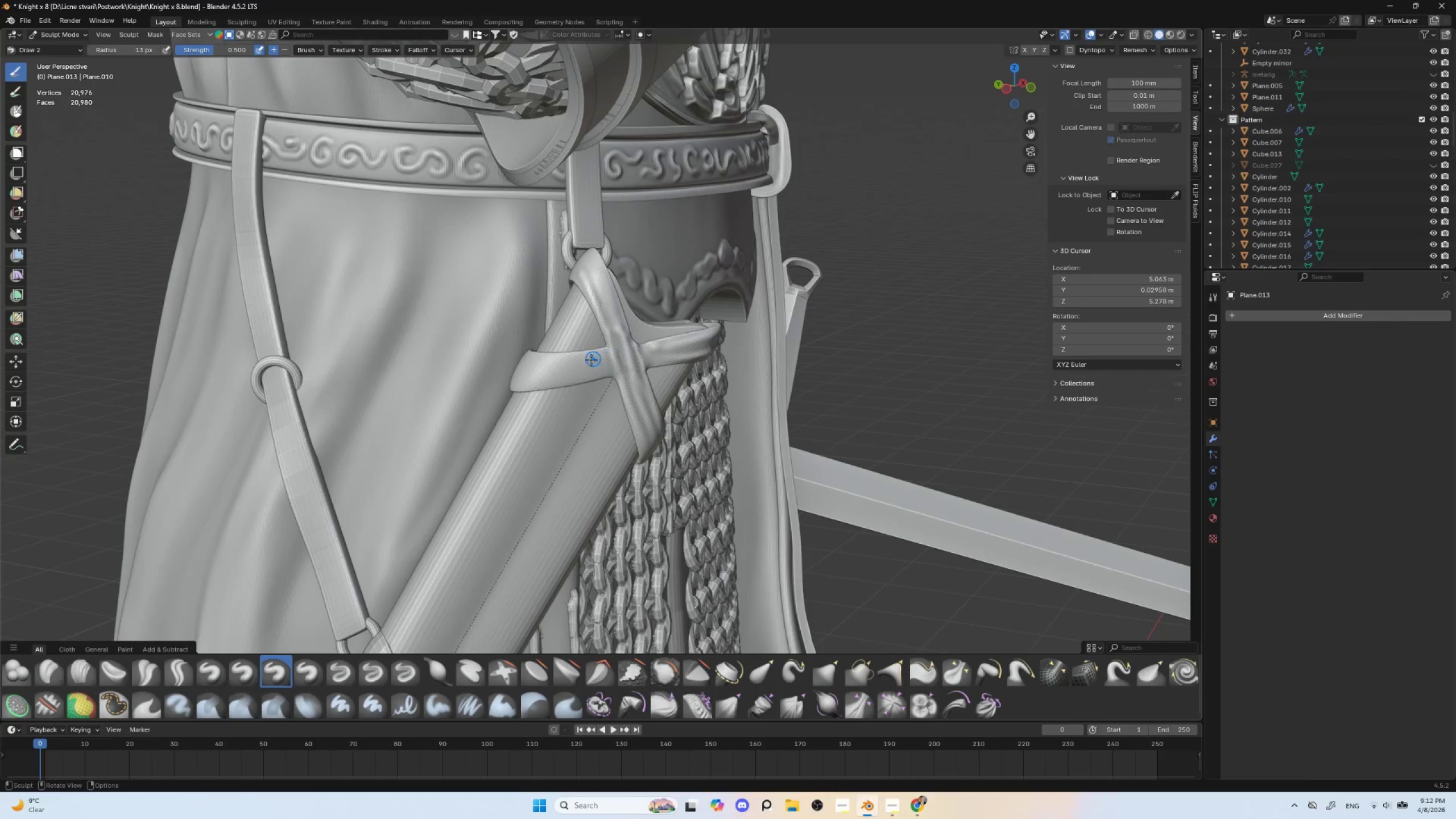 
left_click_drag(start_coordinate=[606, 355], to_coordinate=[525, 355])
 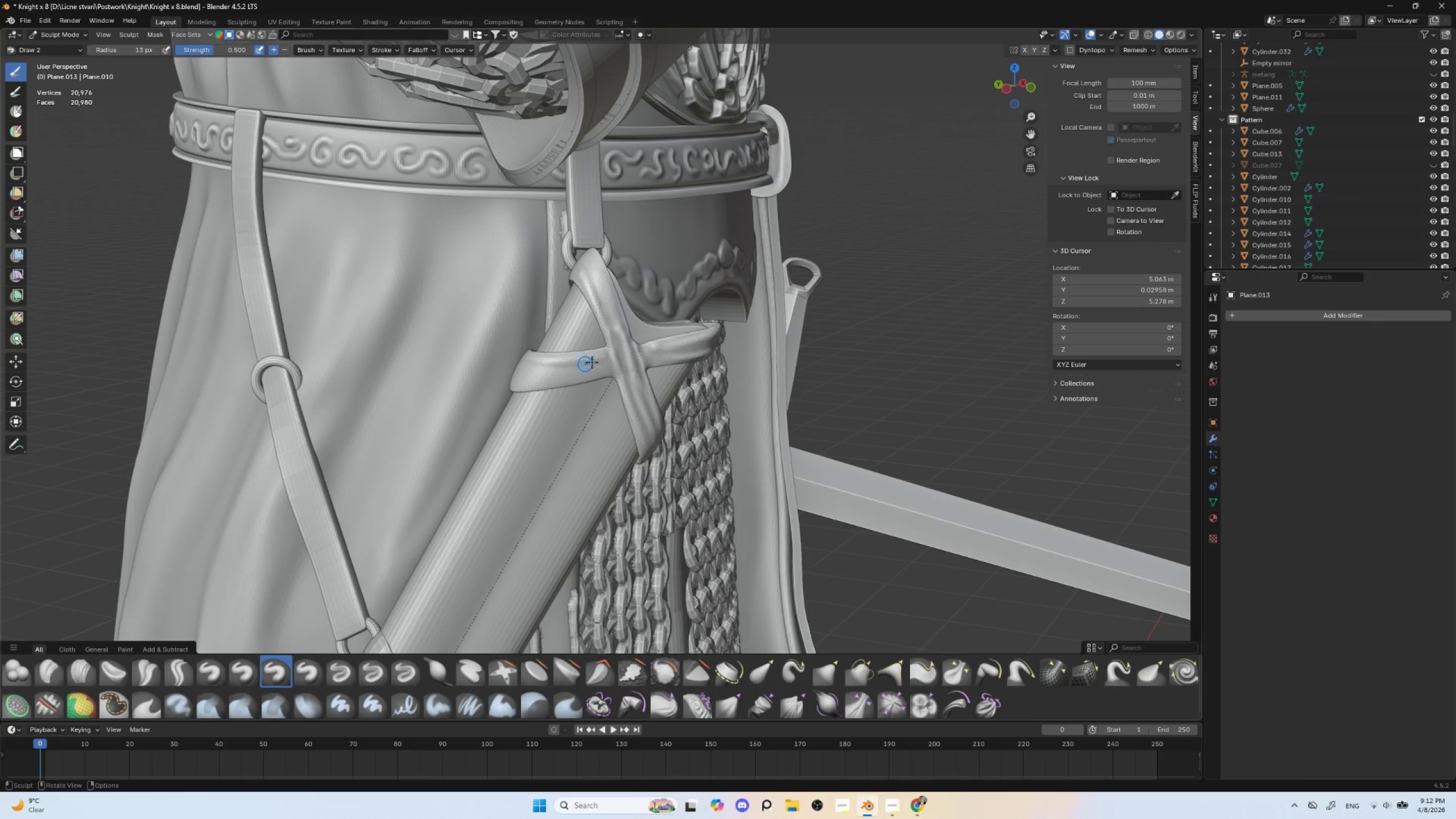 
left_click_drag(start_coordinate=[595, 359], to_coordinate=[519, 362])
 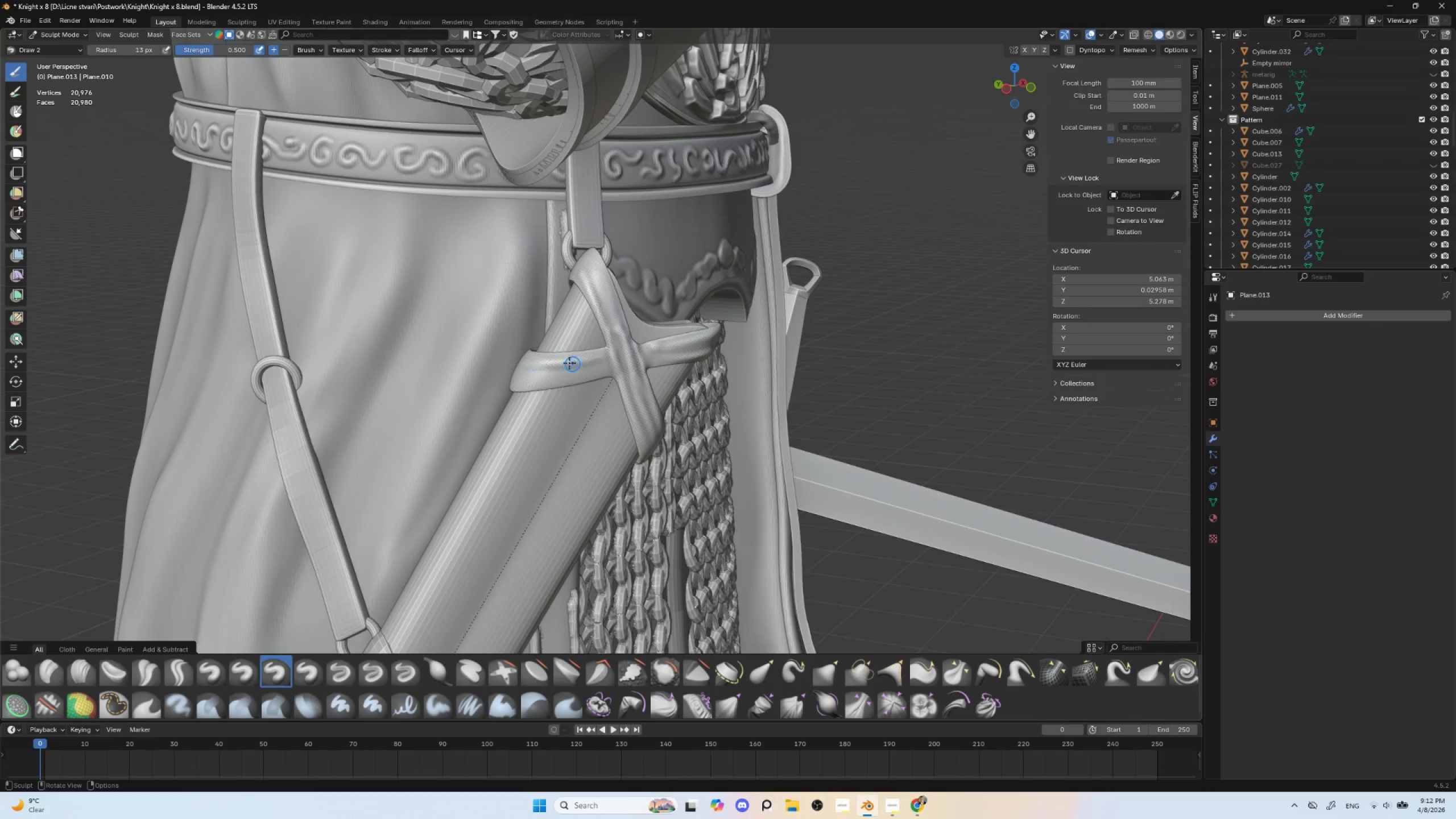 
left_click_drag(start_coordinate=[564, 362], to_coordinate=[502, 362])
 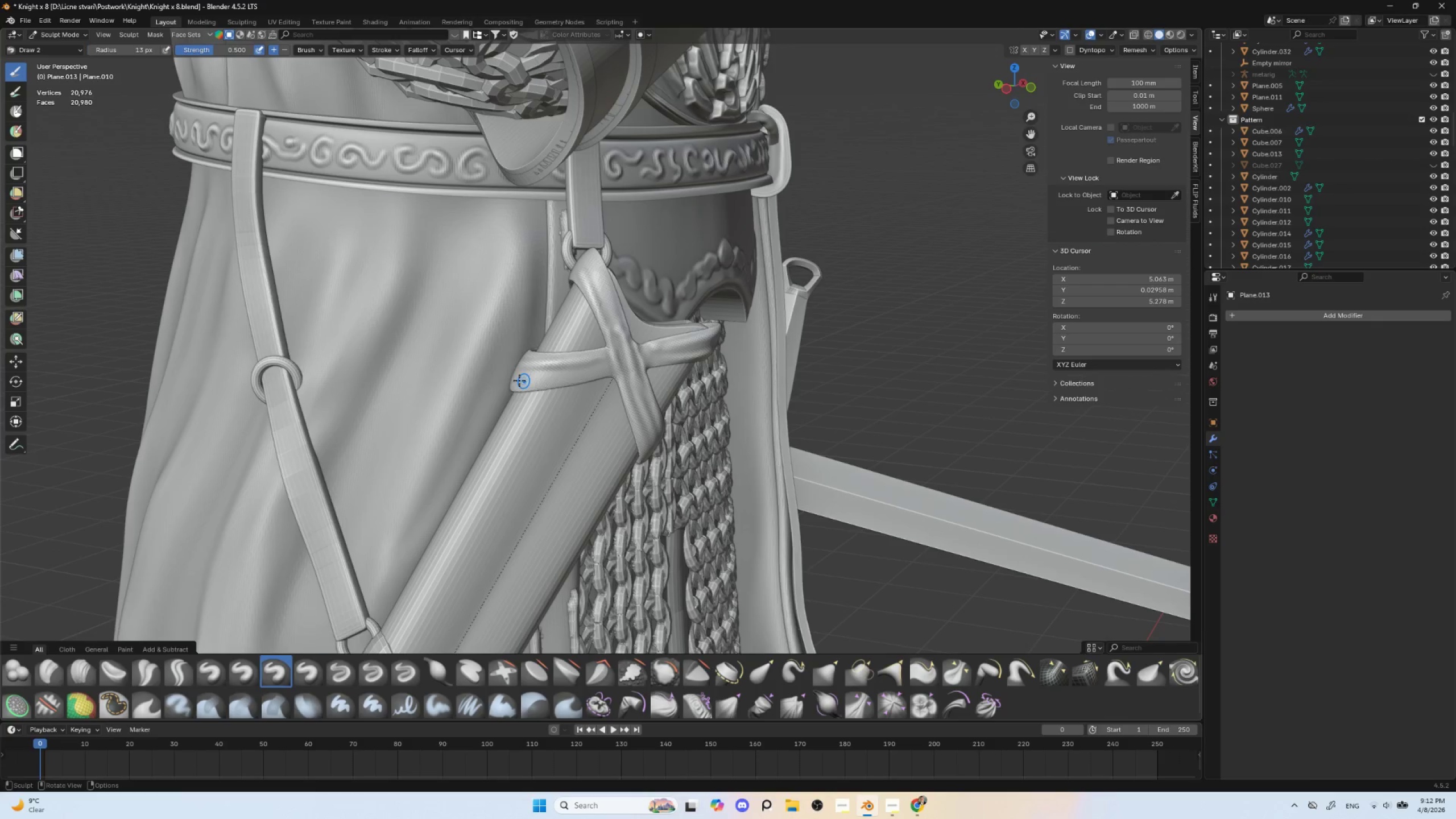 
left_click_drag(start_coordinate=[516, 382], to_coordinate=[587, 371])
 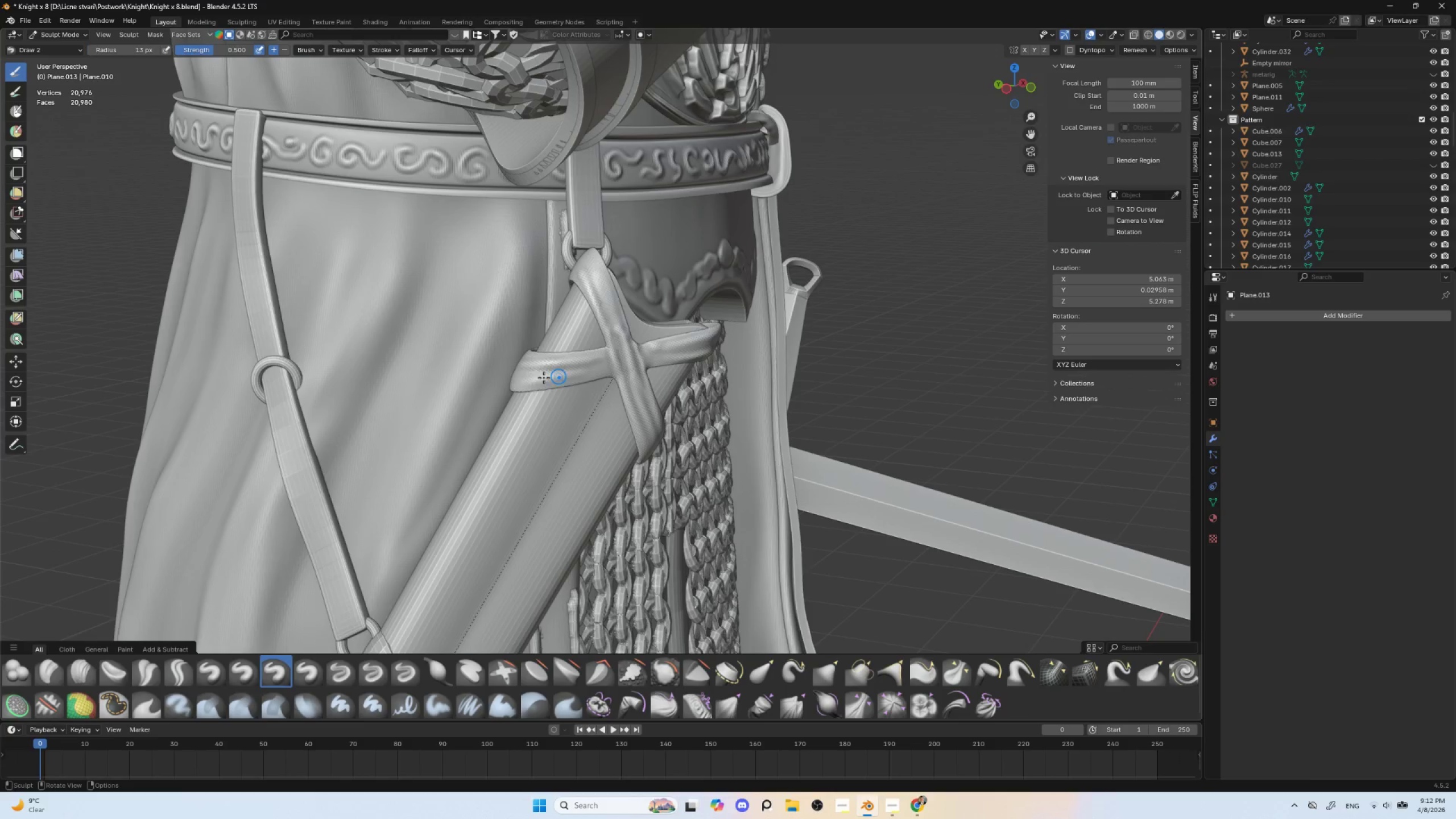 
left_click_drag(start_coordinate=[519, 382], to_coordinate=[614, 363])
 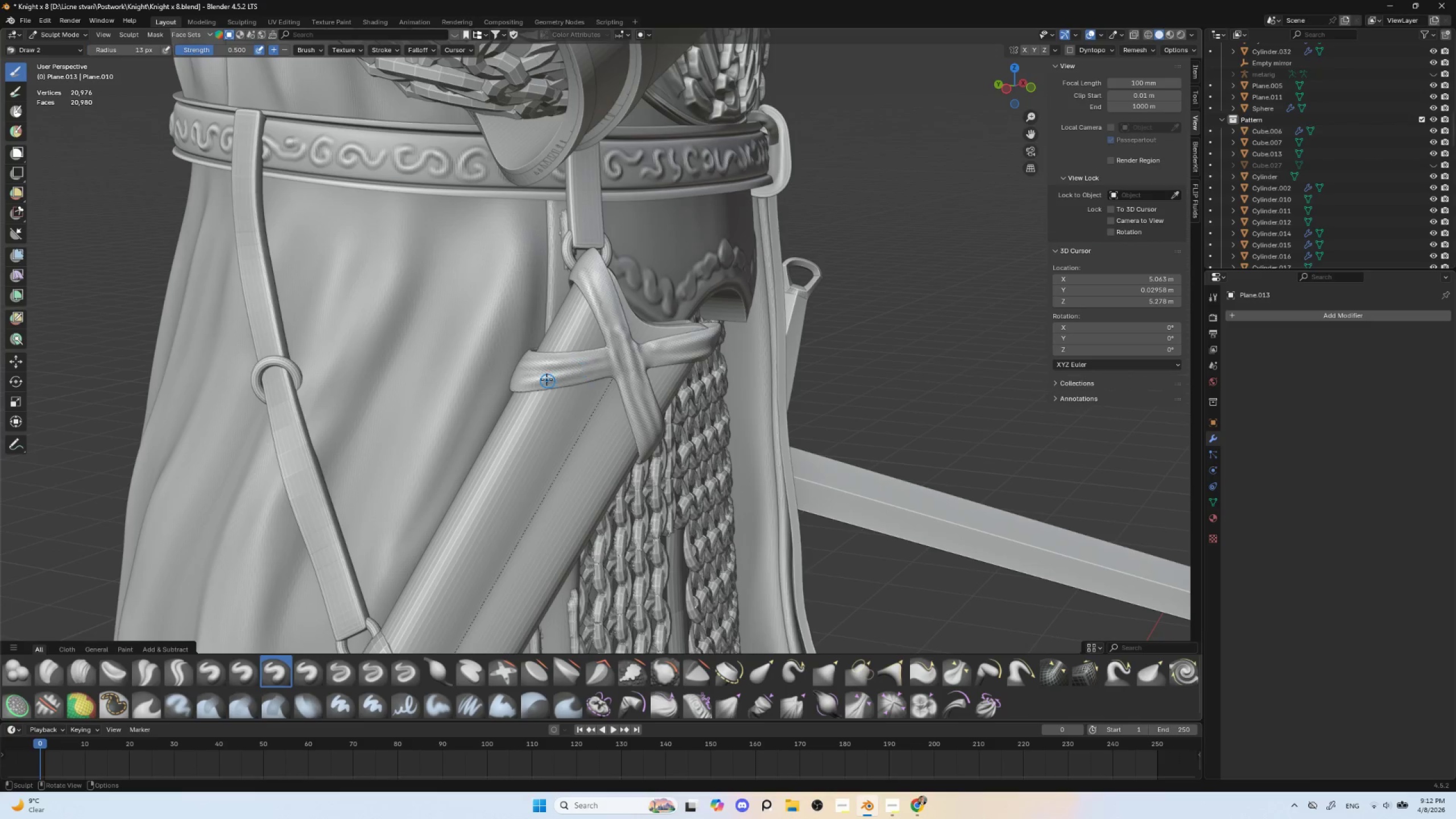 
left_click_drag(start_coordinate=[548, 378], to_coordinate=[607, 370])
 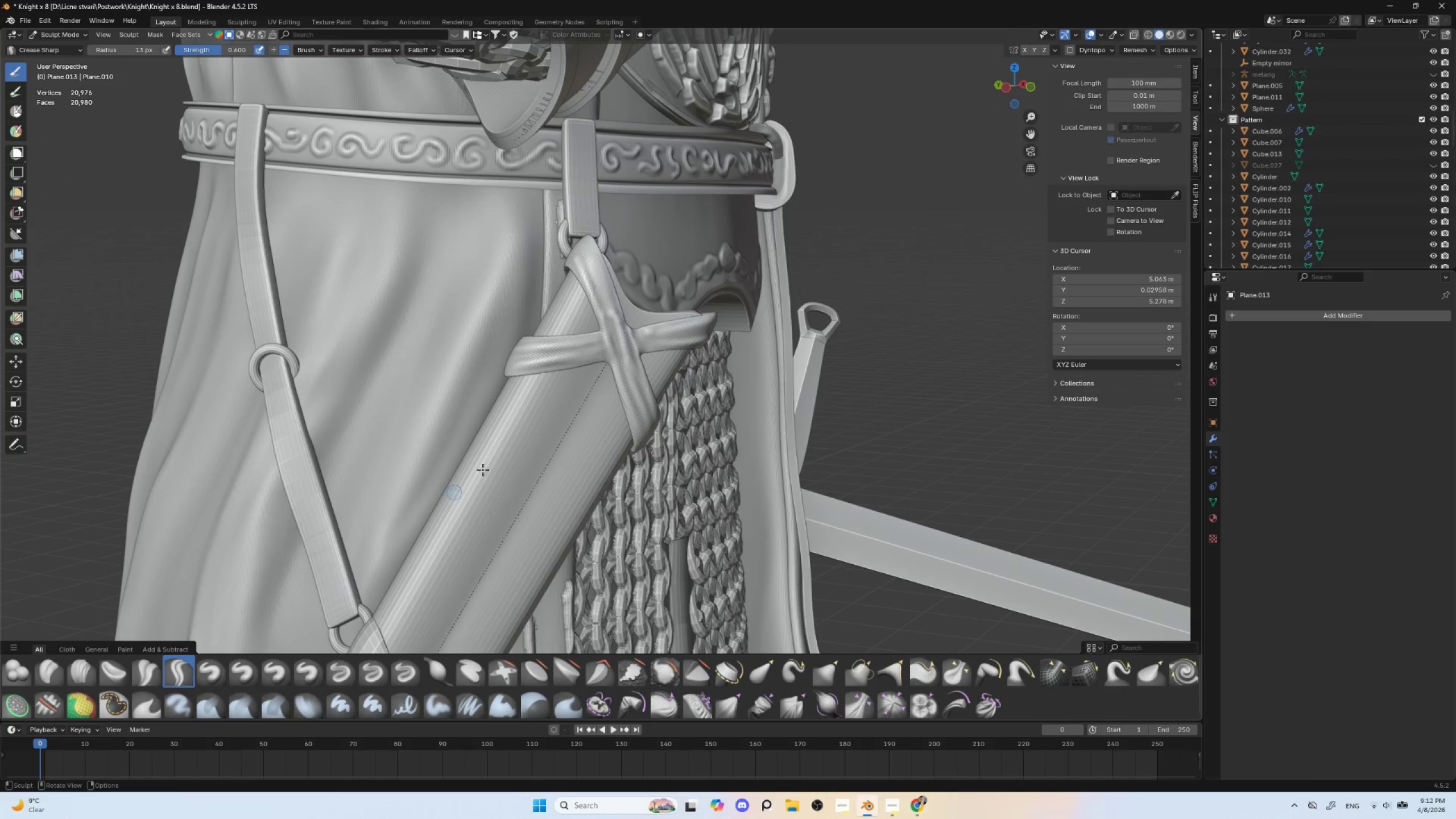 
left_click_drag(start_coordinate=[599, 333], to_coordinate=[607, 354])
 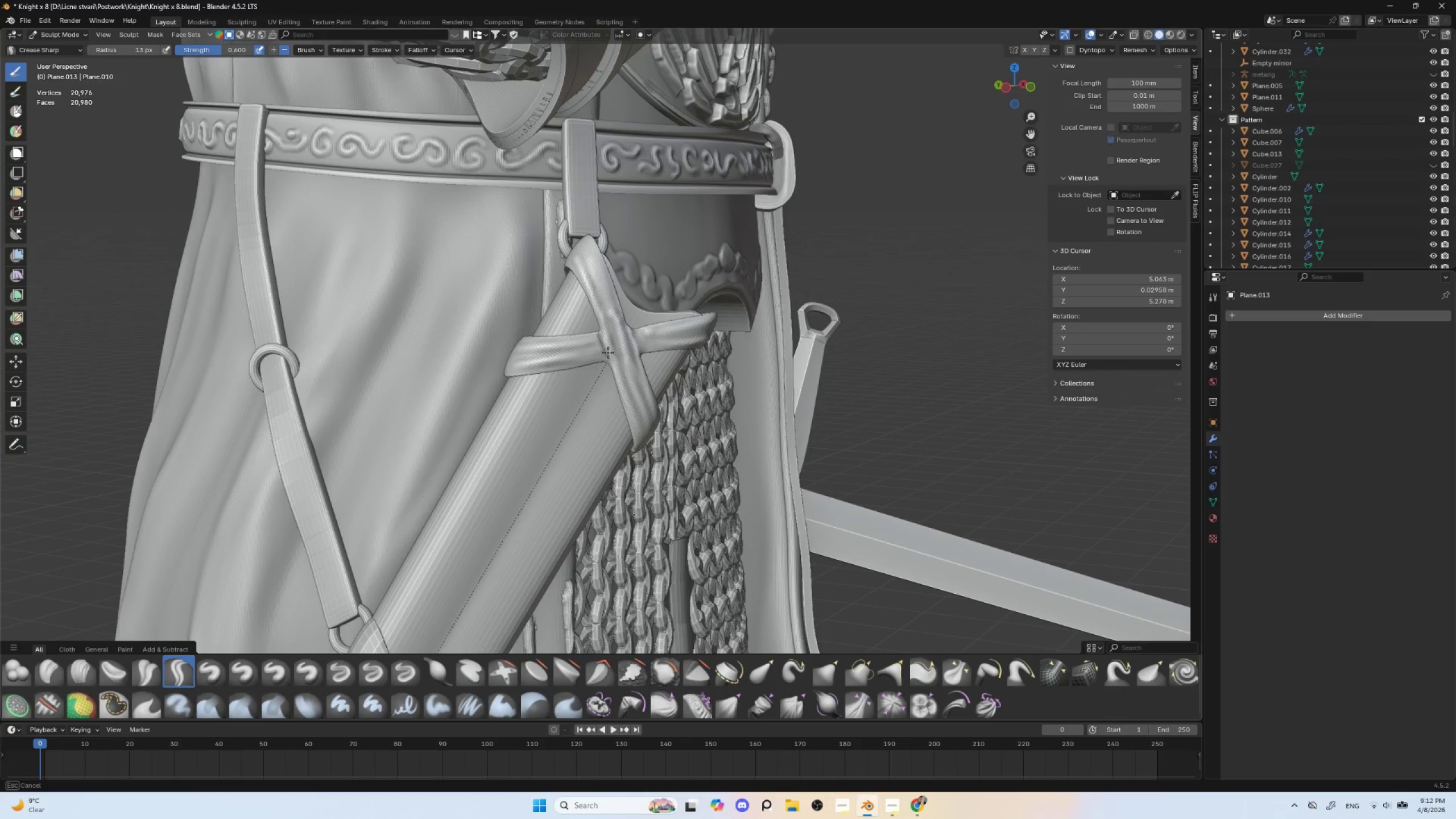 
left_click_drag(start_coordinate=[598, 330], to_coordinate=[613, 366])
 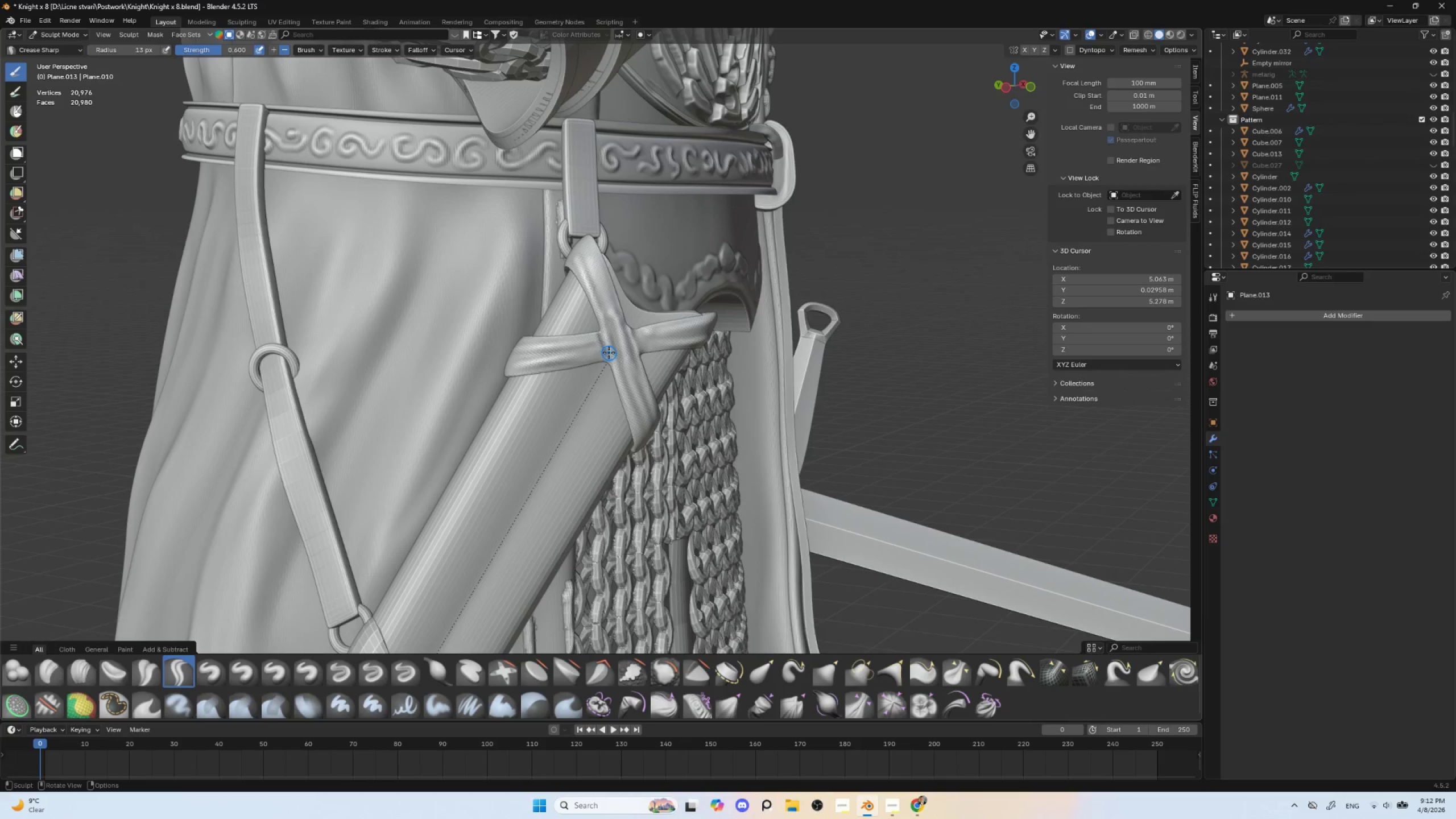 
key(Control+ControlLeft)
 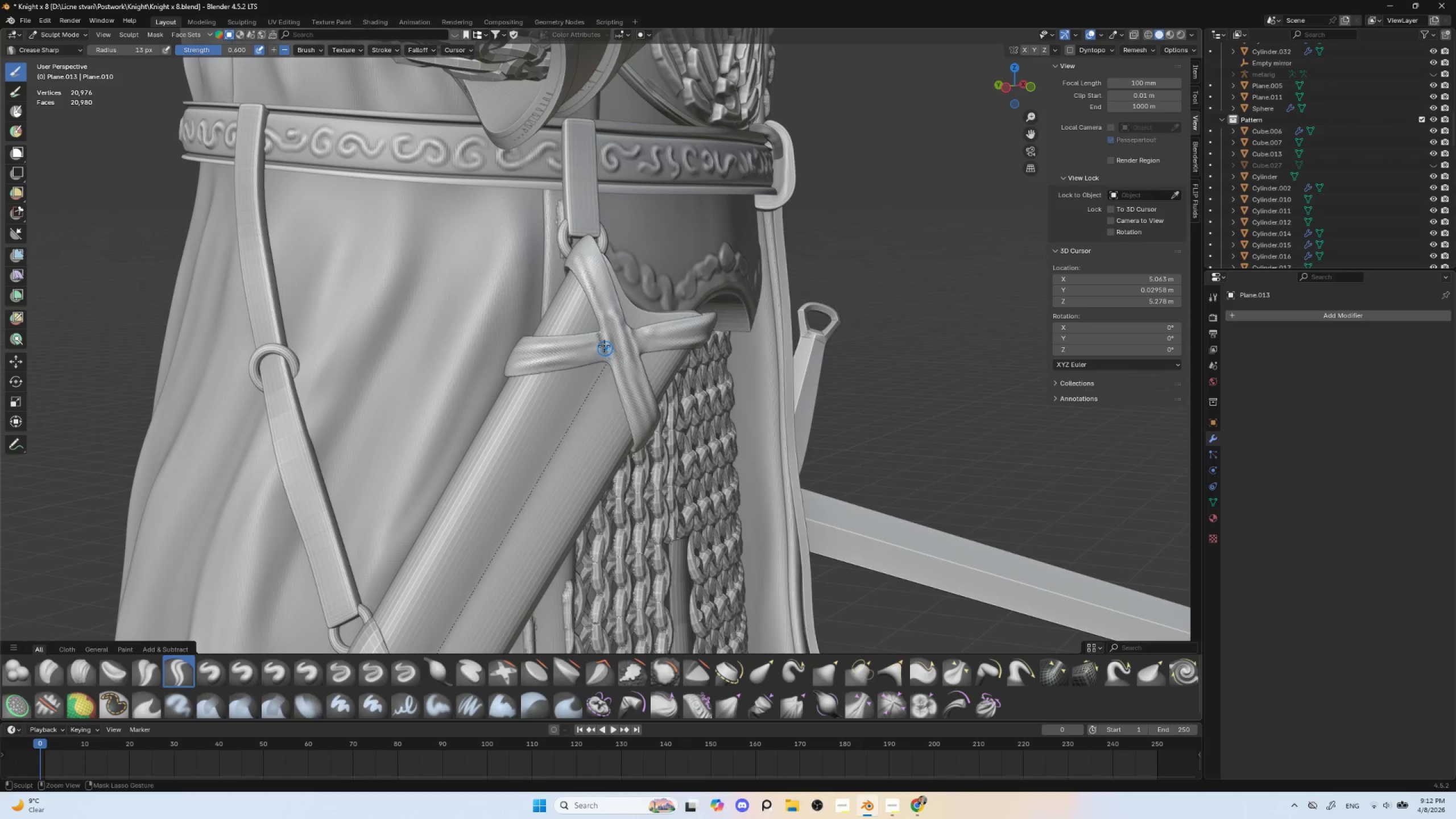 
key(Control+Z)
 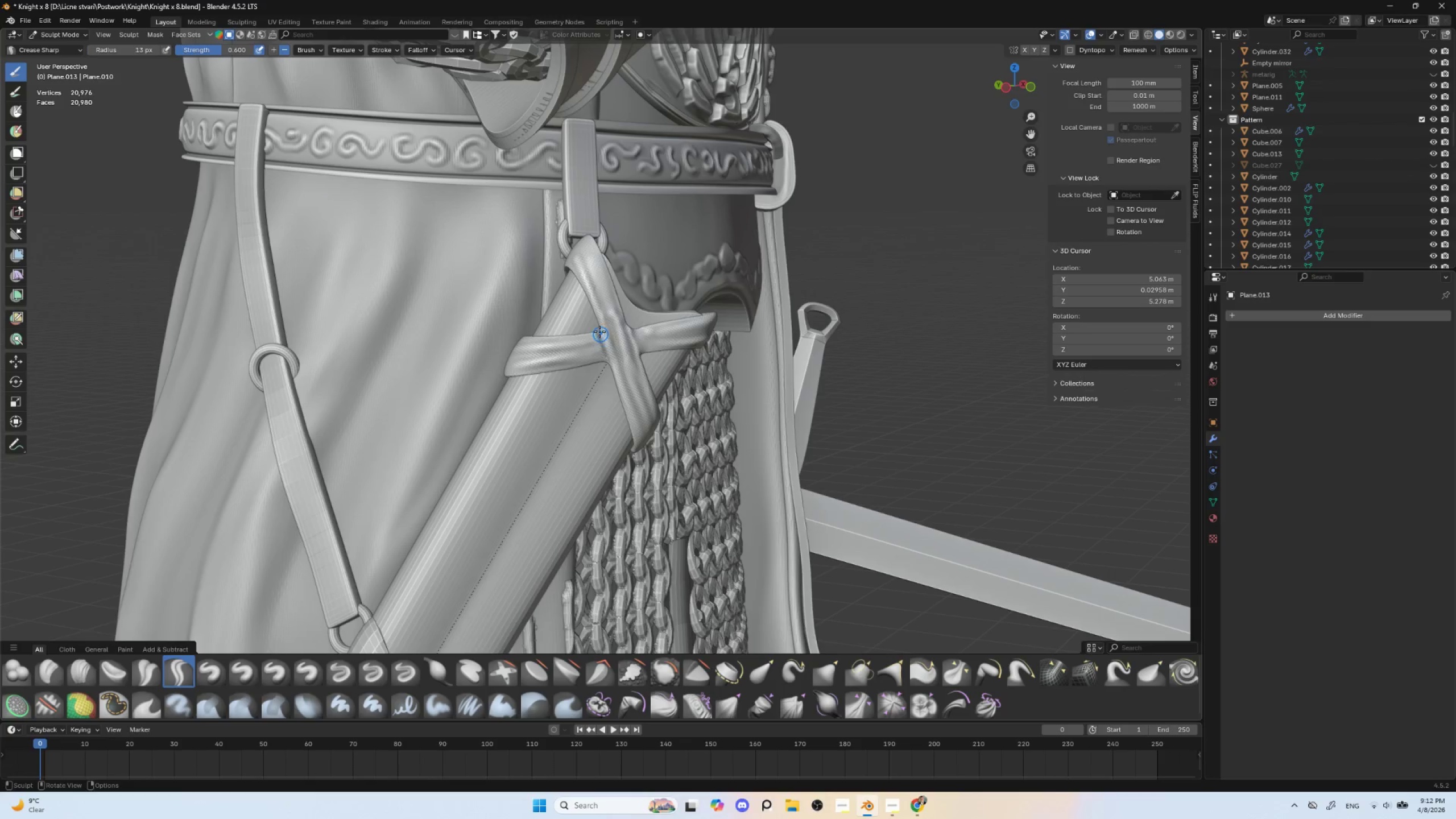 
left_click_drag(start_coordinate=[598, 324], to_coordinate=[609, 366])
 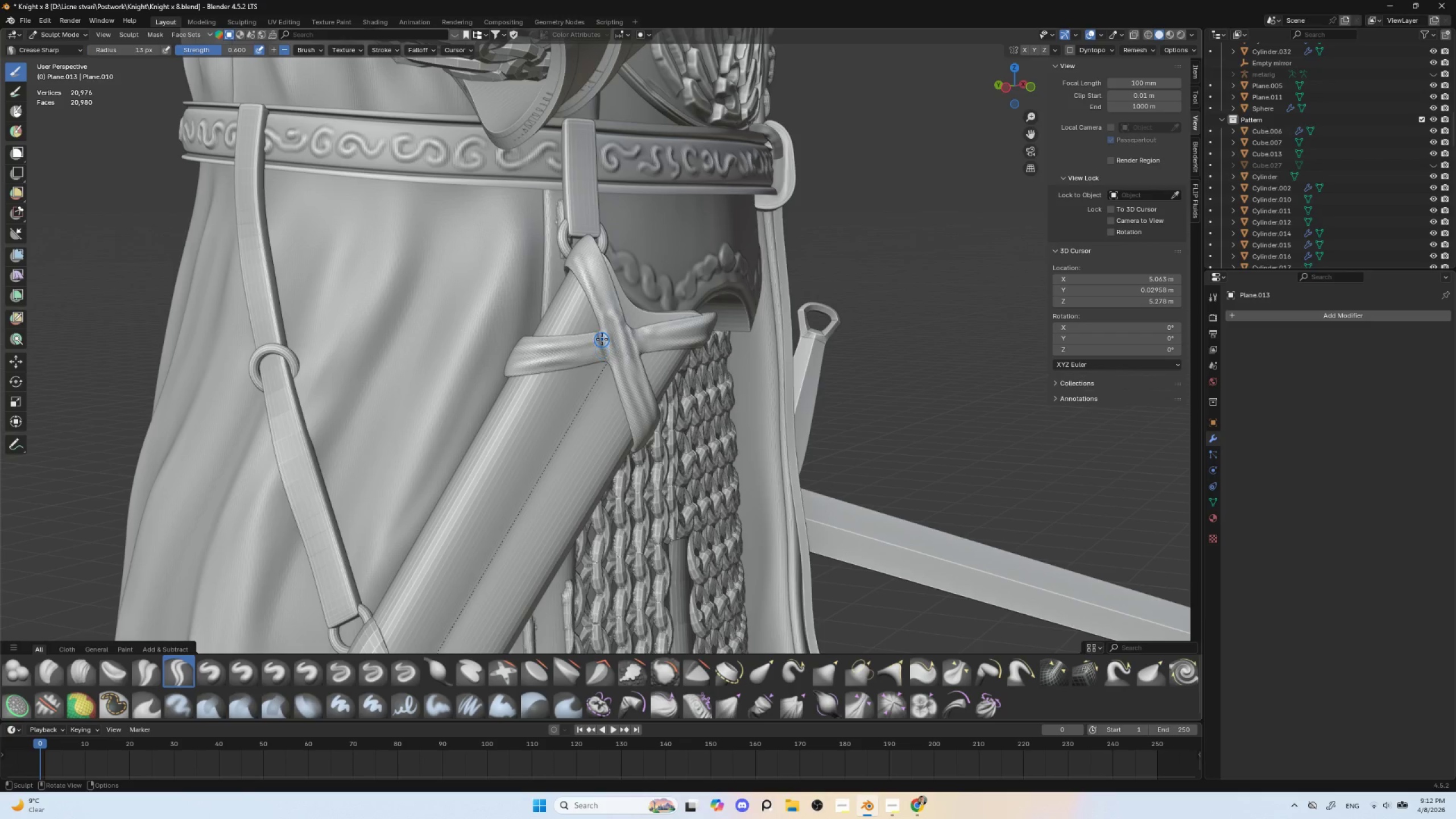 
key(Control+Z)
 